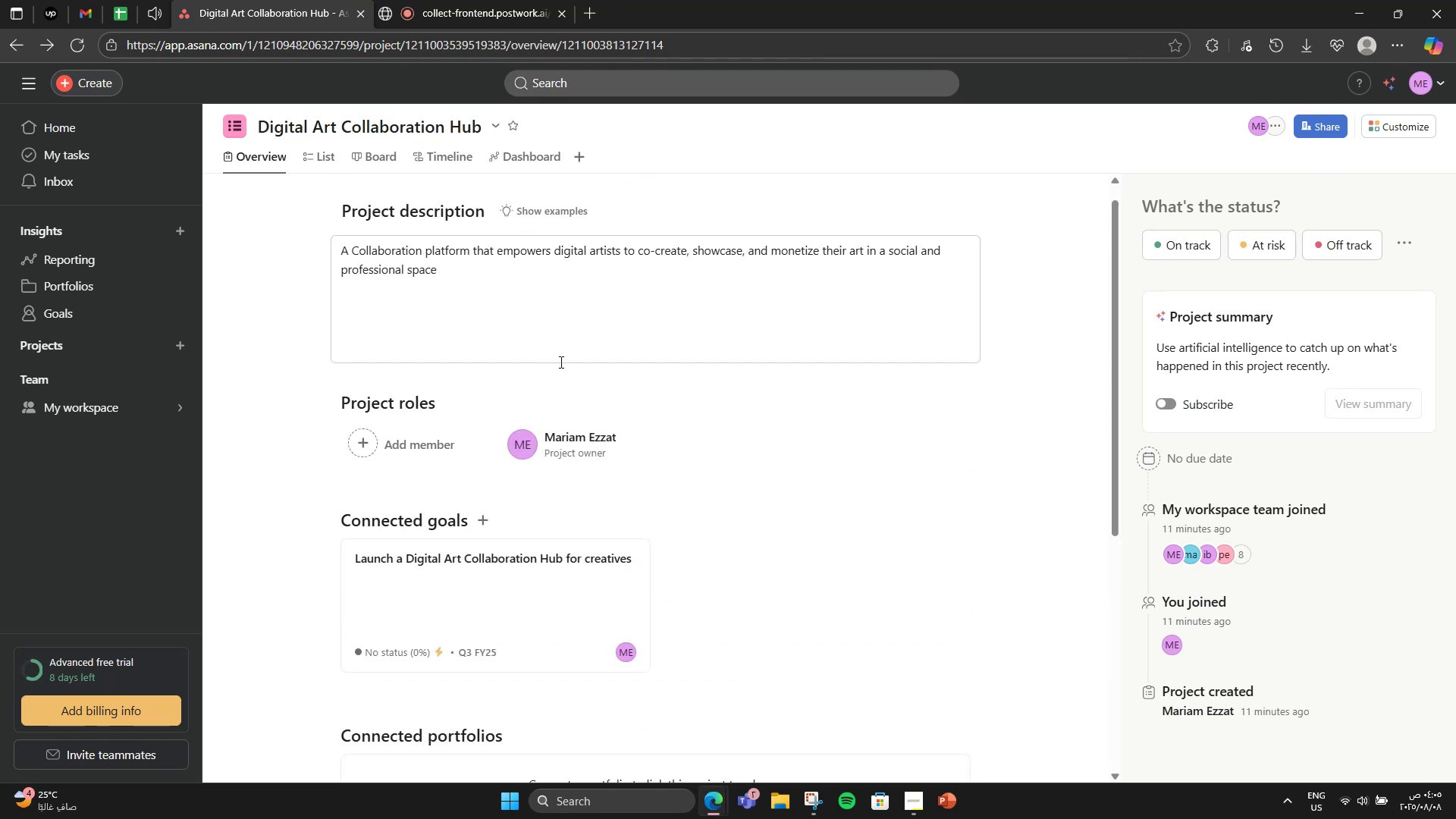 
scroll: coordinate [606, 610], scroll_direction: down, amount: 8.0
 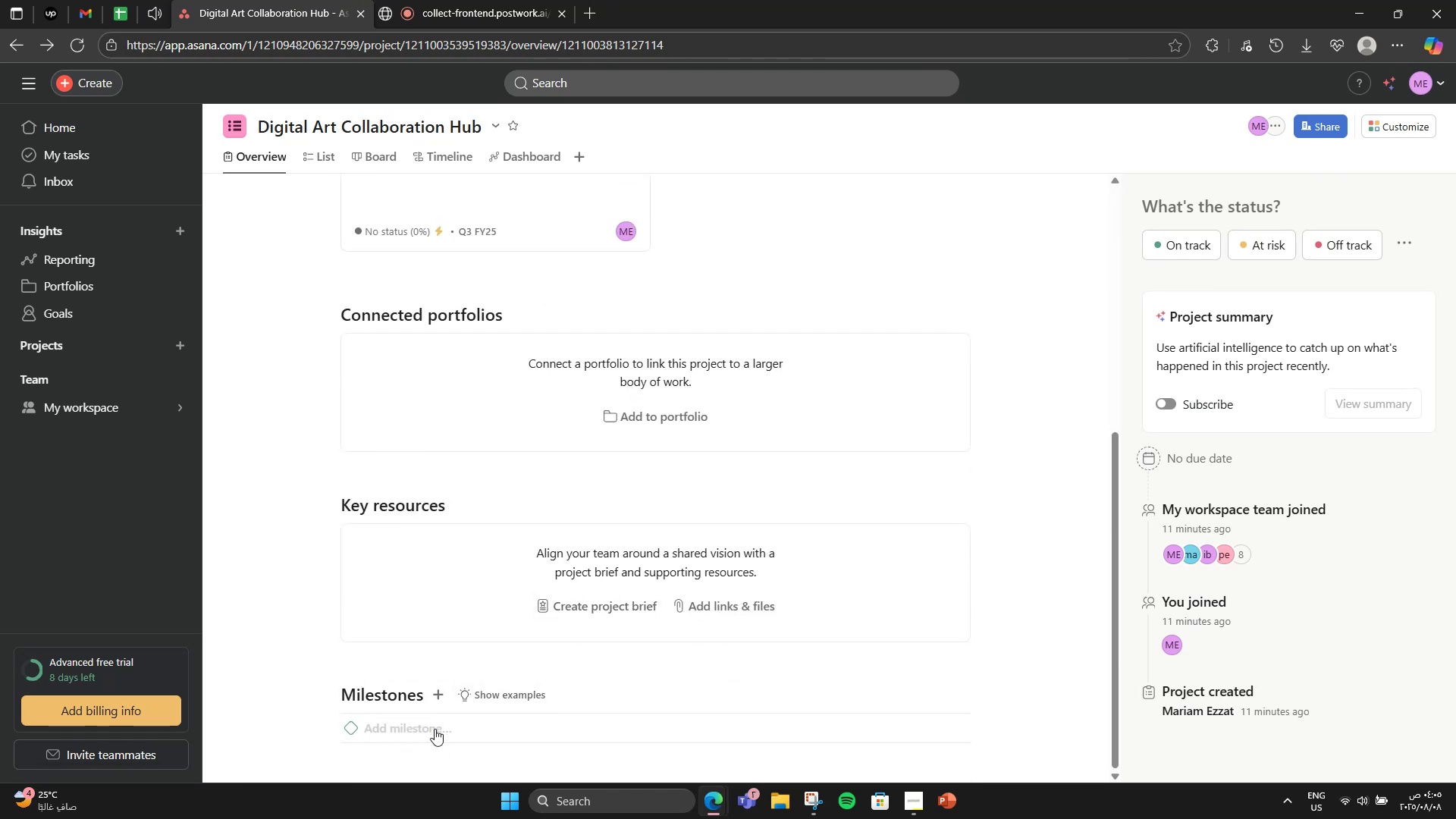 
left_click([434, 729])
 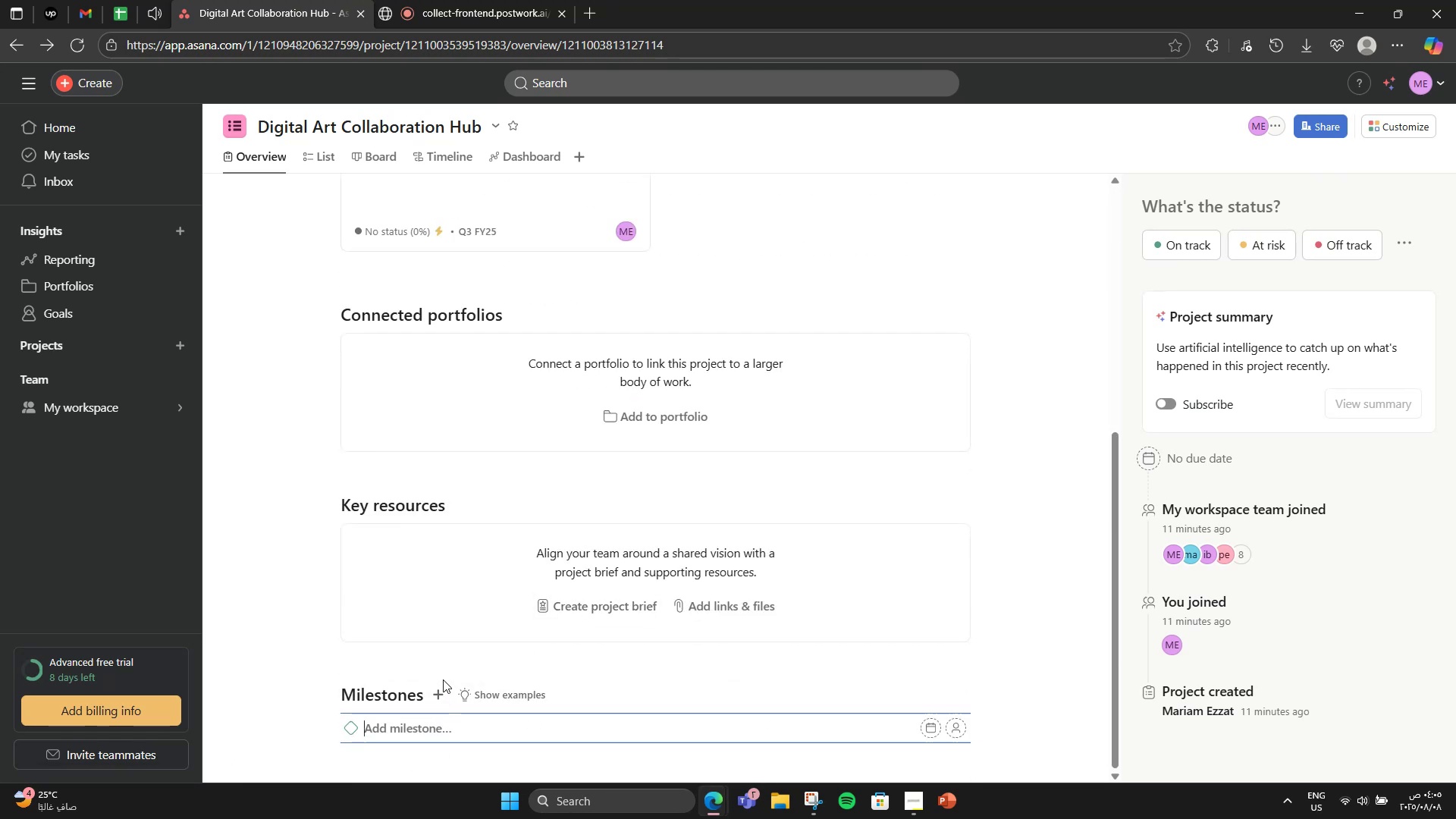 
type(Research & Ideation Completed ())
 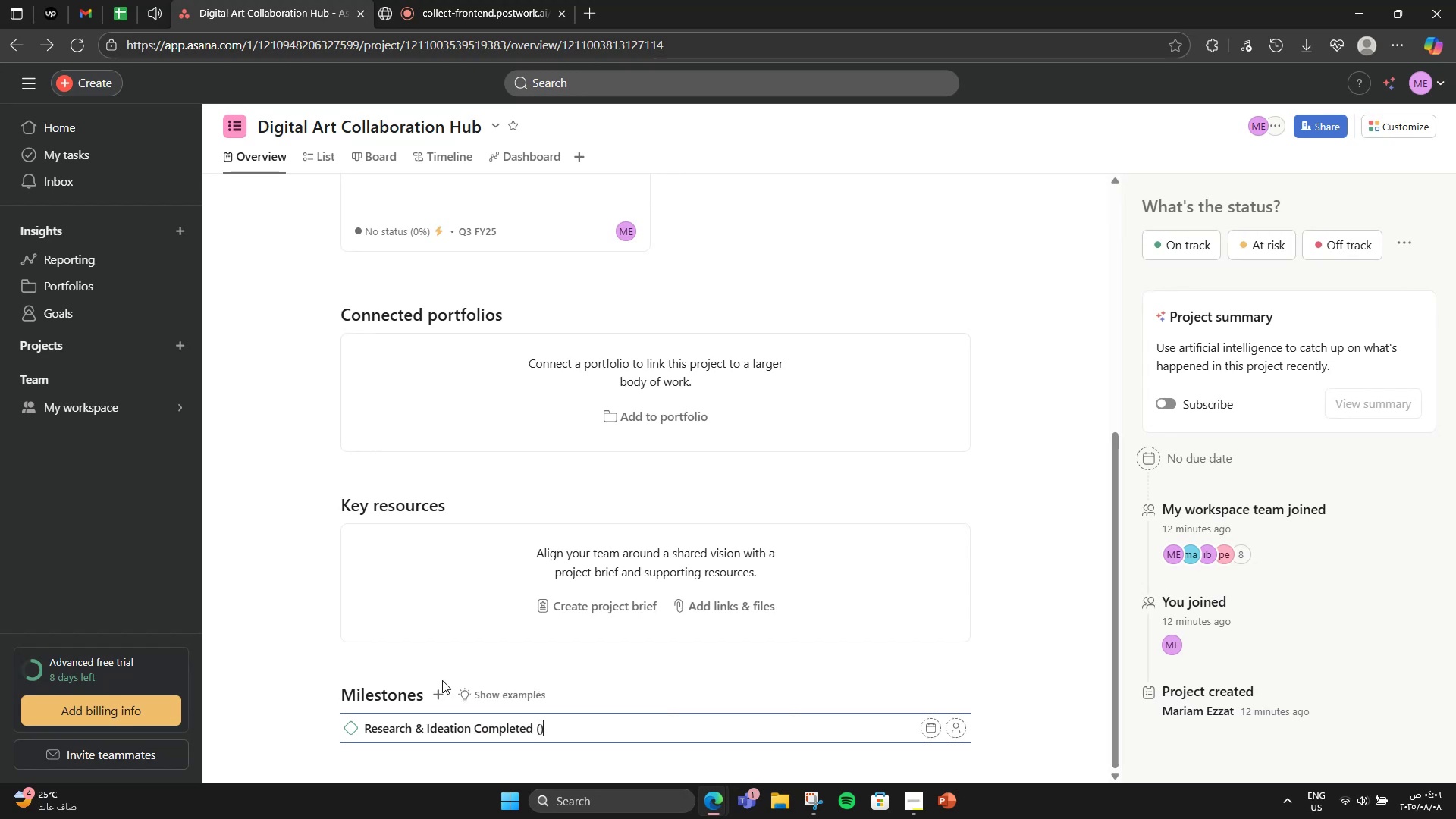 
 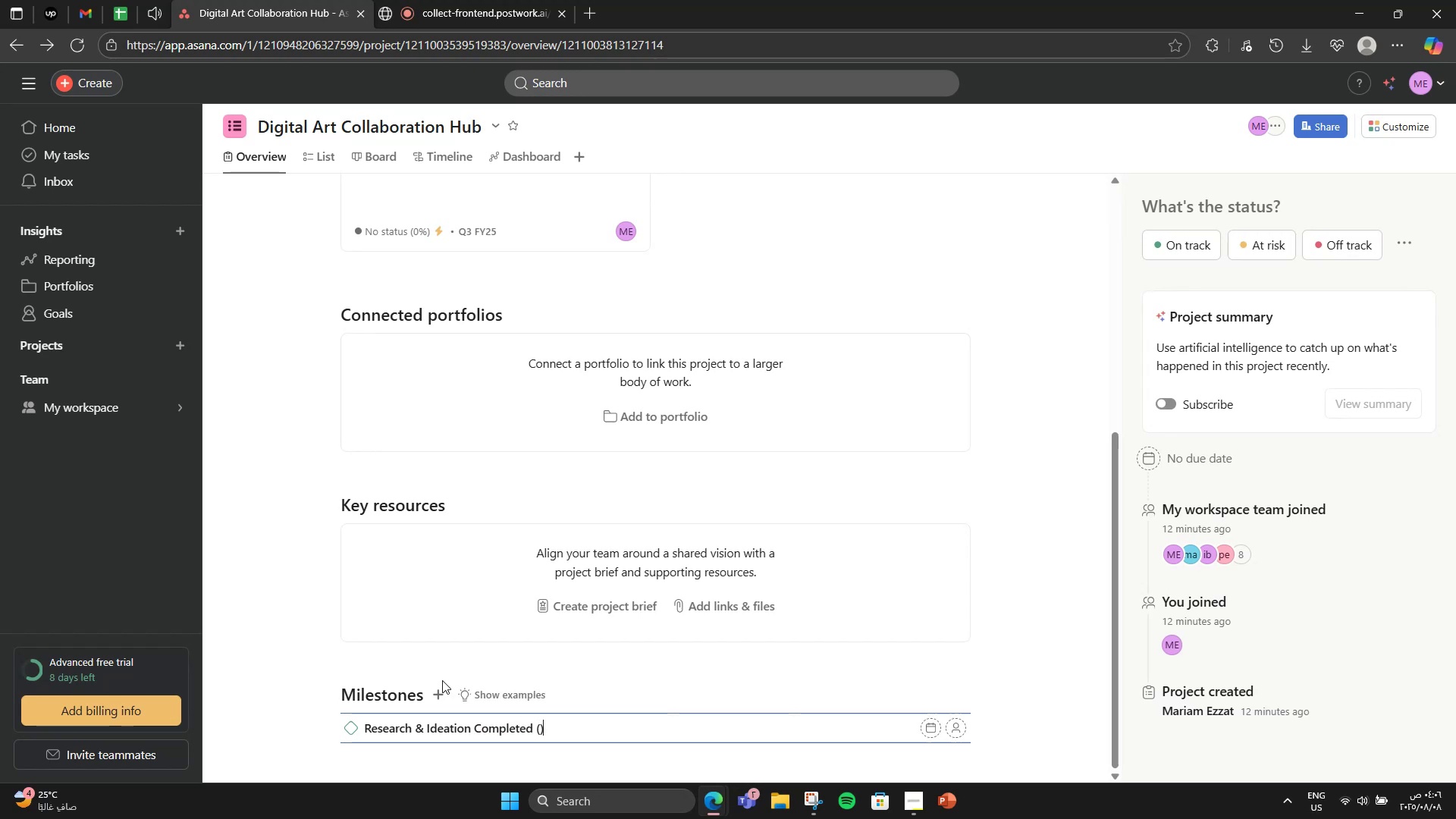 
key(ArrowLeft)
 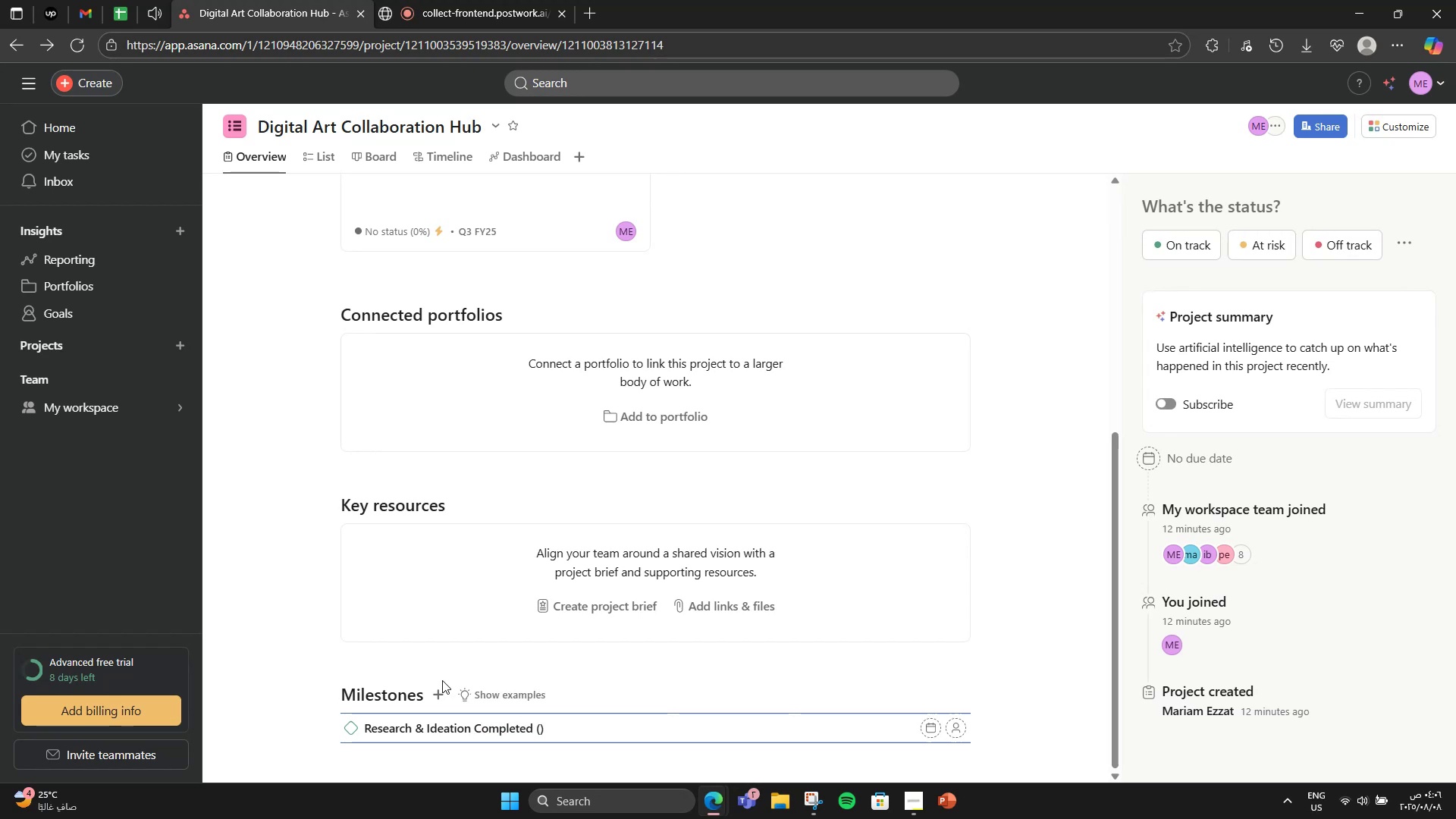 
type(Is)
key(Backspace)
key(Backspace)
type(User needs, market gaps, creative workflos)
key(Backspace)
type(ws)
 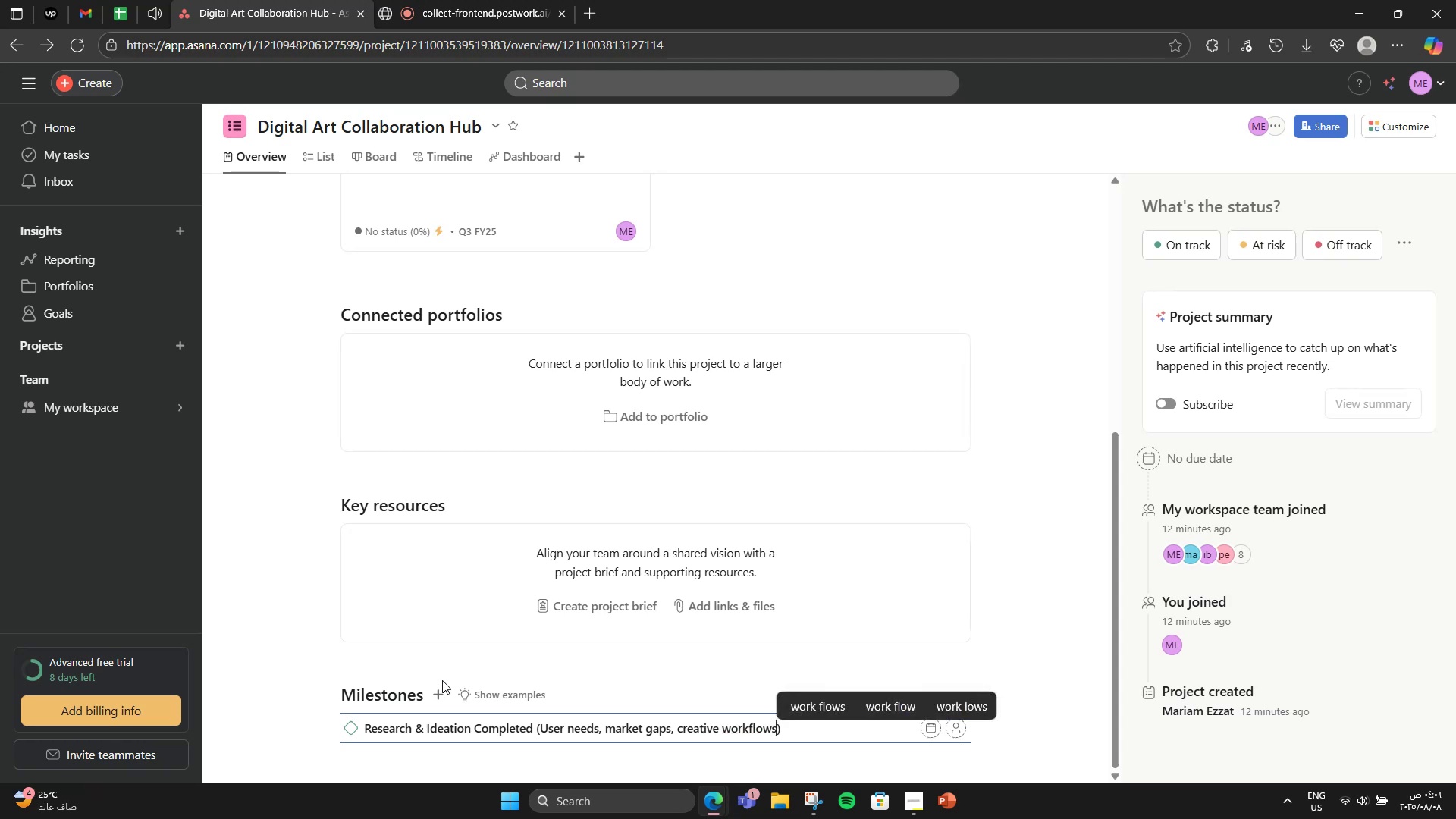 
scroll: coordinate [420, 614], scroll_direction: down, amount: 3.0
 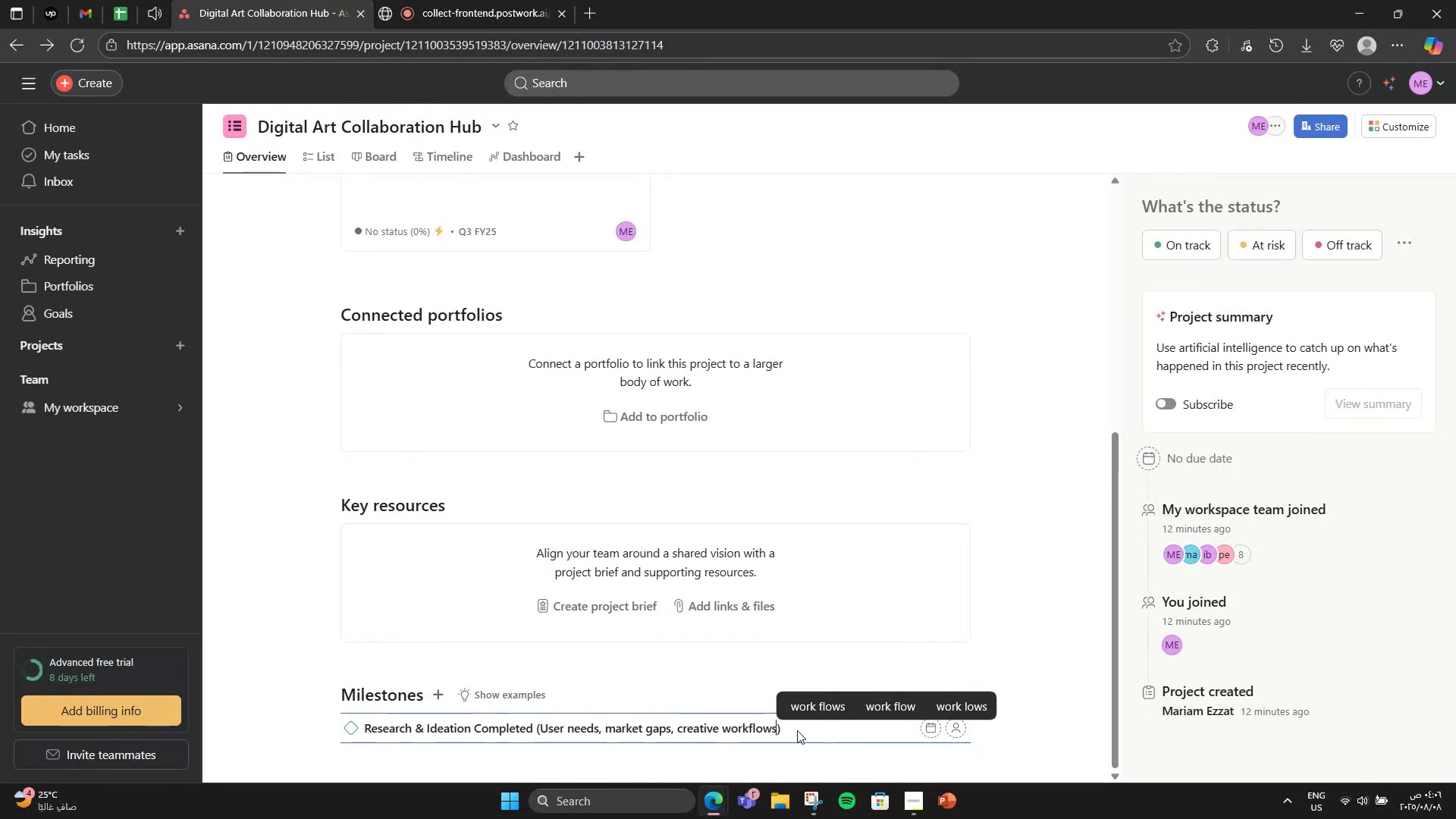 
double_click([781, 730])
 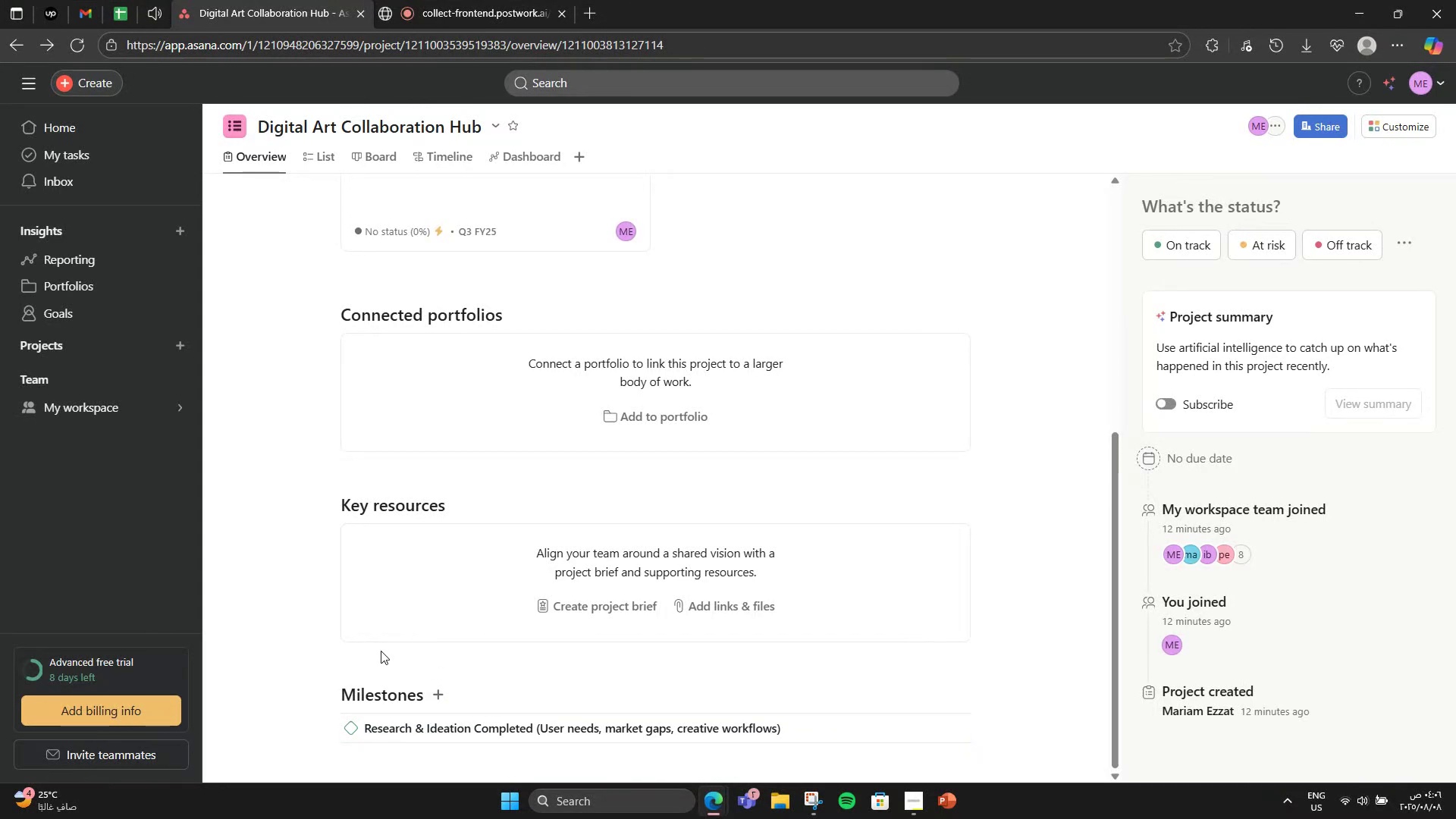 
left_click([429, 694])
 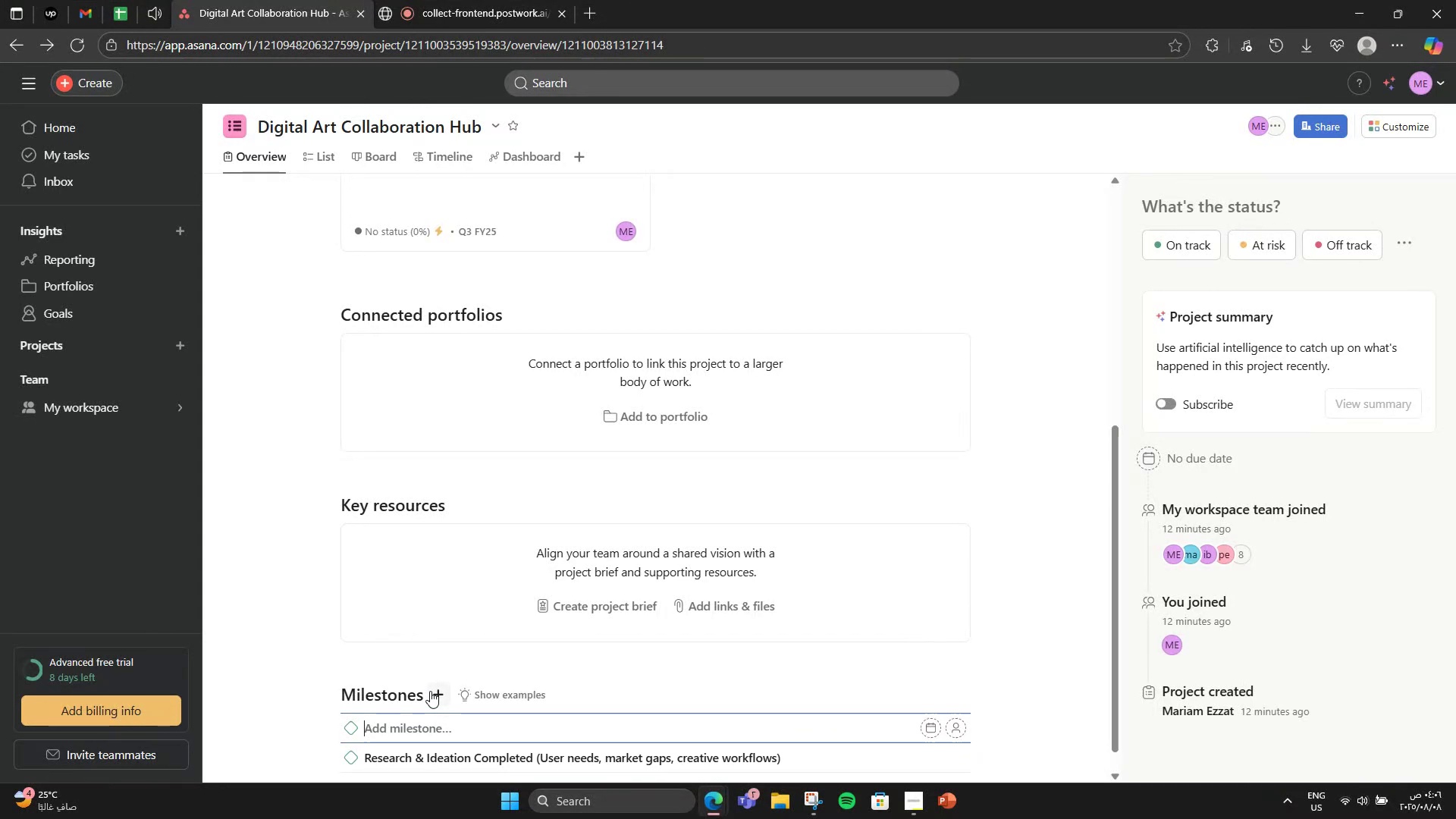 
scroll: coordinate [438, 659], scroll_direction: down, amount: 3.0
 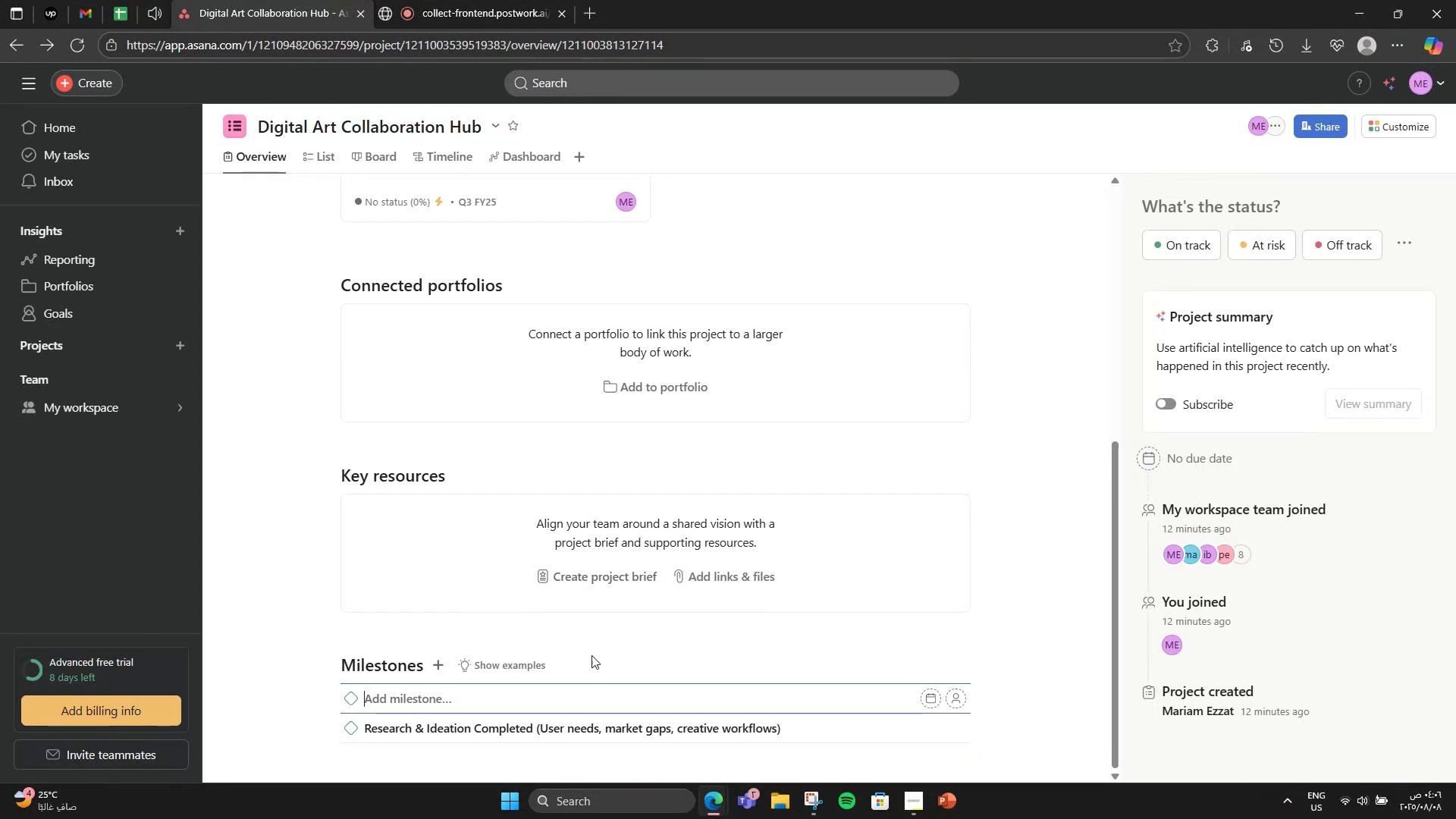 
left_click([616, 666])
 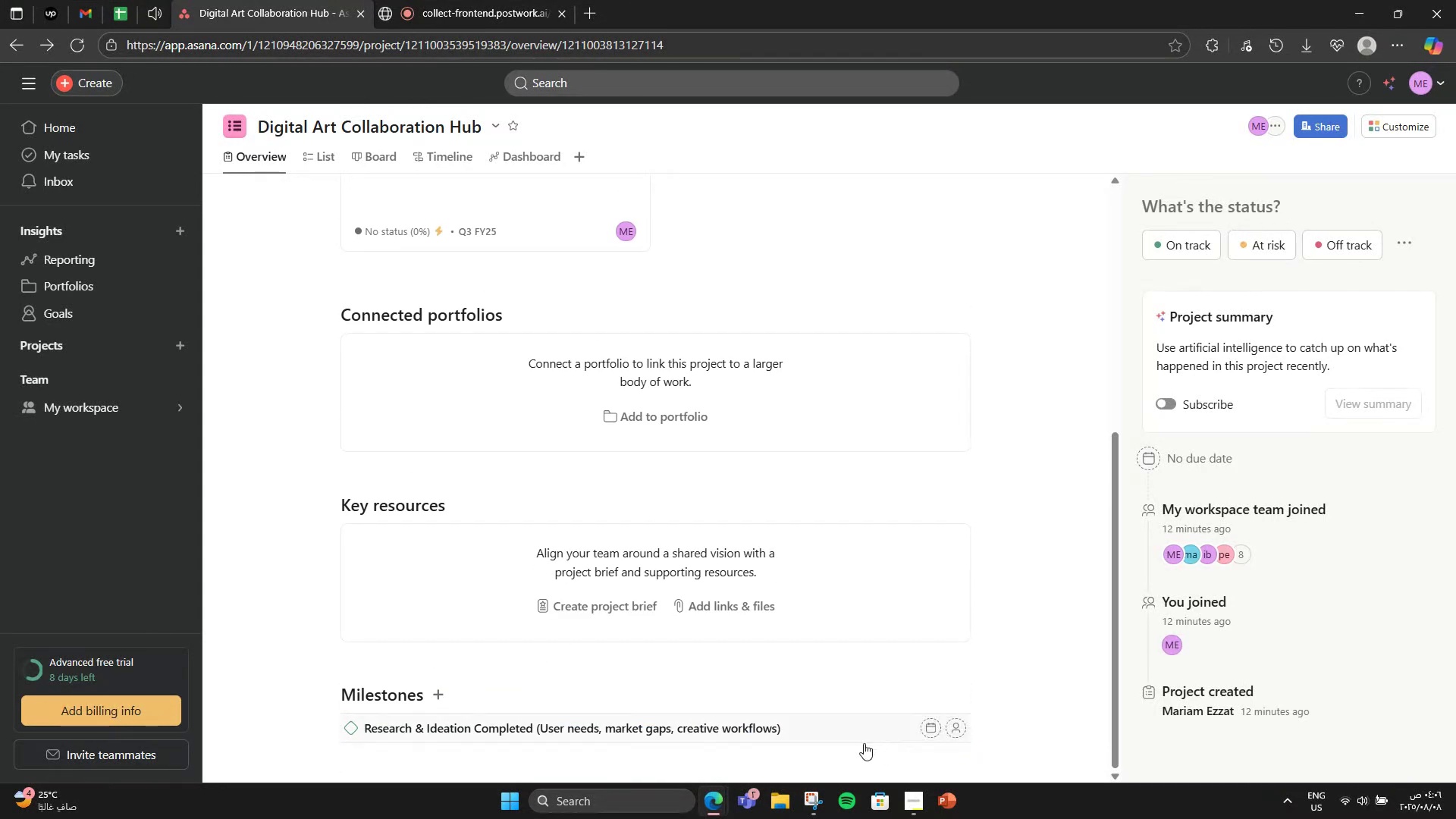 
left_click([774, 725])
 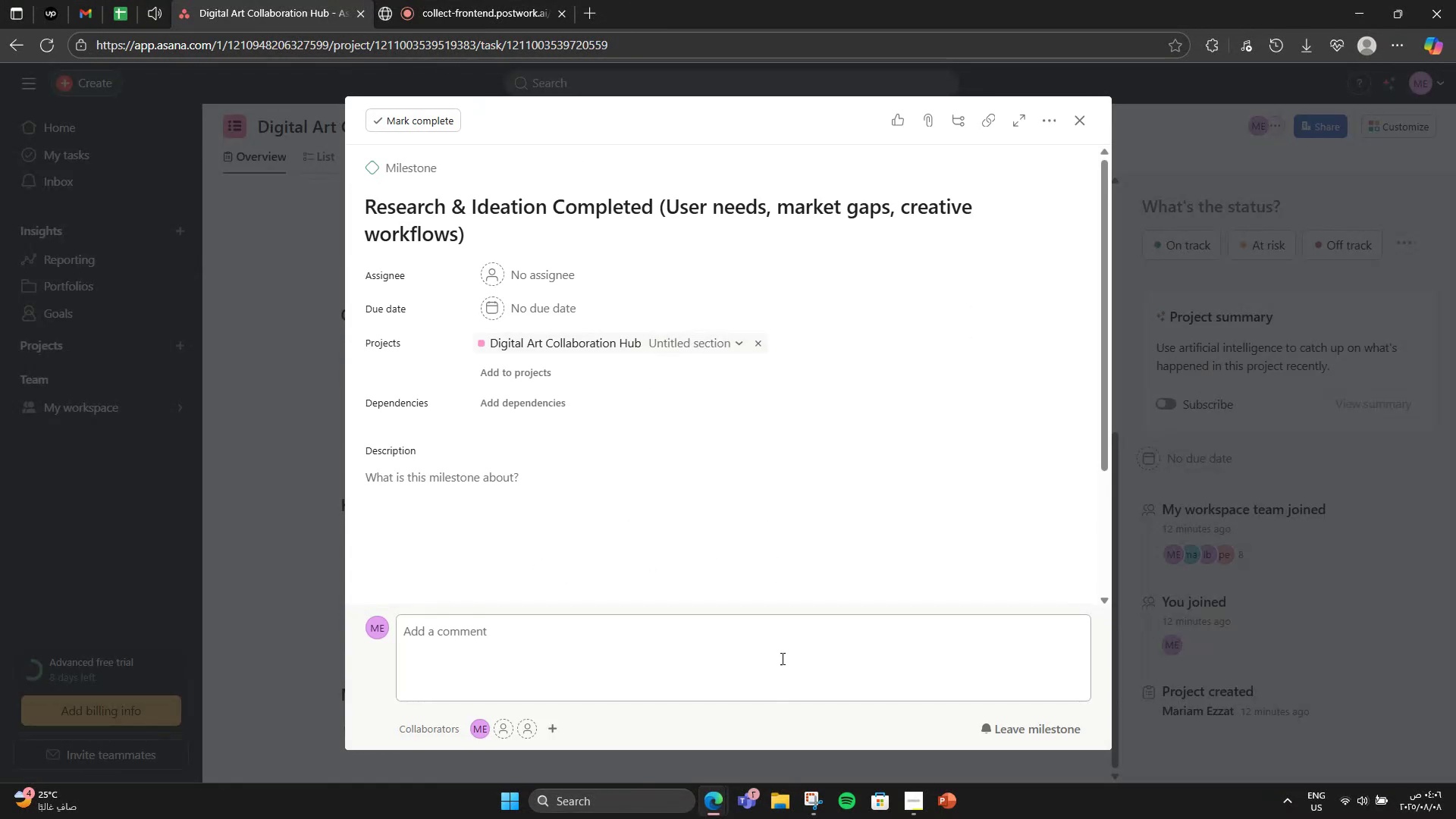 
left_click_drag(start_coordinate=[1254, 342], to_coordinate=[1254, 338])
 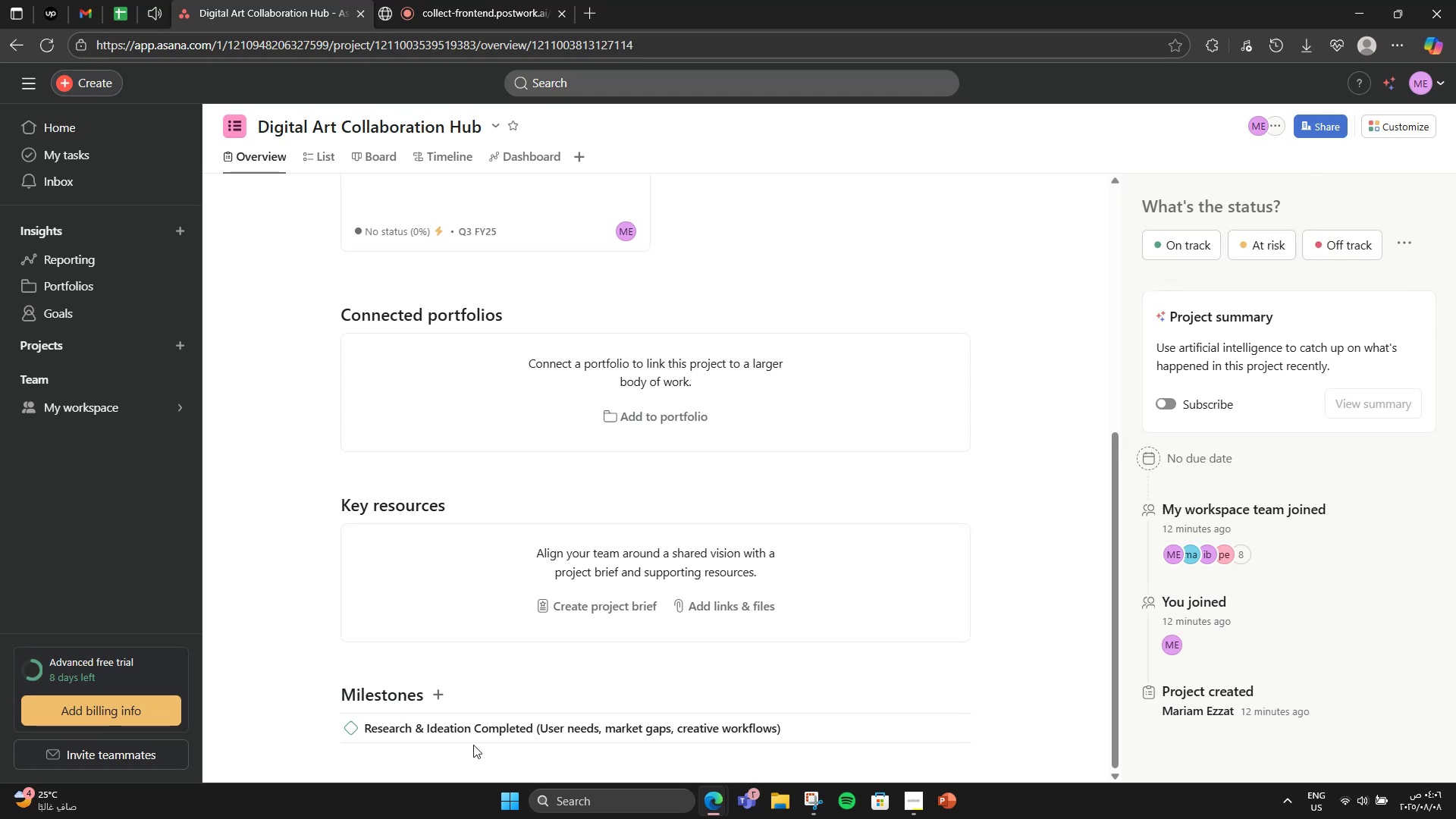 
left_click([453, 739])
 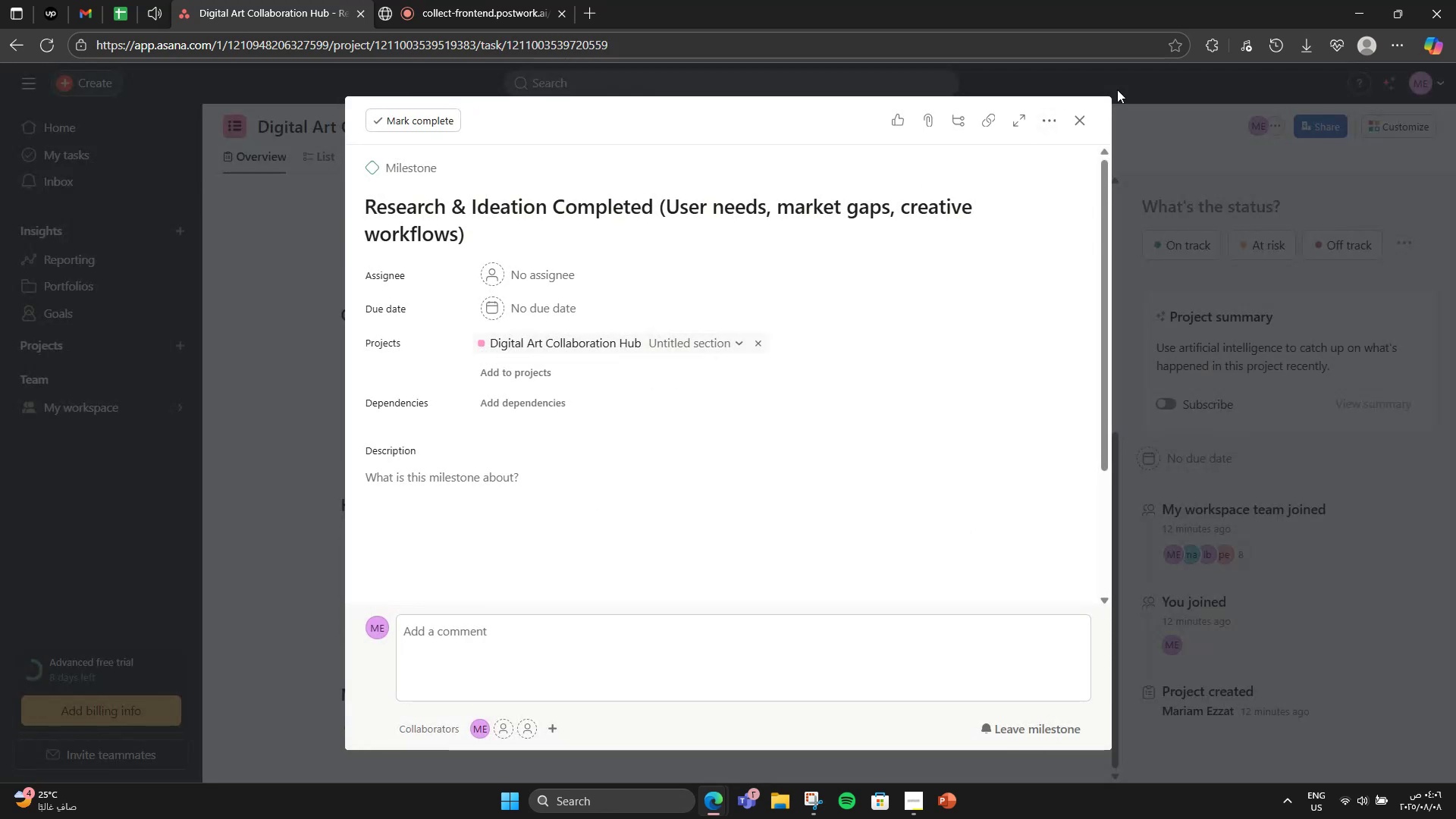 
left_click([1074, 118])
 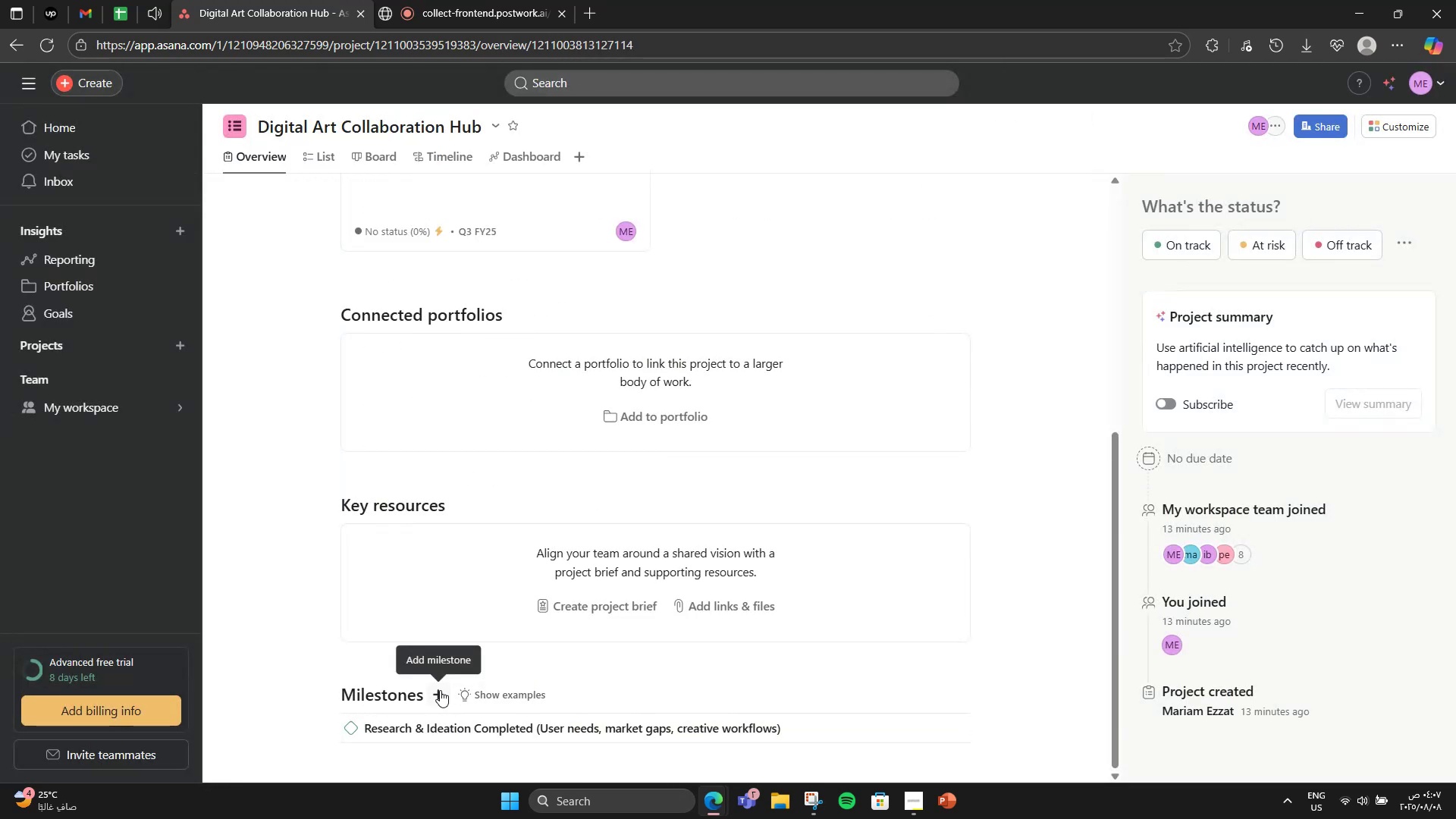 
left_click([440, 690])
 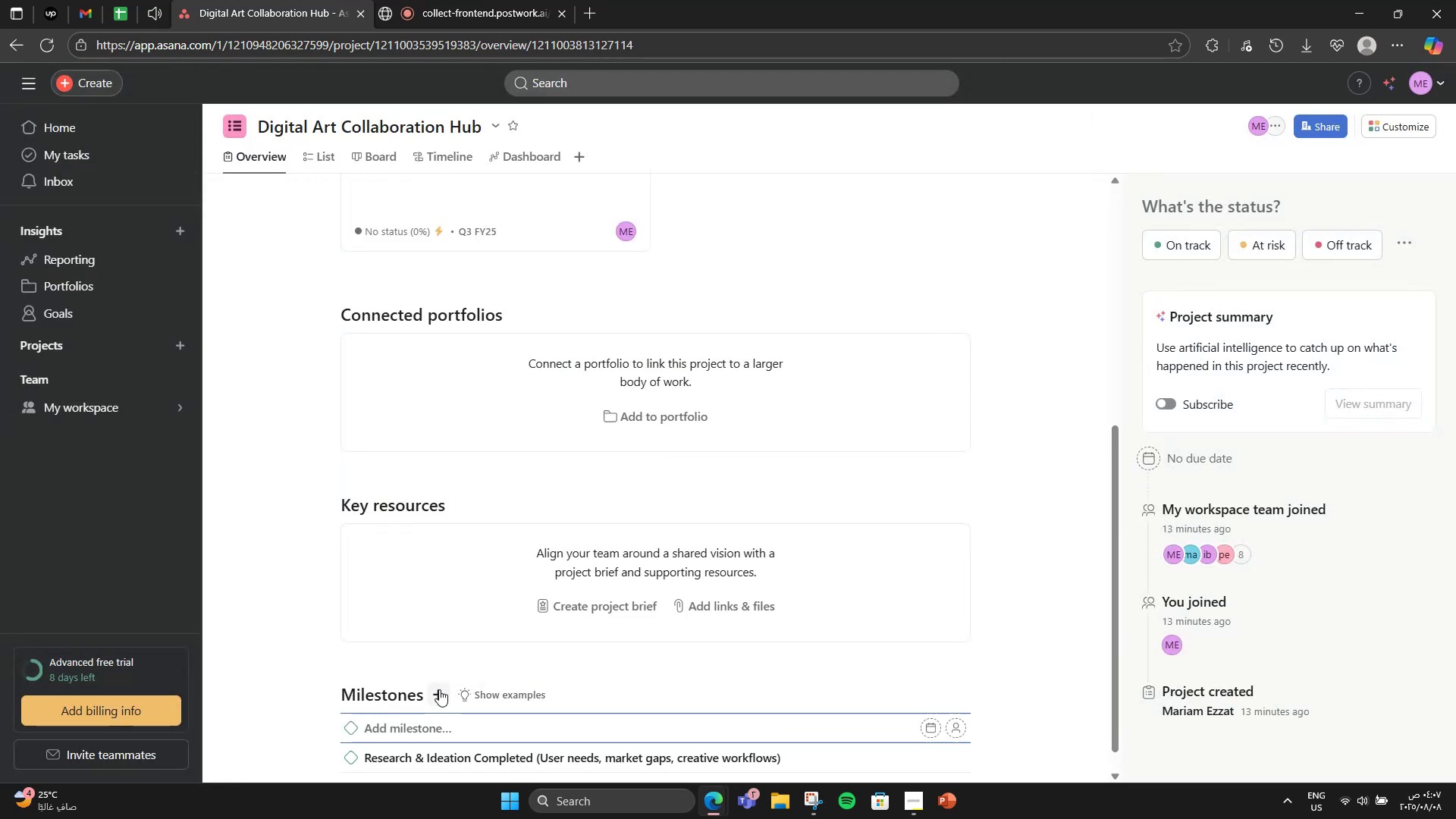 
scroll: coordinate [440, 682], scroll_direction: down, amount: 2.0
 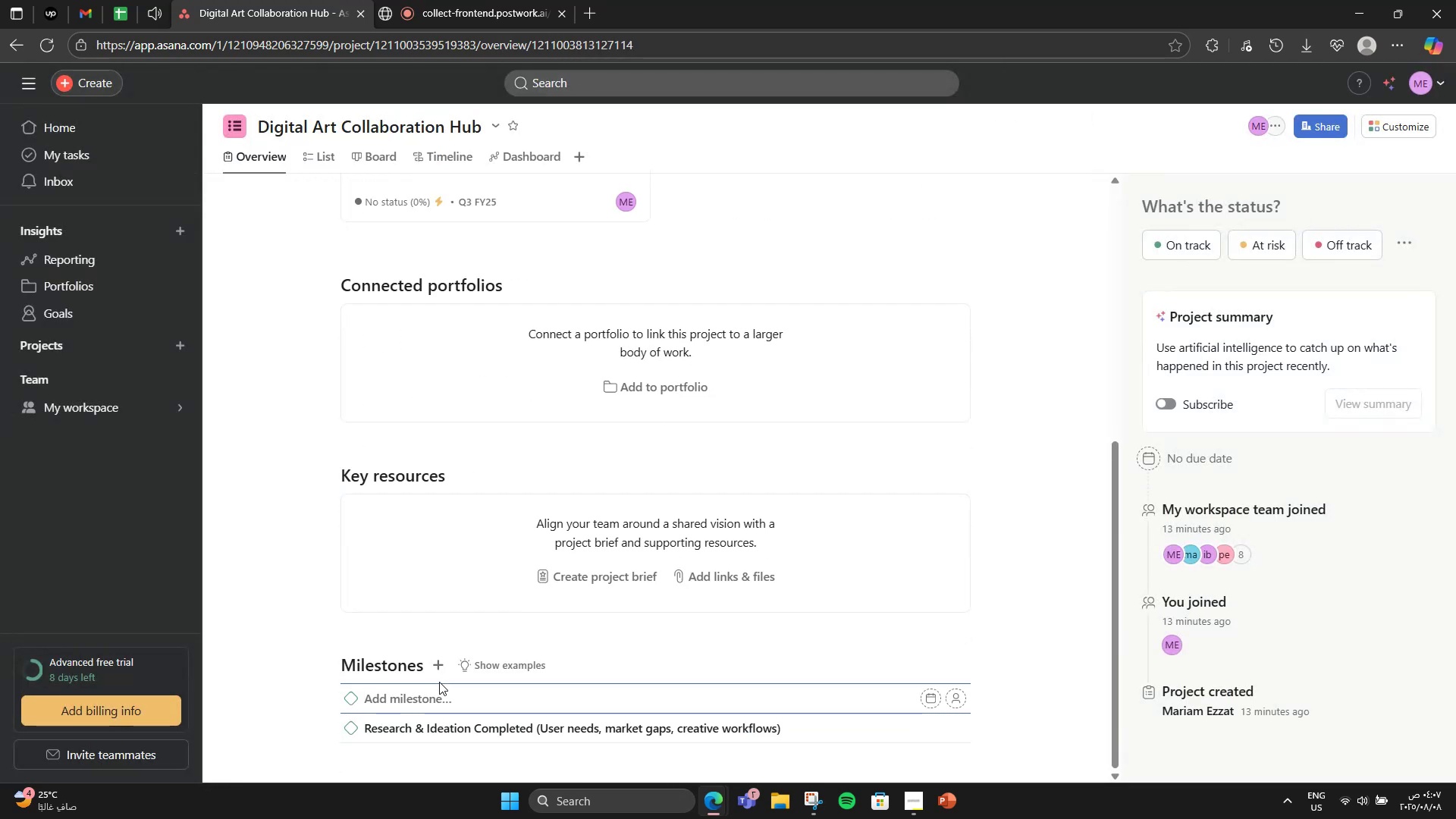 
type(First Interactive Prototype Finalized  ())
 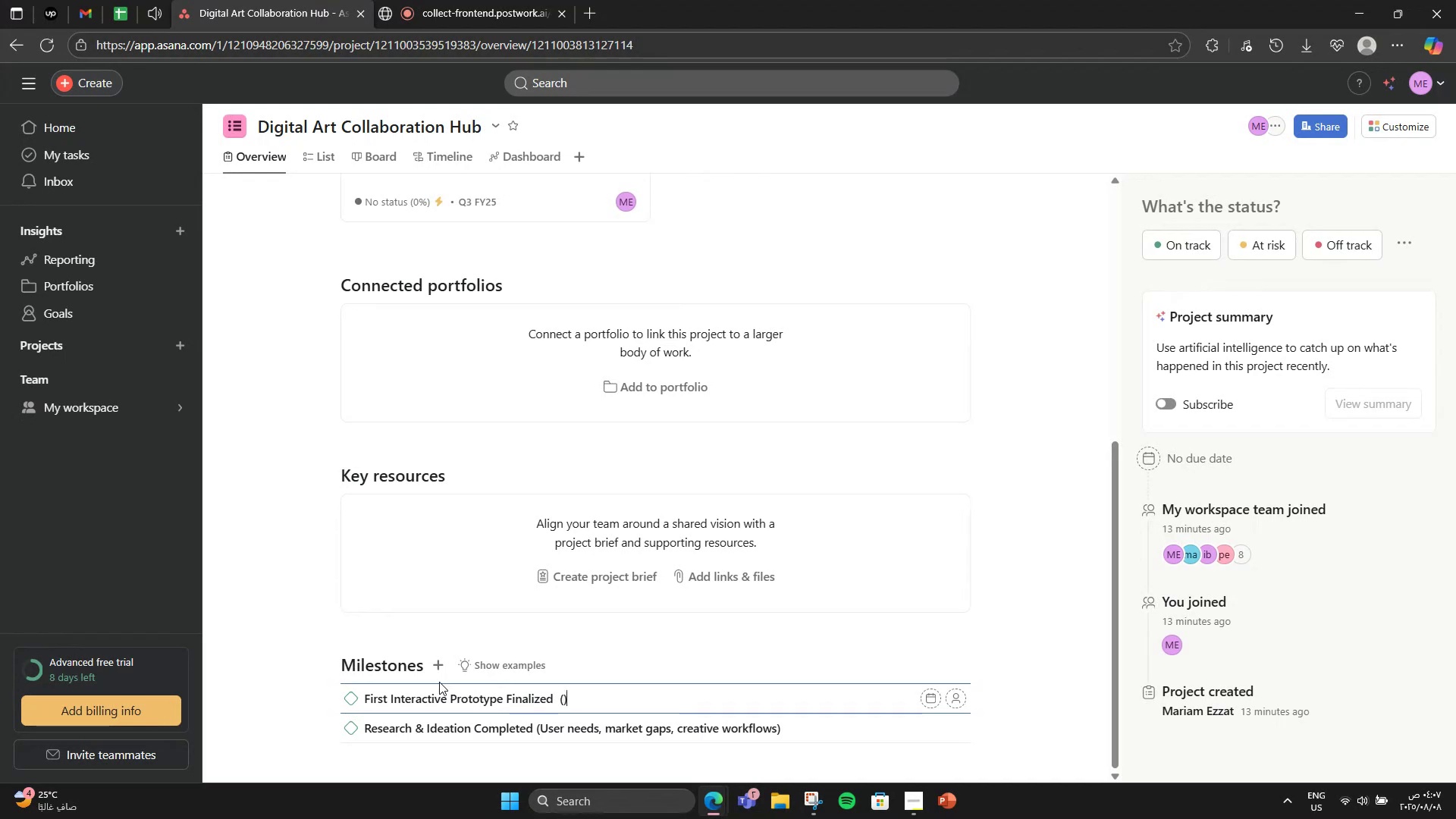 
 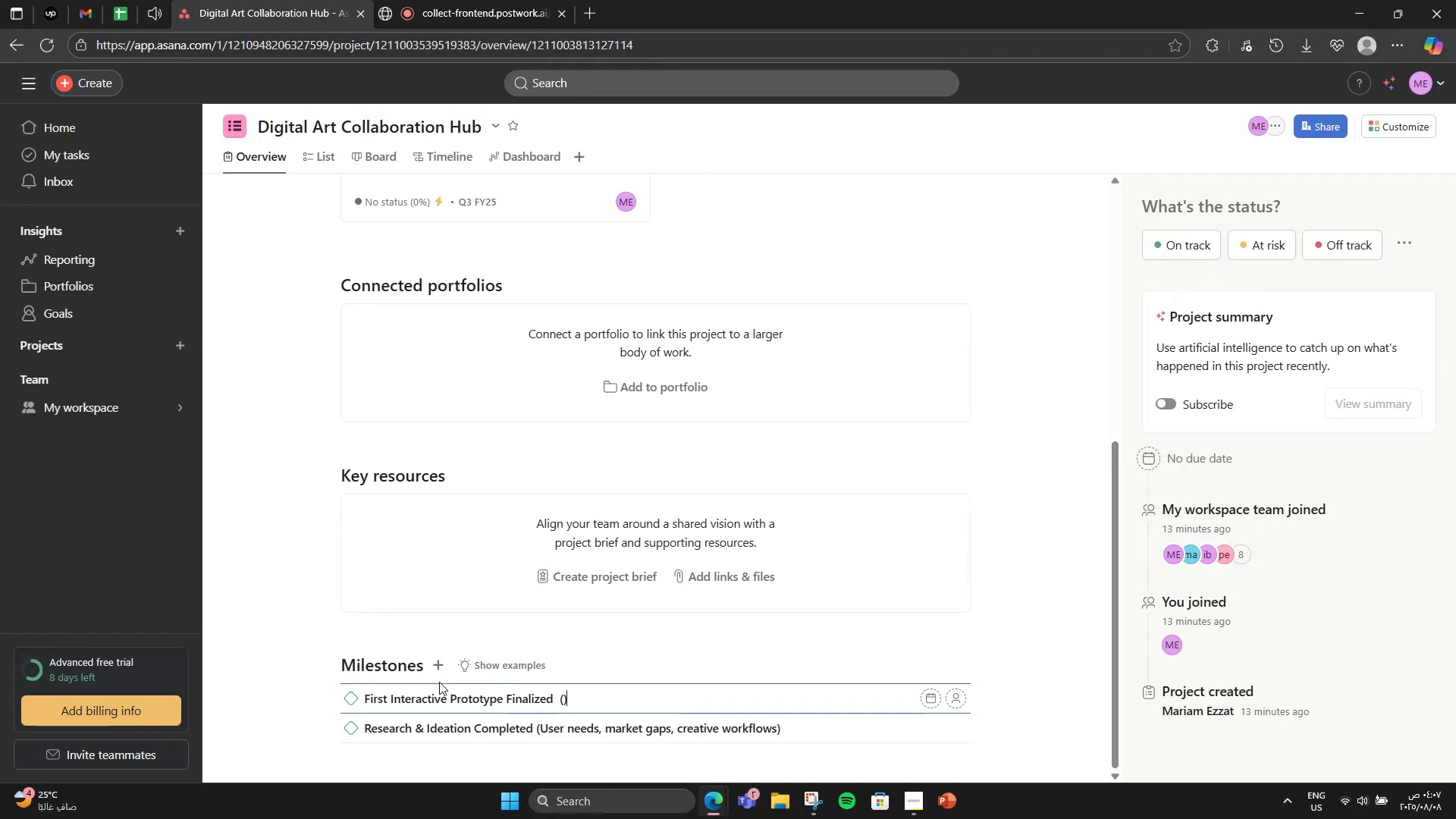 
key(ArrowLeft)
 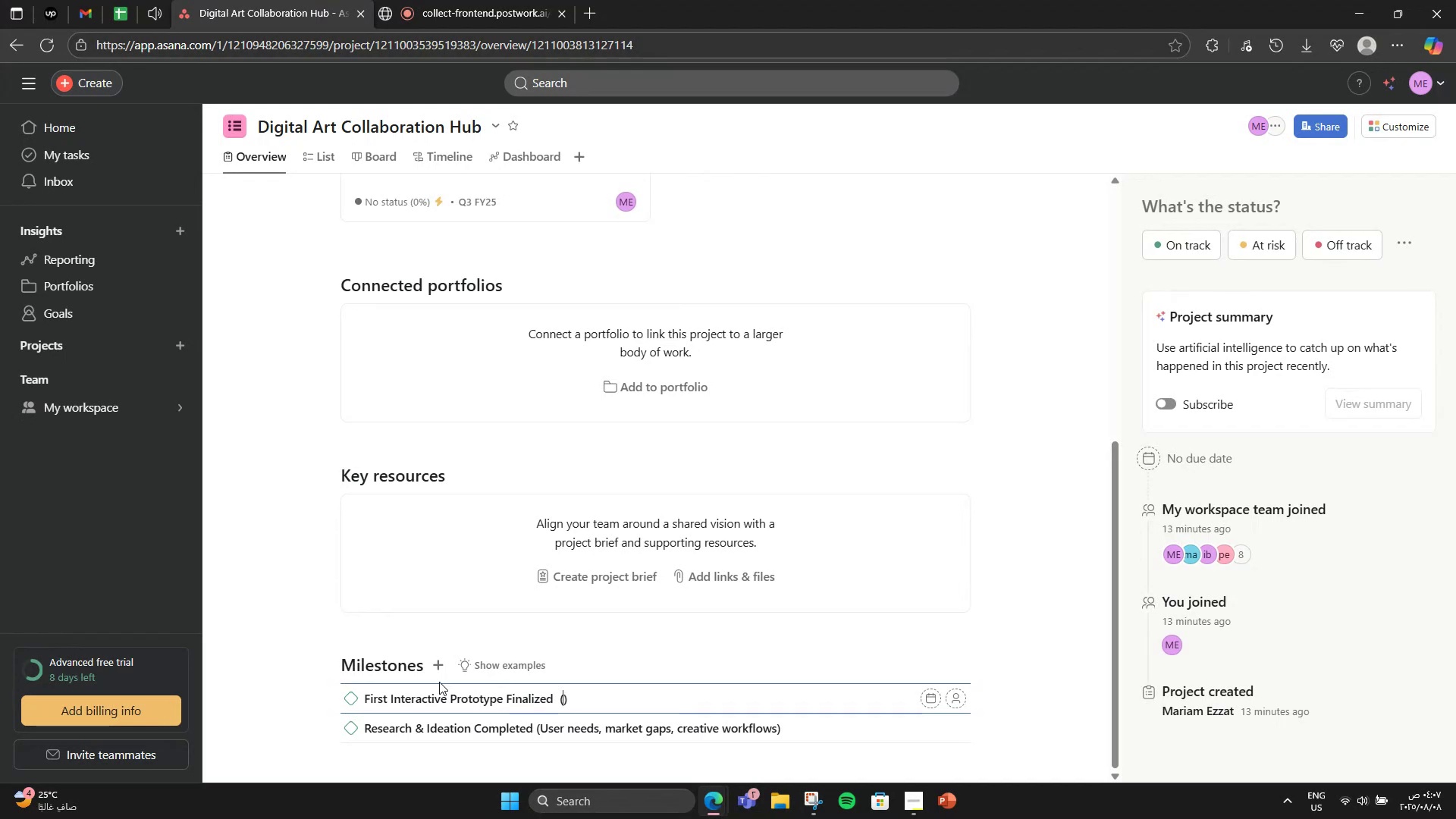 
key(ArrowLeft)
 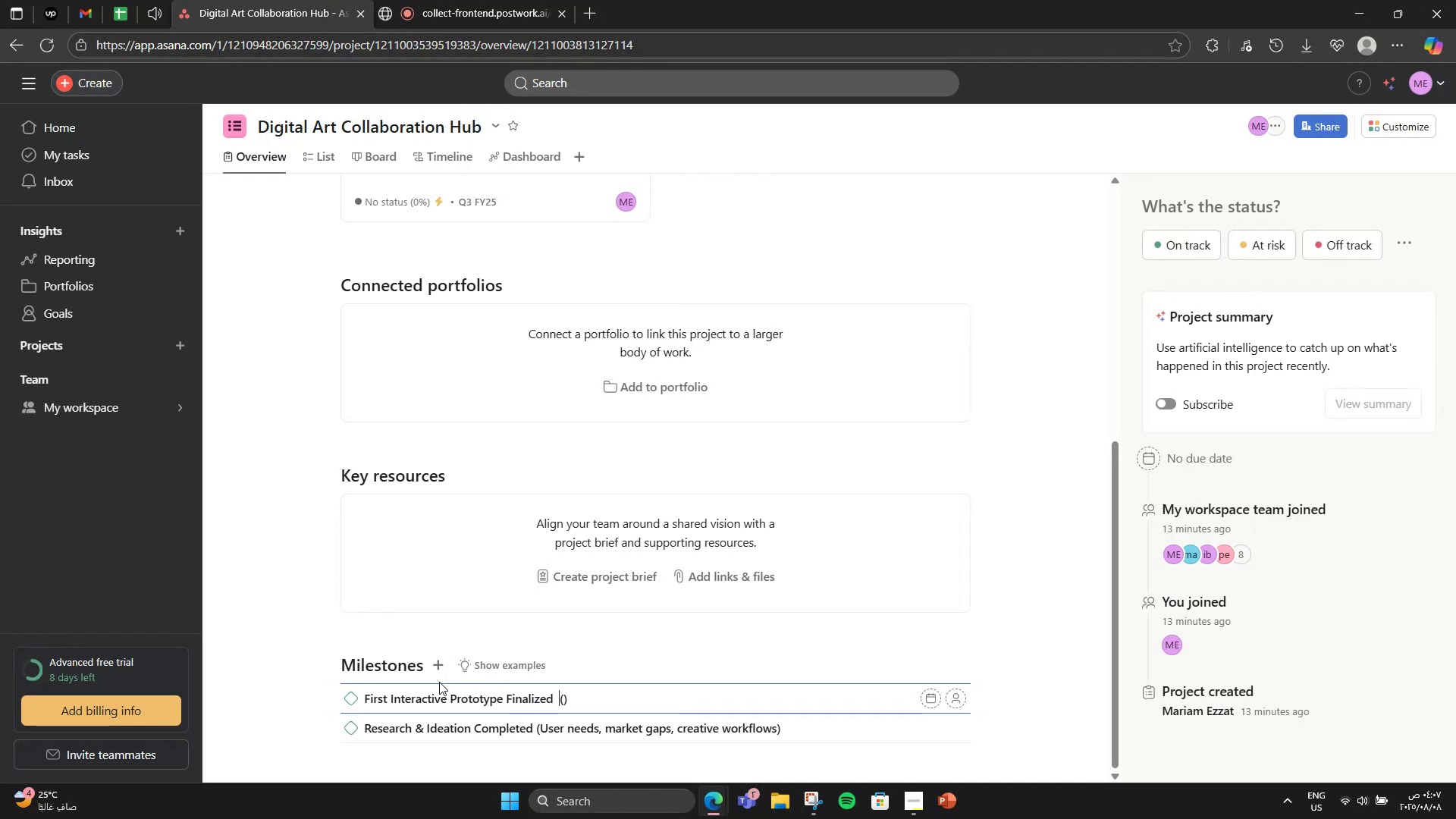 
key(ArrowLeft)
 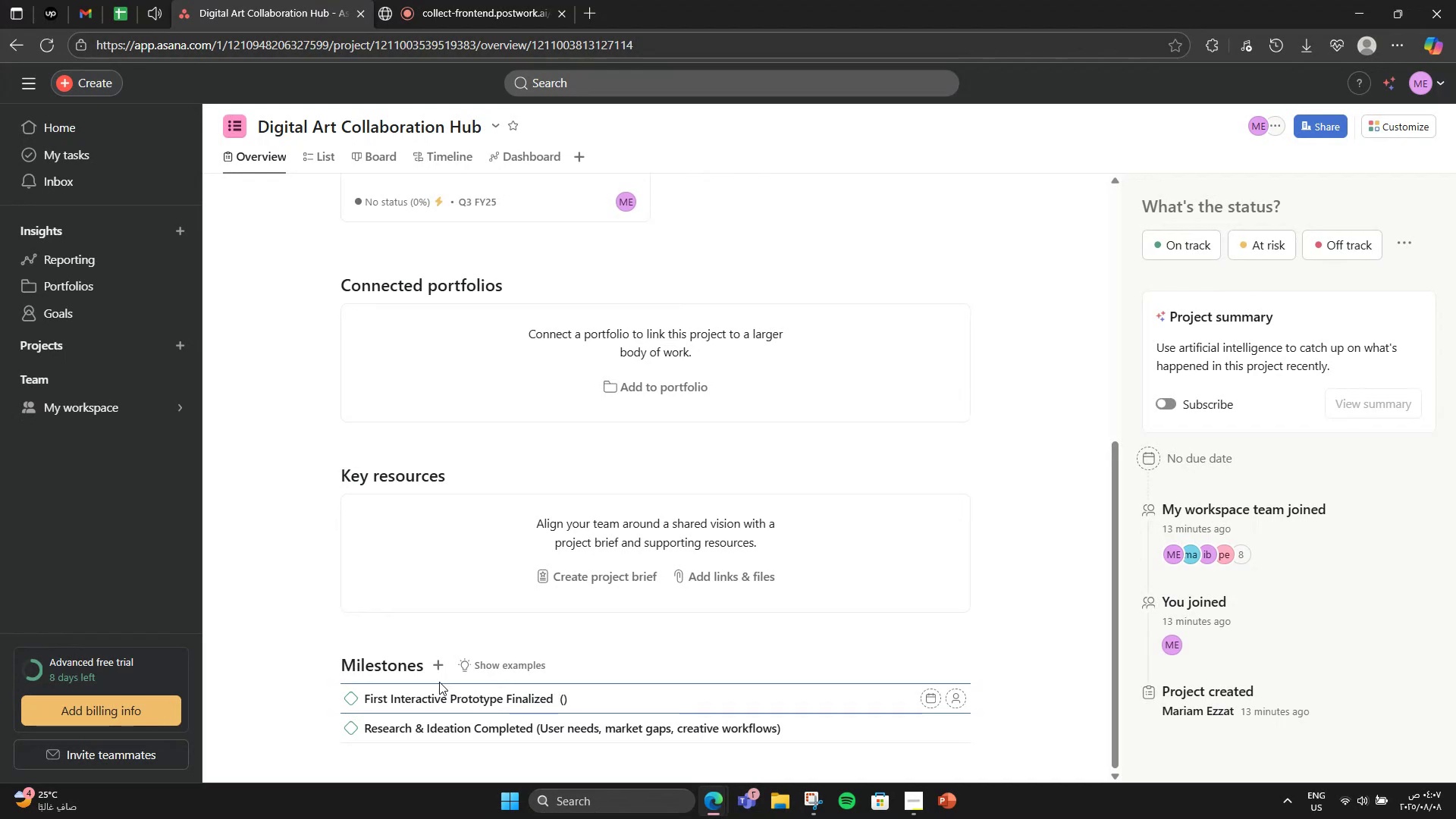 
key(Backspace)
 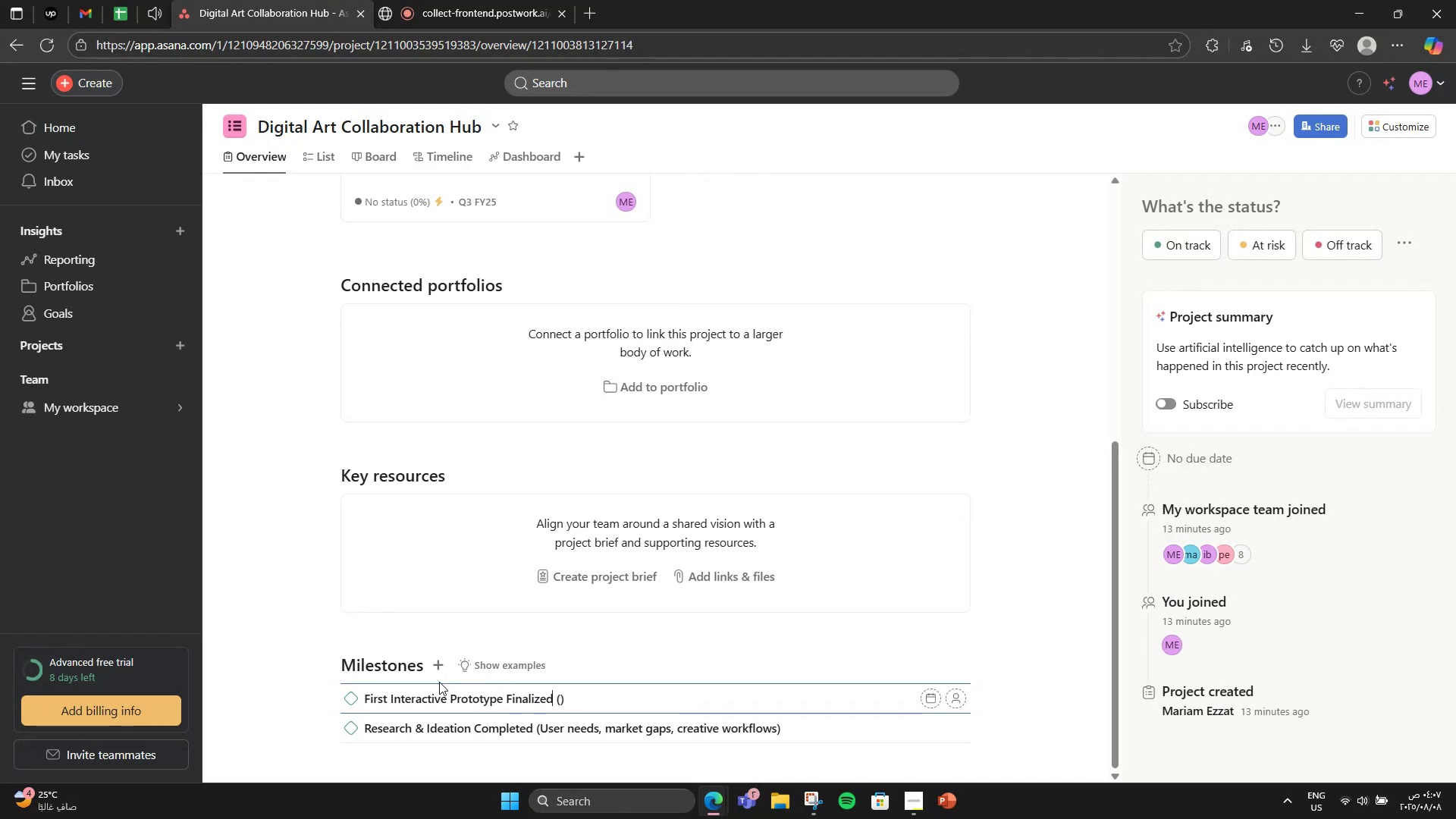 
key(ArrowRight)
 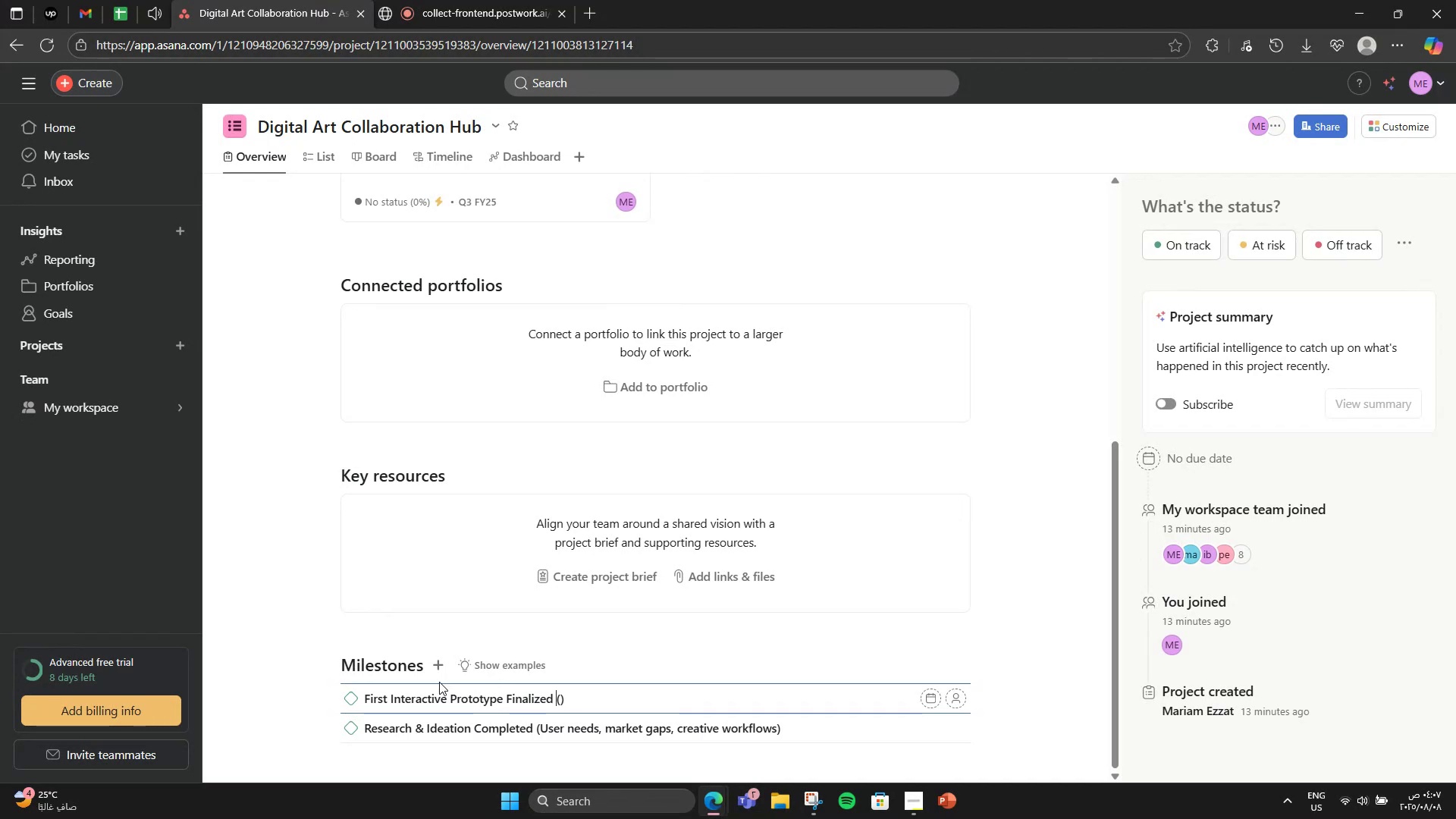 
key(ArrowRight)
 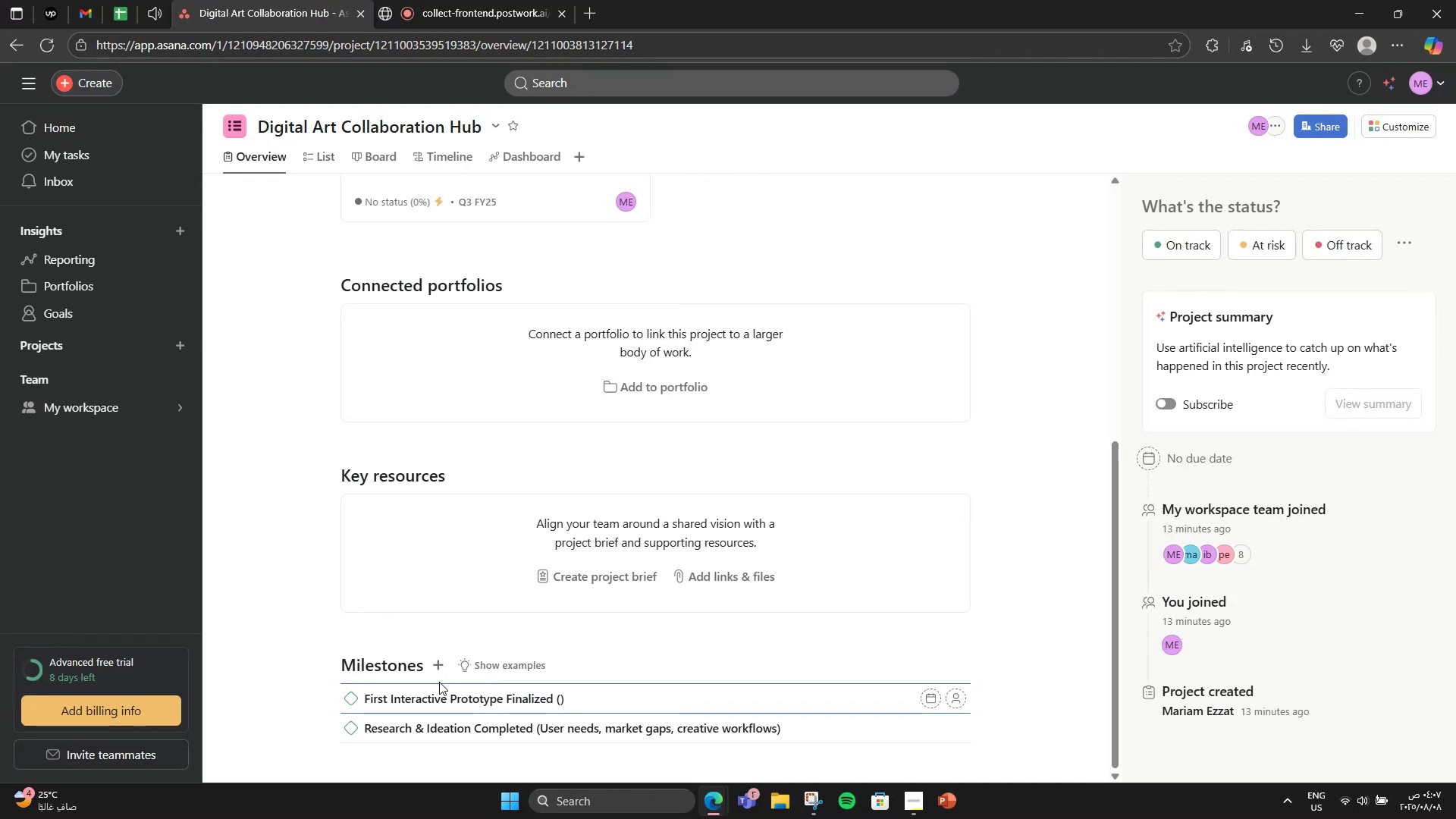 
type(Collaboration v)
key(Backspace)
type(cavas +)
 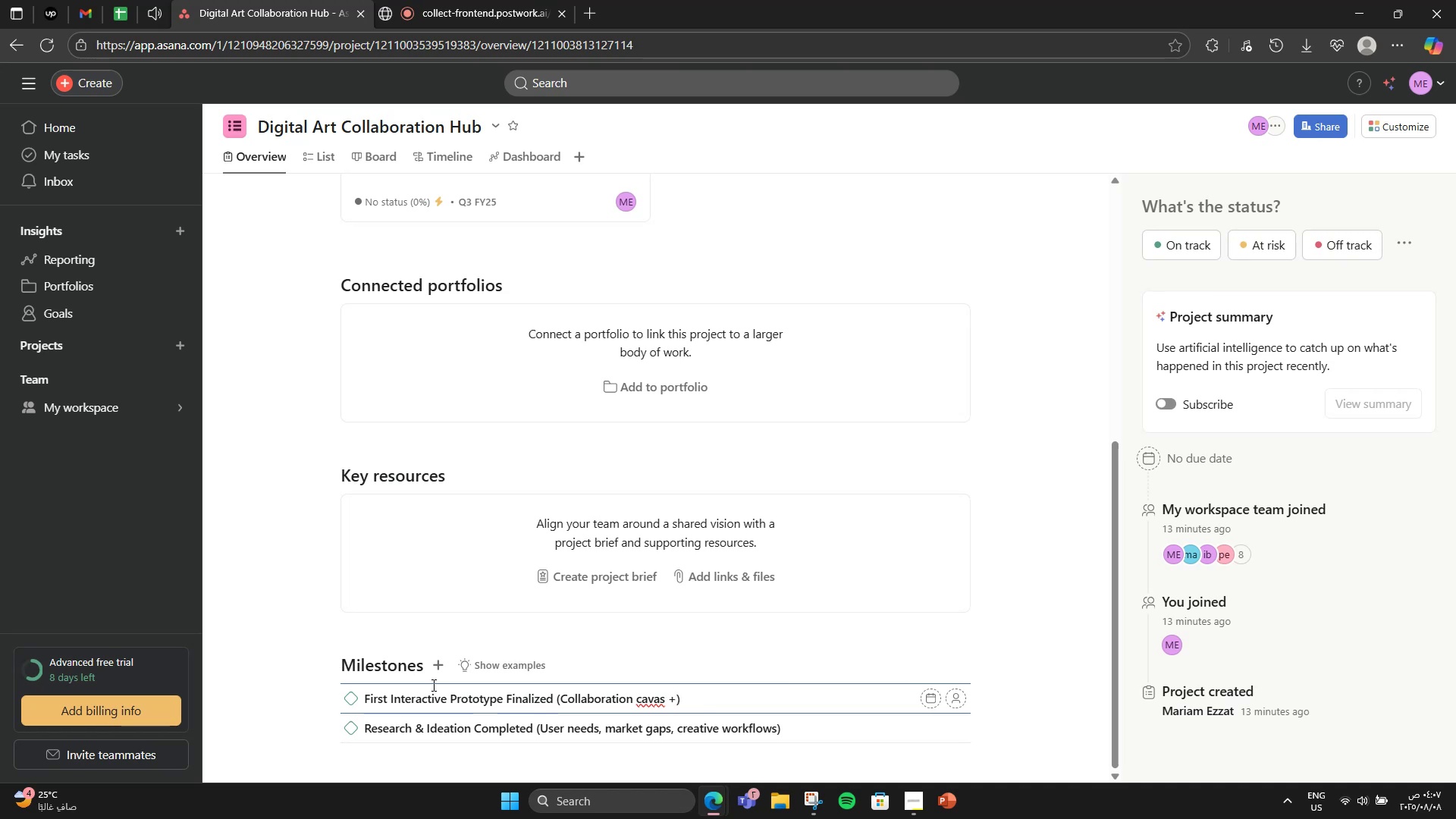 
key(ArrowLeft)
 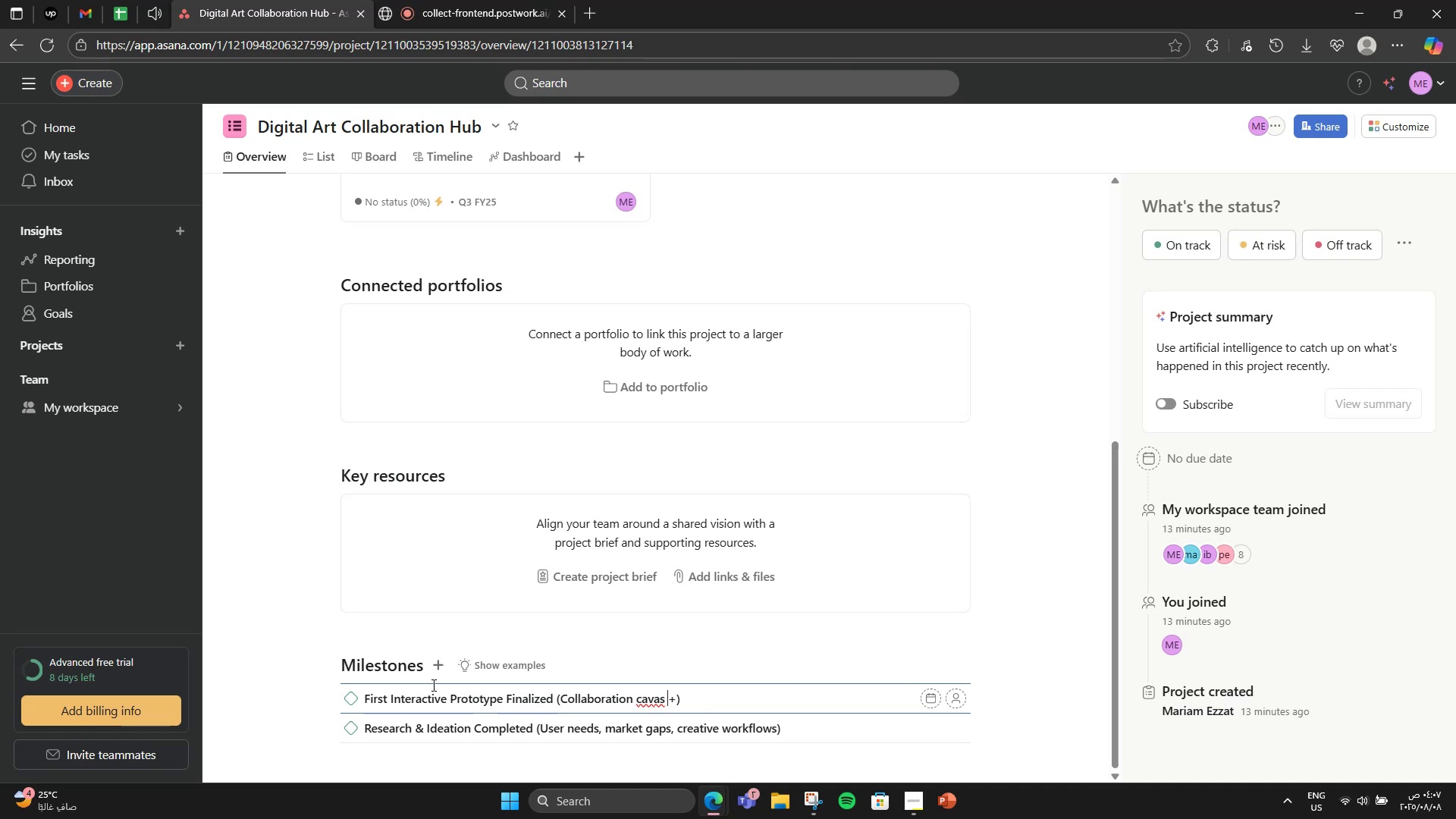 
key(ArrowLeft)
 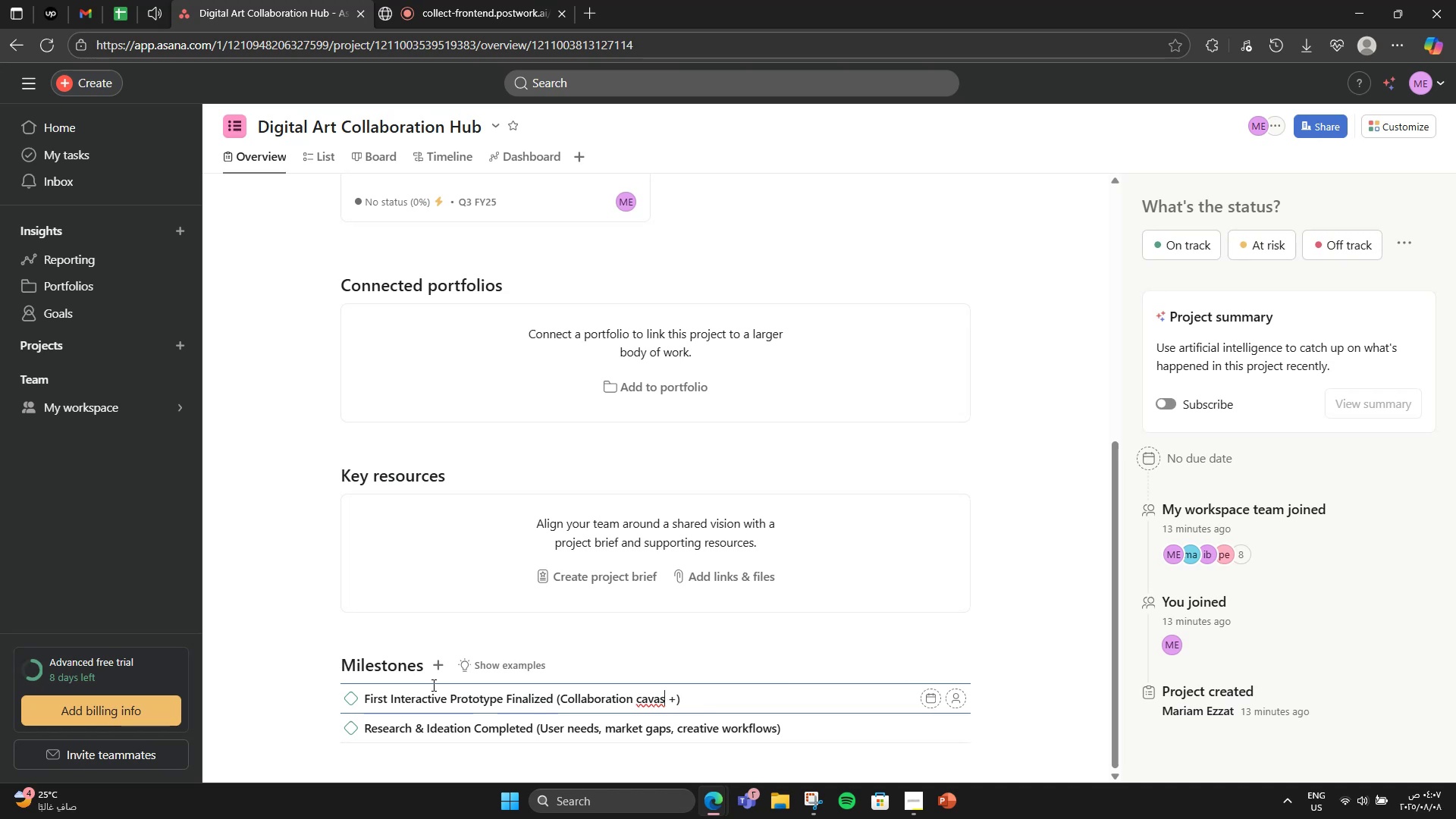 
key(ArrowLeft)
 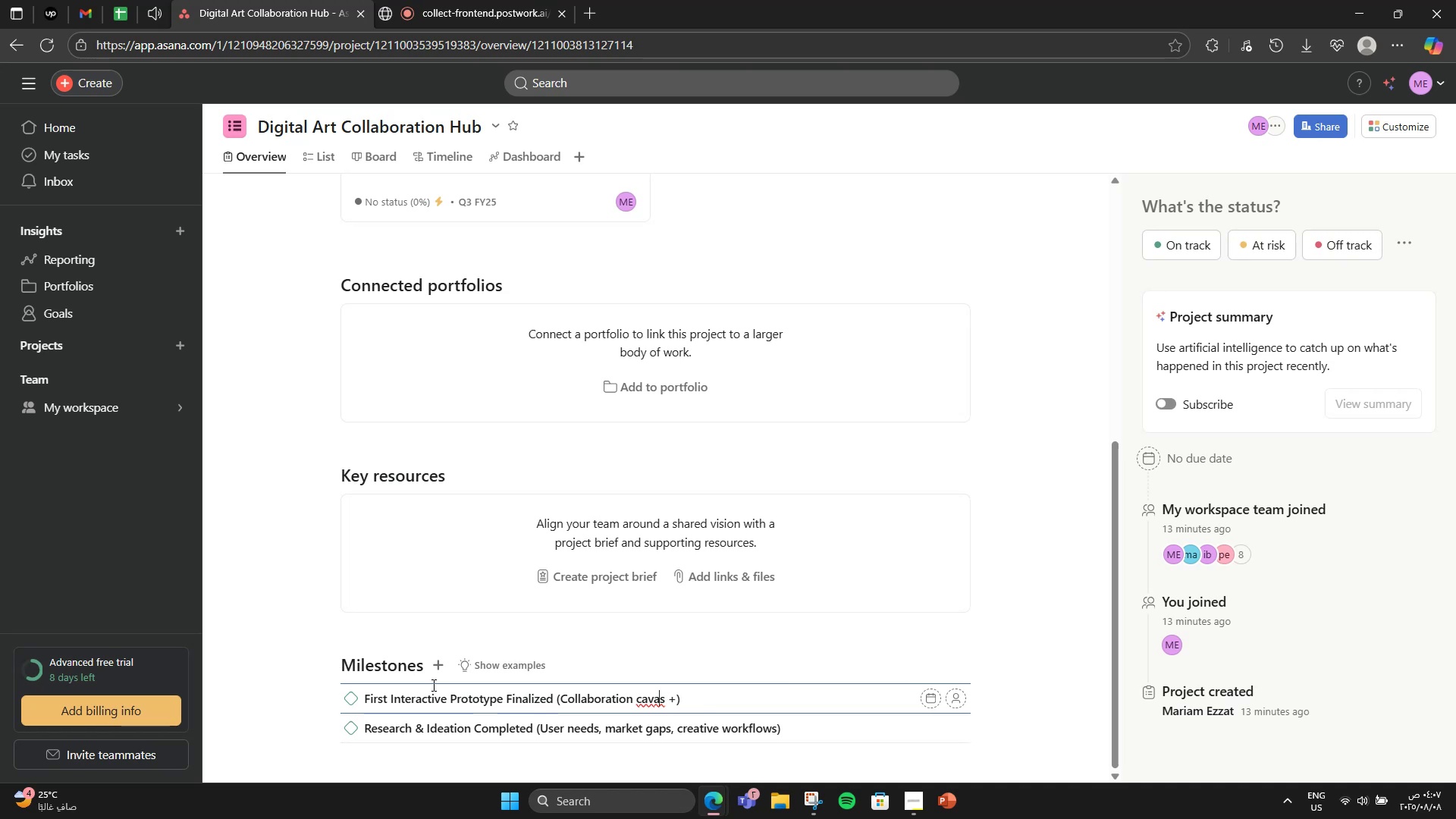 
key(ArrowLeft)
 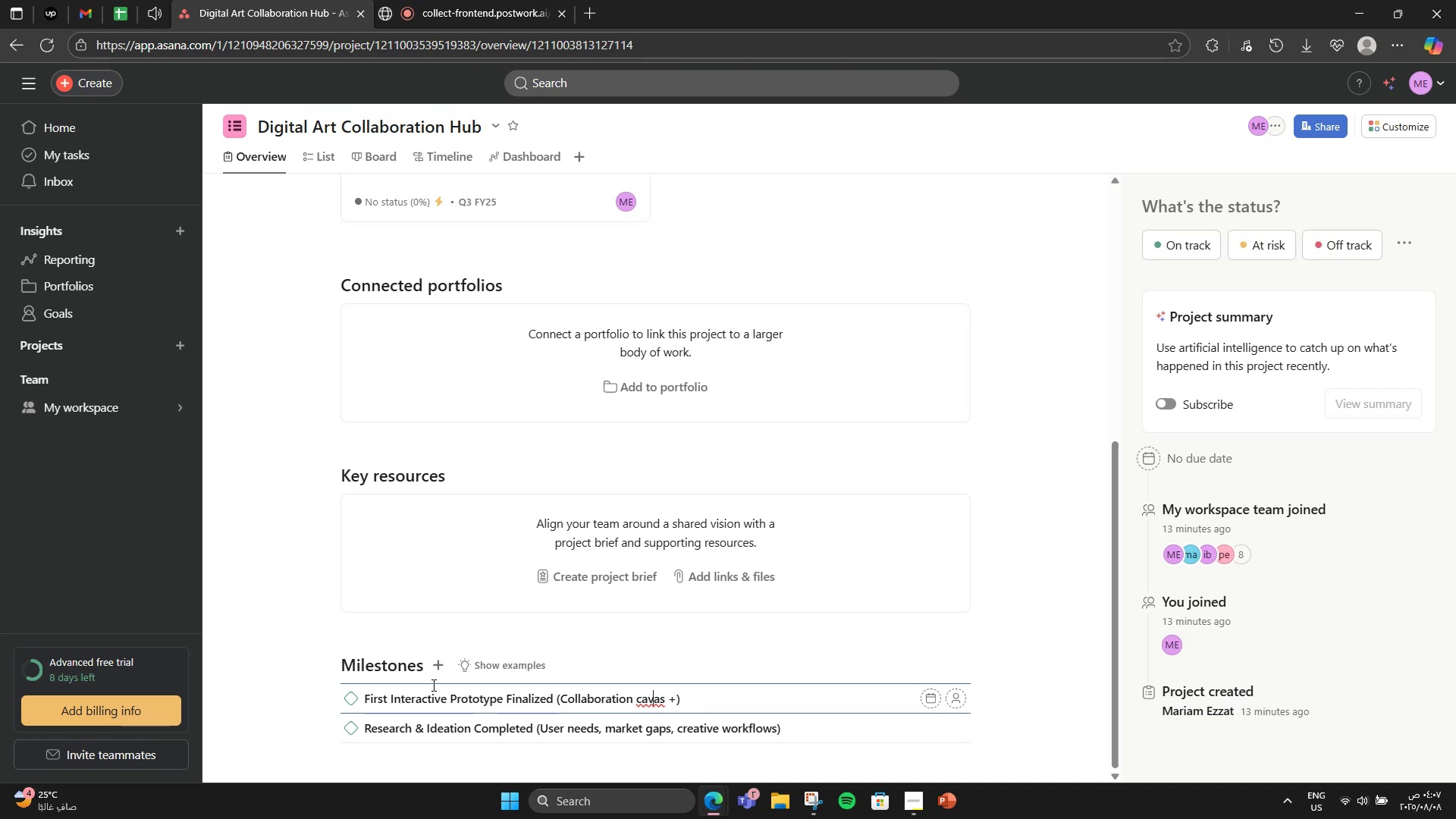 
key(ArrowLeft)
 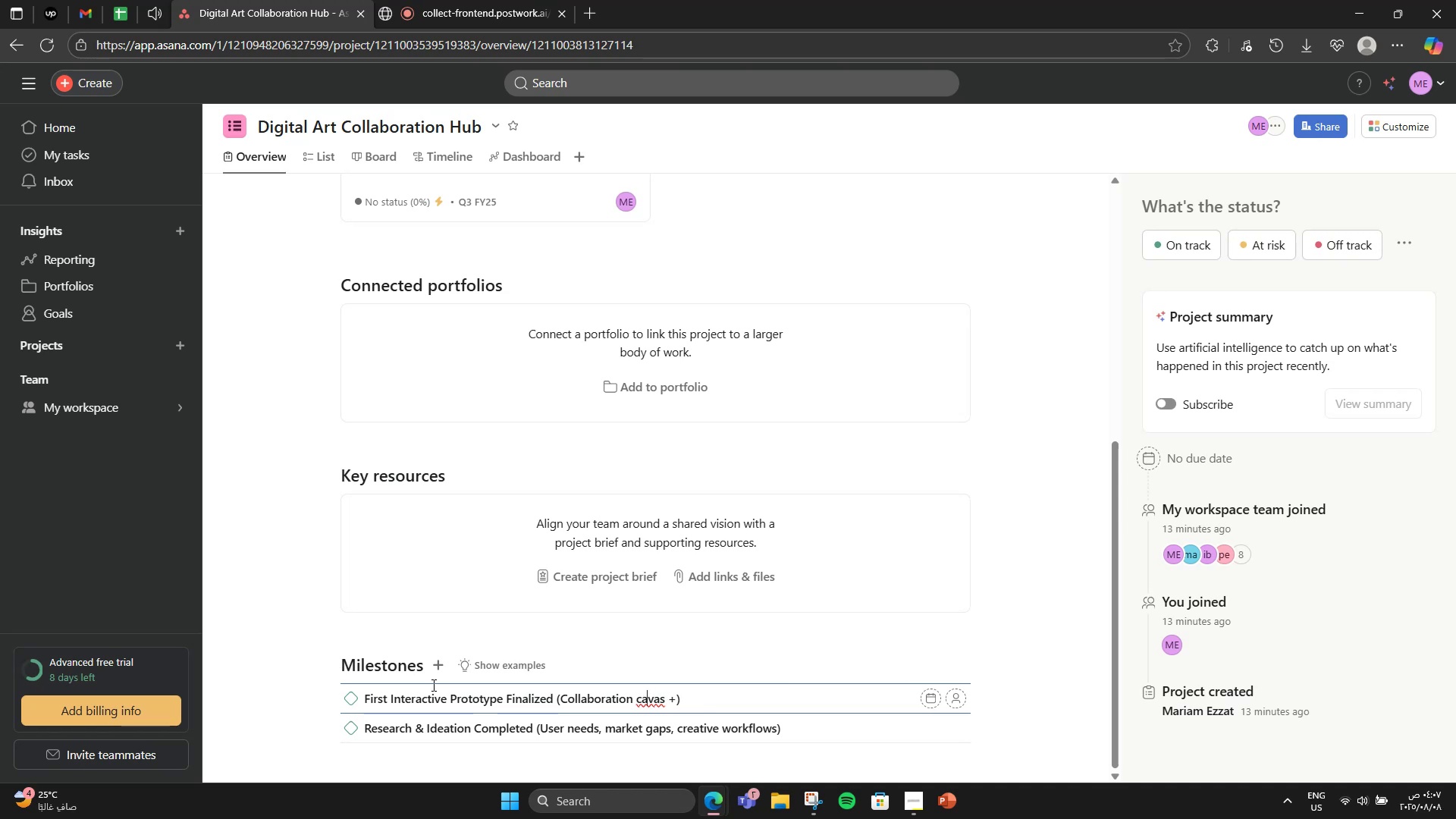 
key(N)
 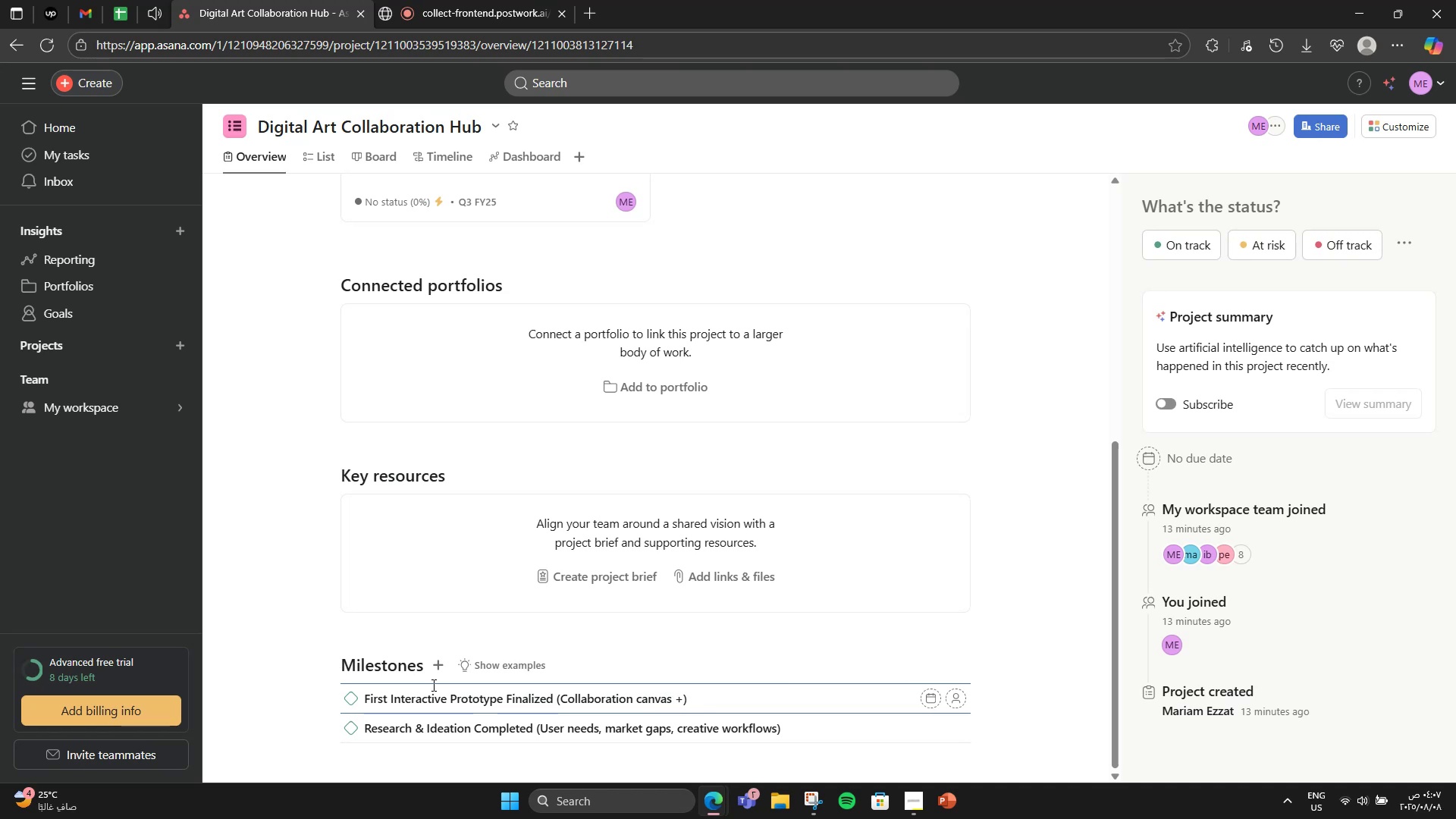 
key(ArrowRight)
 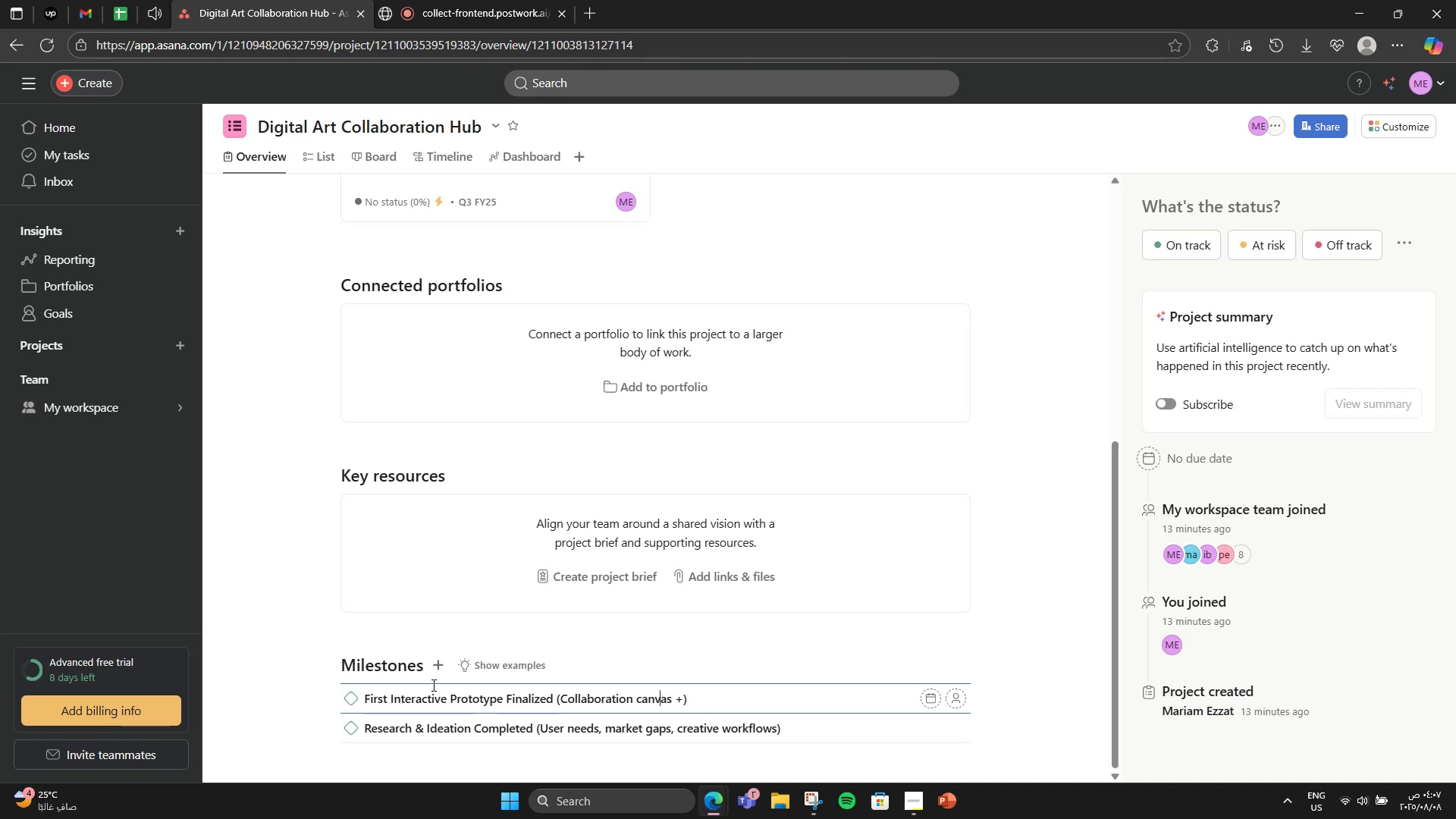 
key(ArrowRight)
 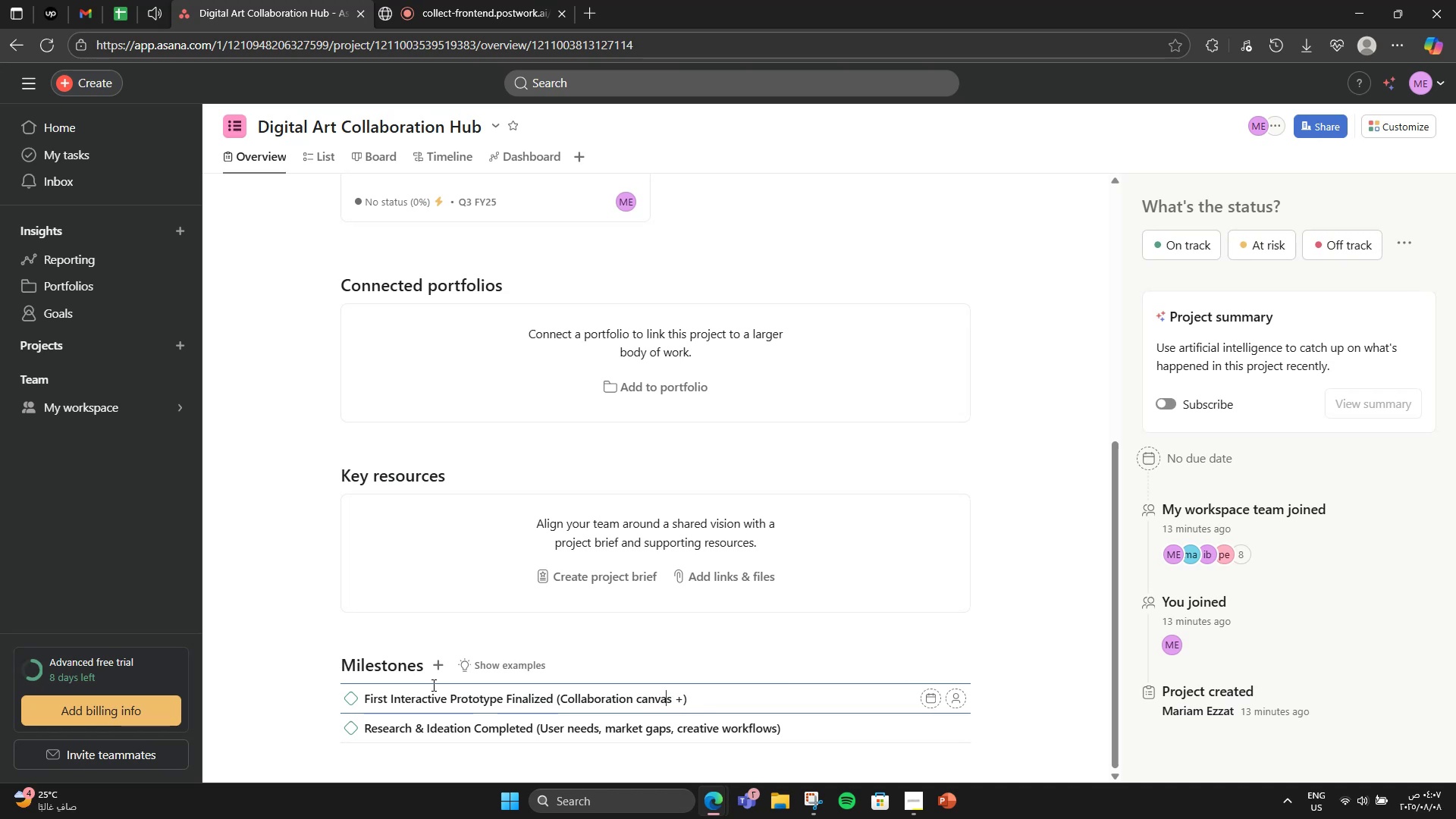 
key(ArrowRight)
 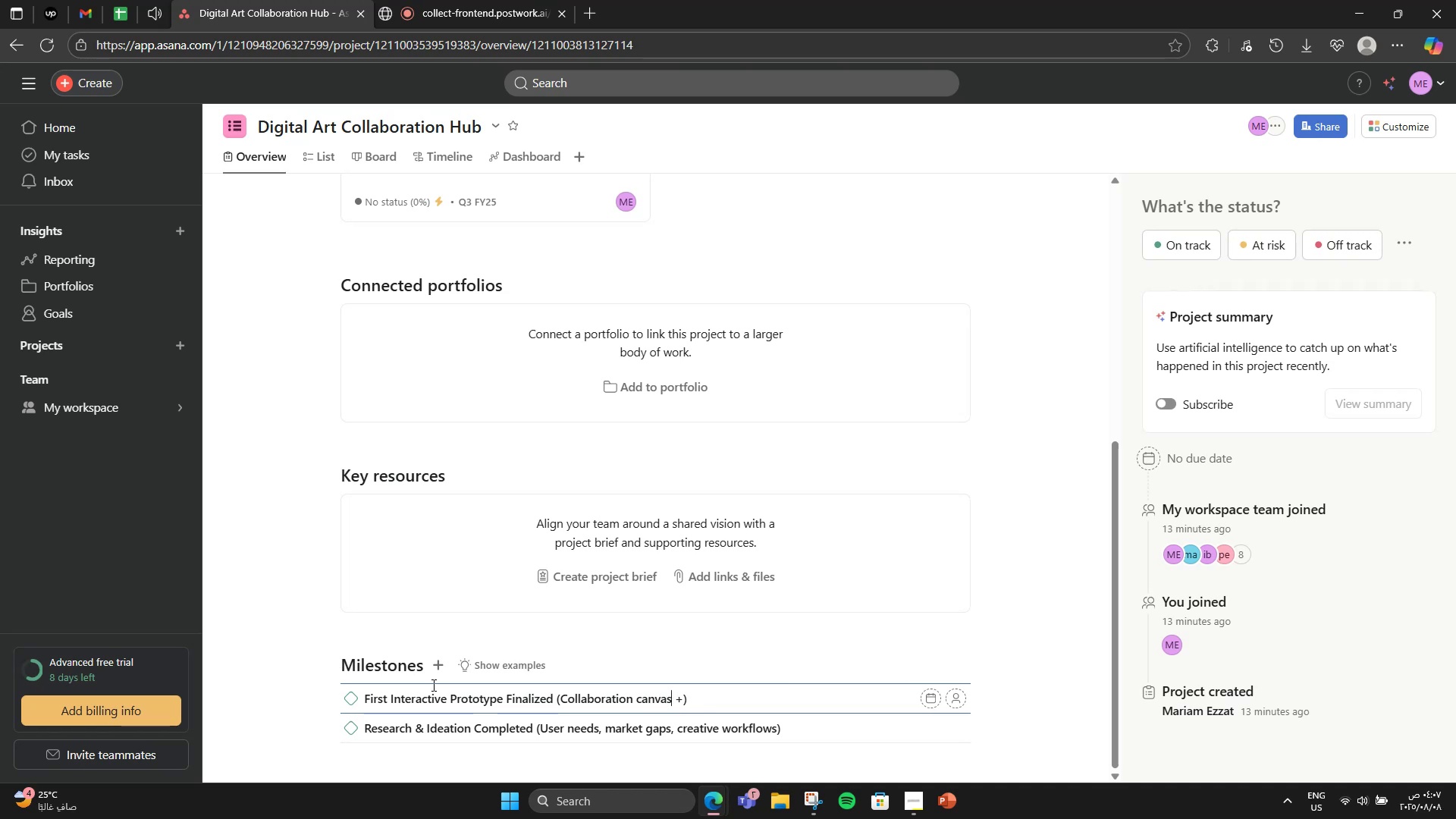 
key(ArrowRight)
 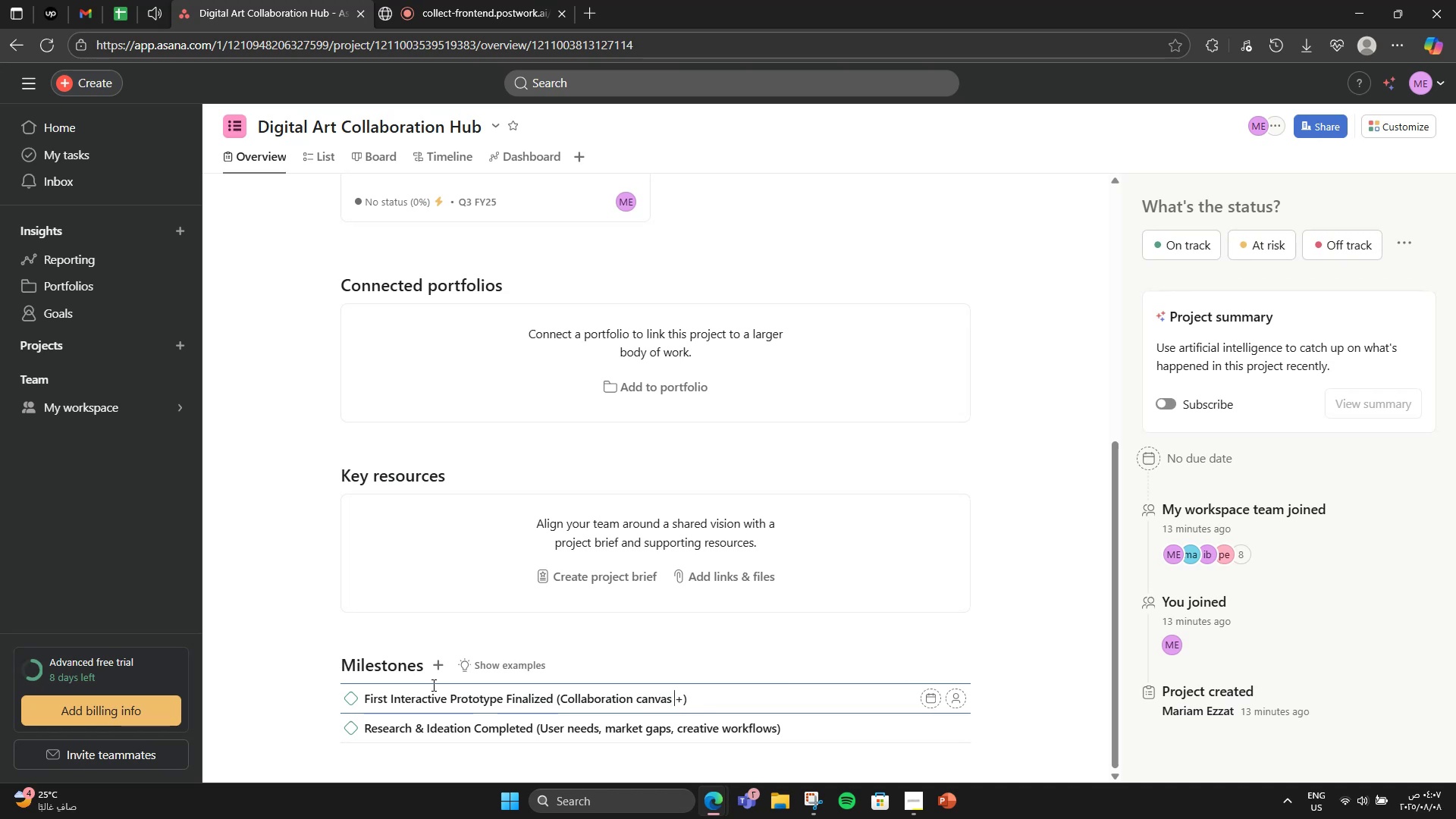 
key(ArrowRight)
 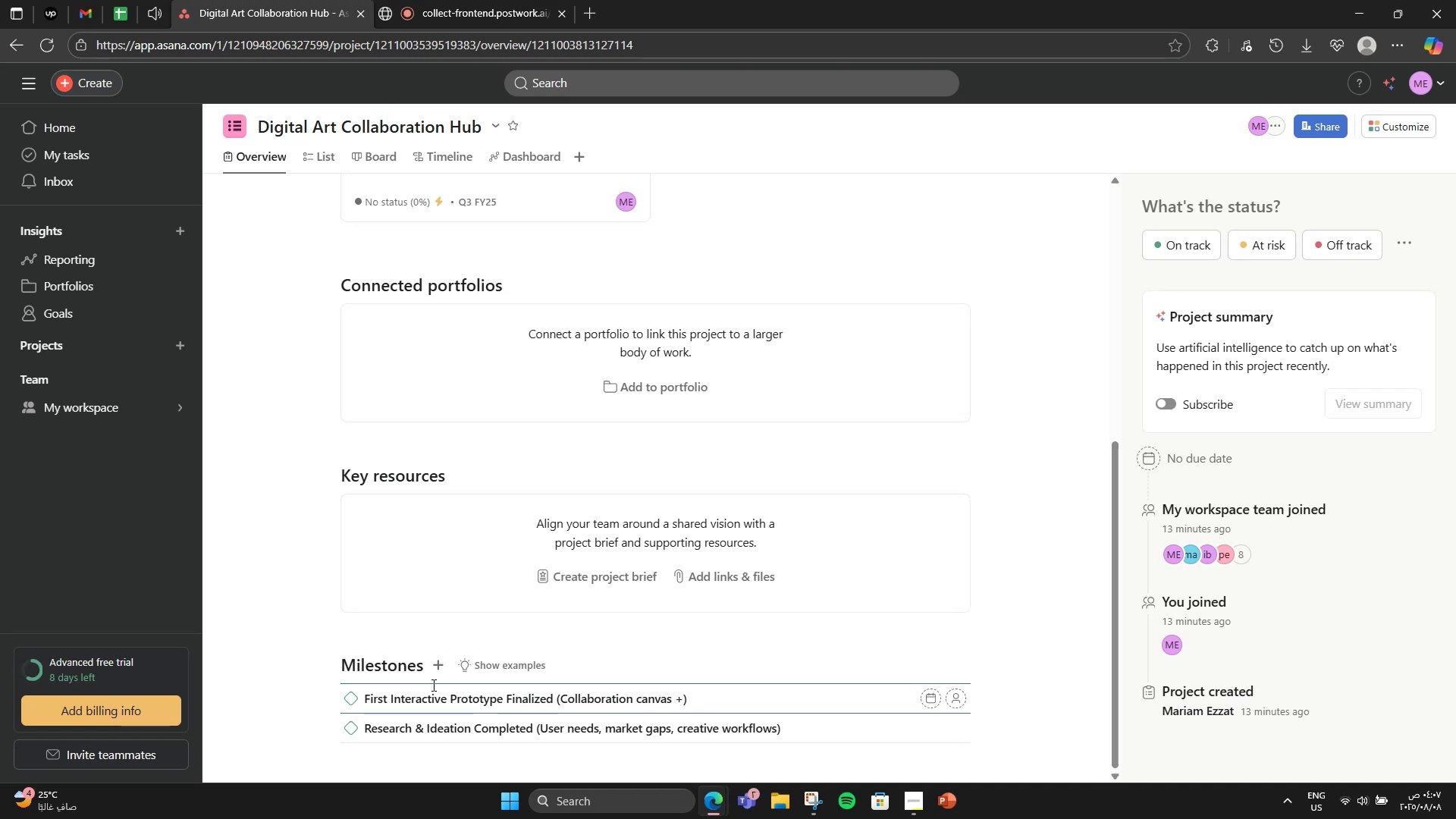 
type( Profile system)
 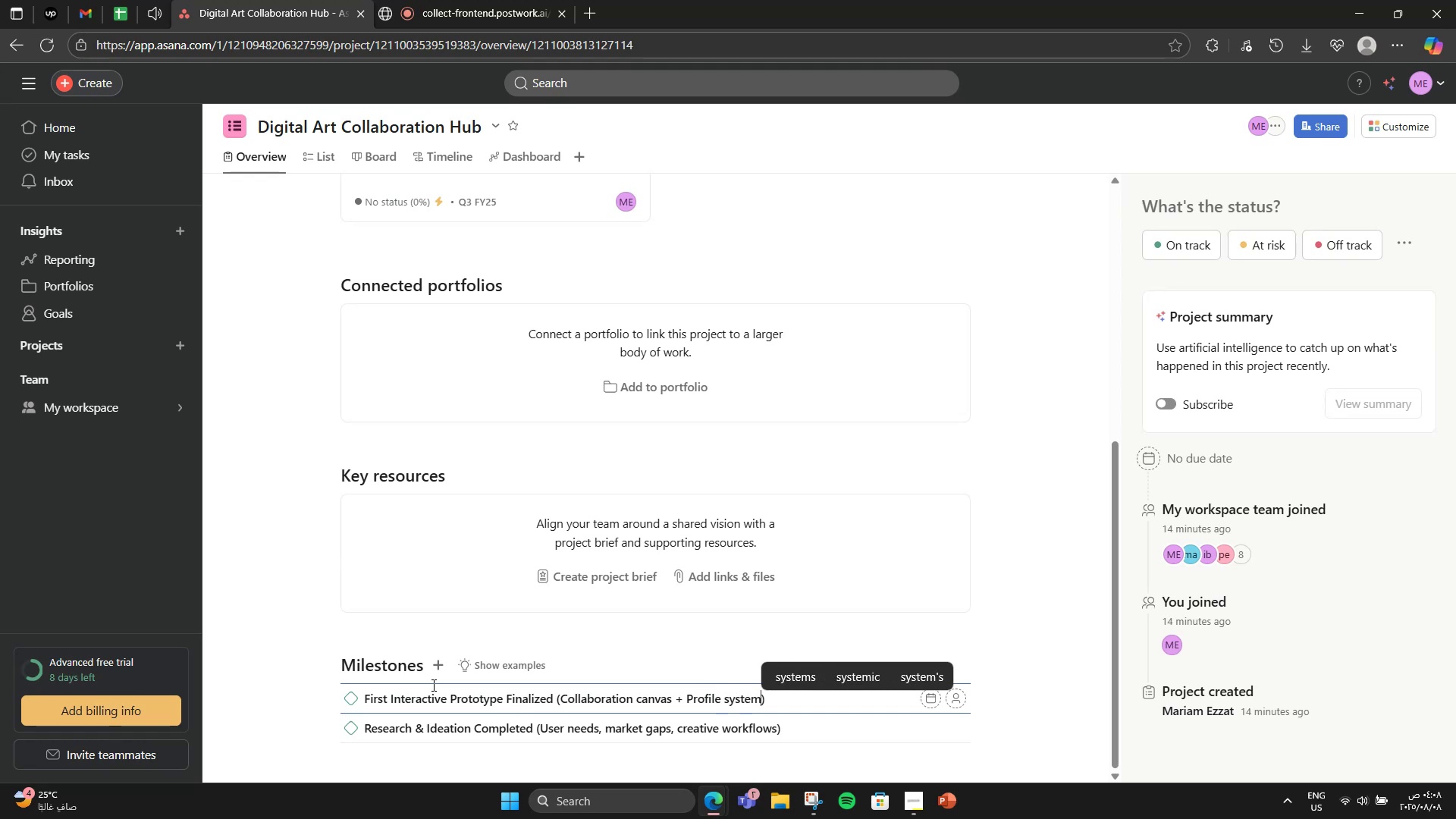 
key(ArrowRight)
 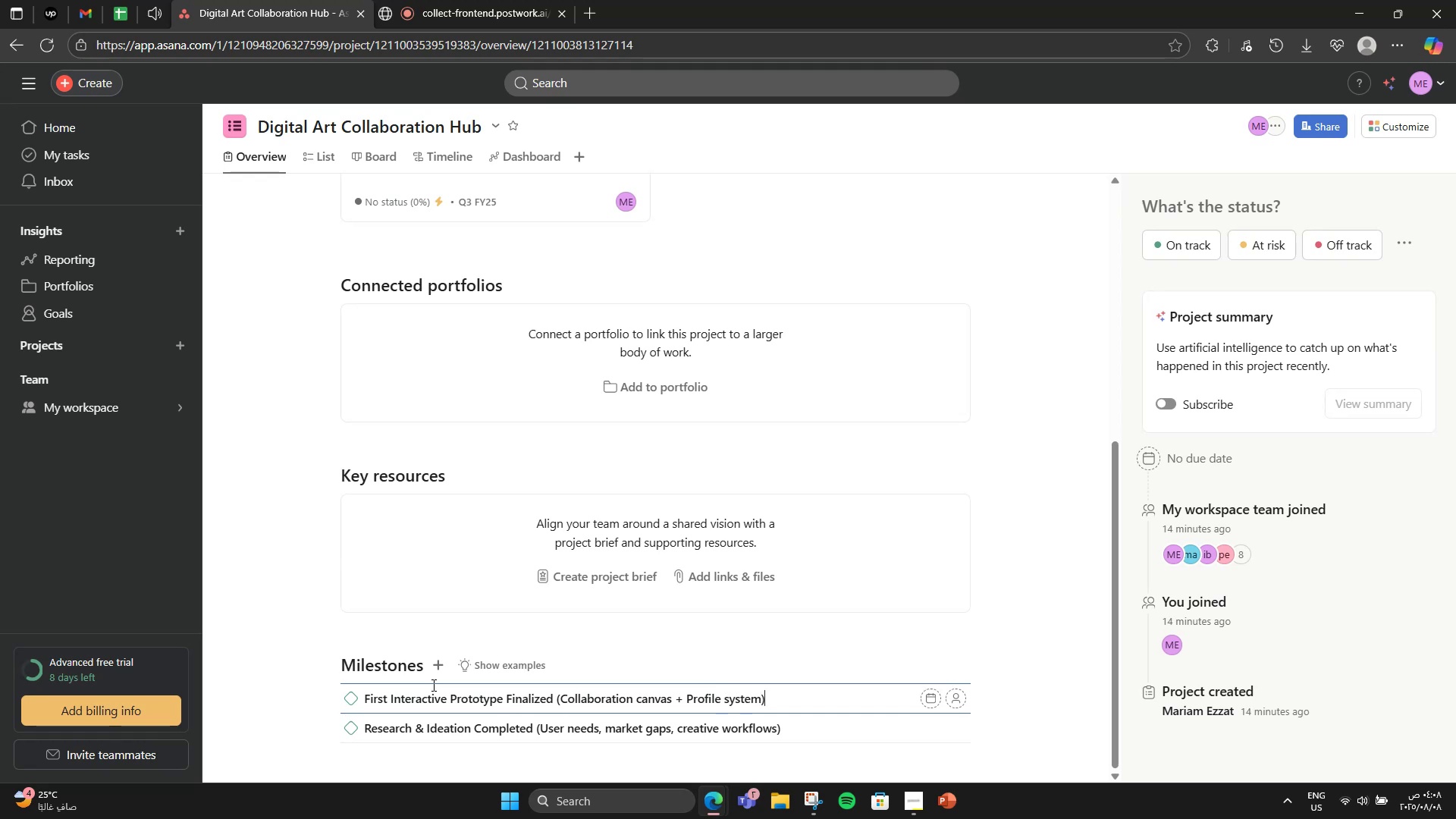 
key(Enter)
 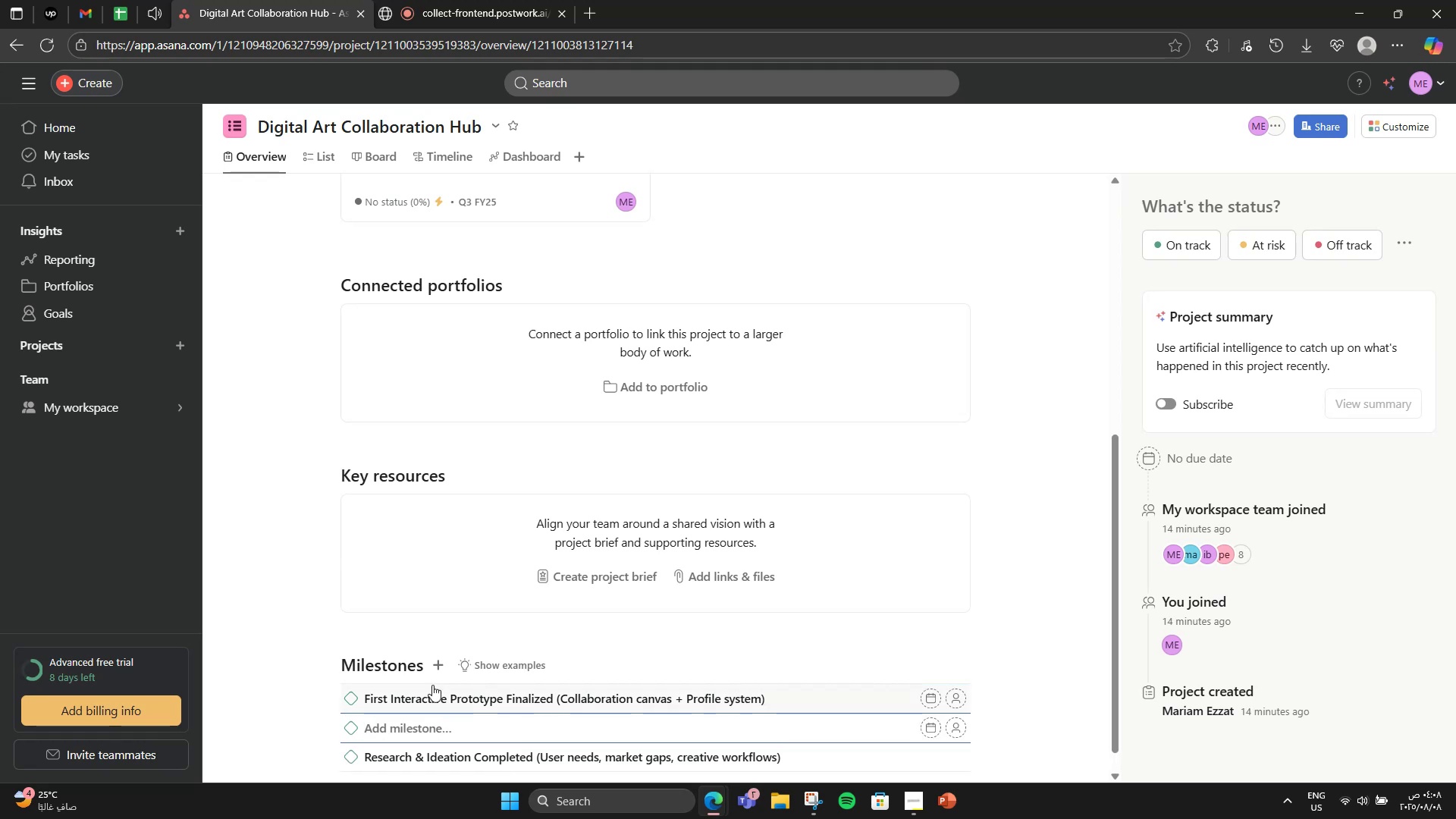 
type(Beta Feedback Loop Launhed)
 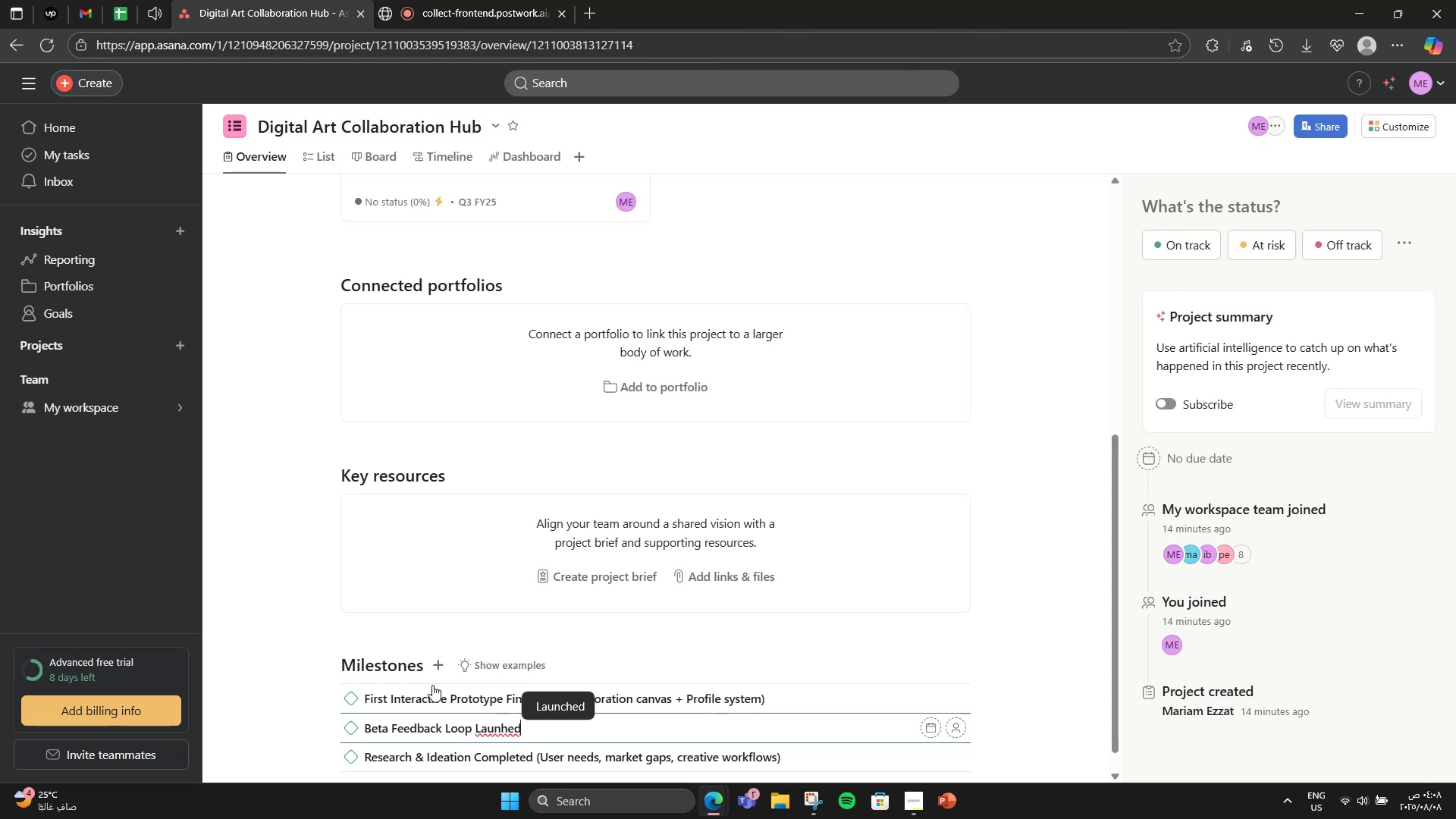 
key(ArrowLeft)
 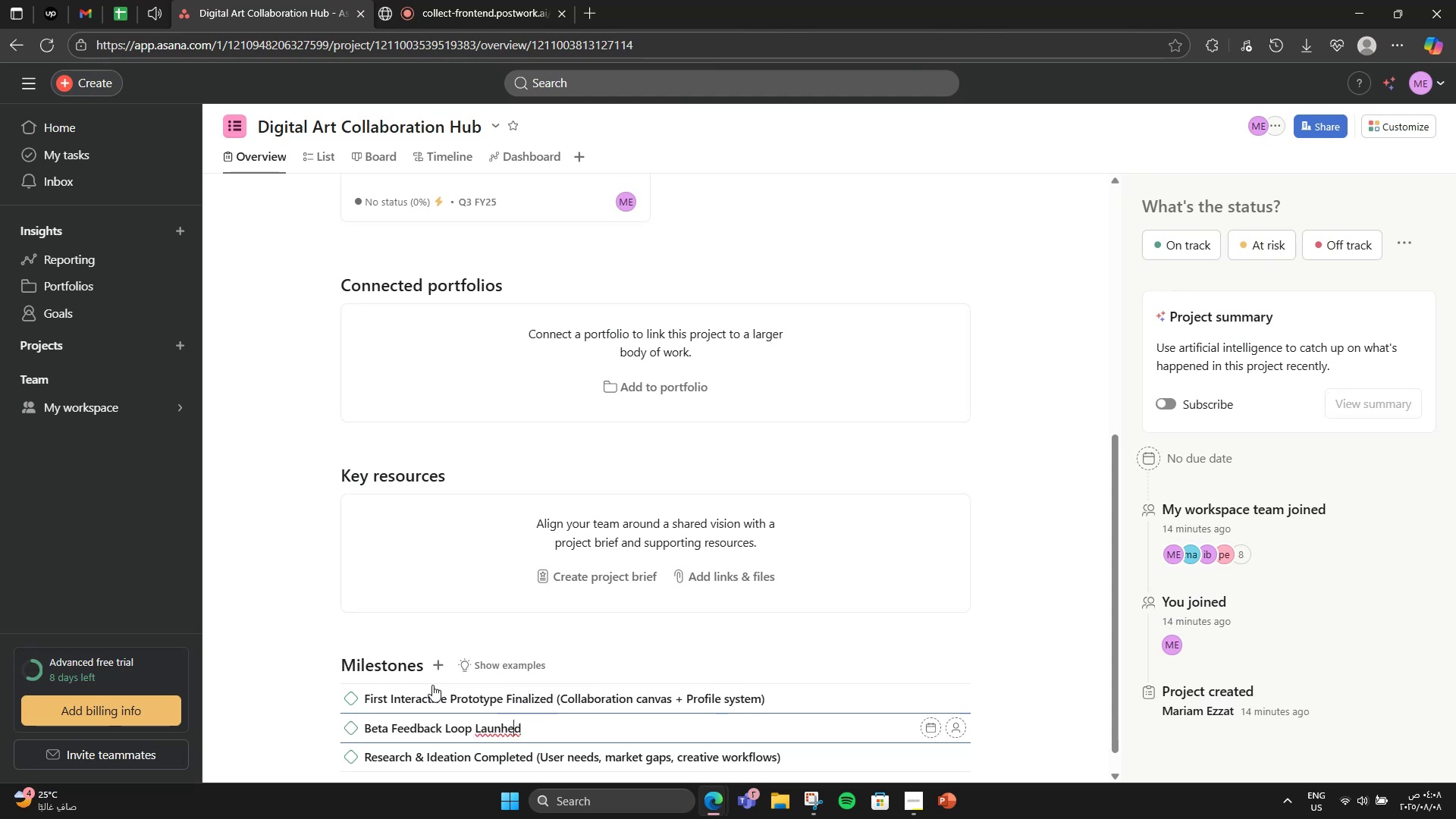 
key(ArrowLeft)
 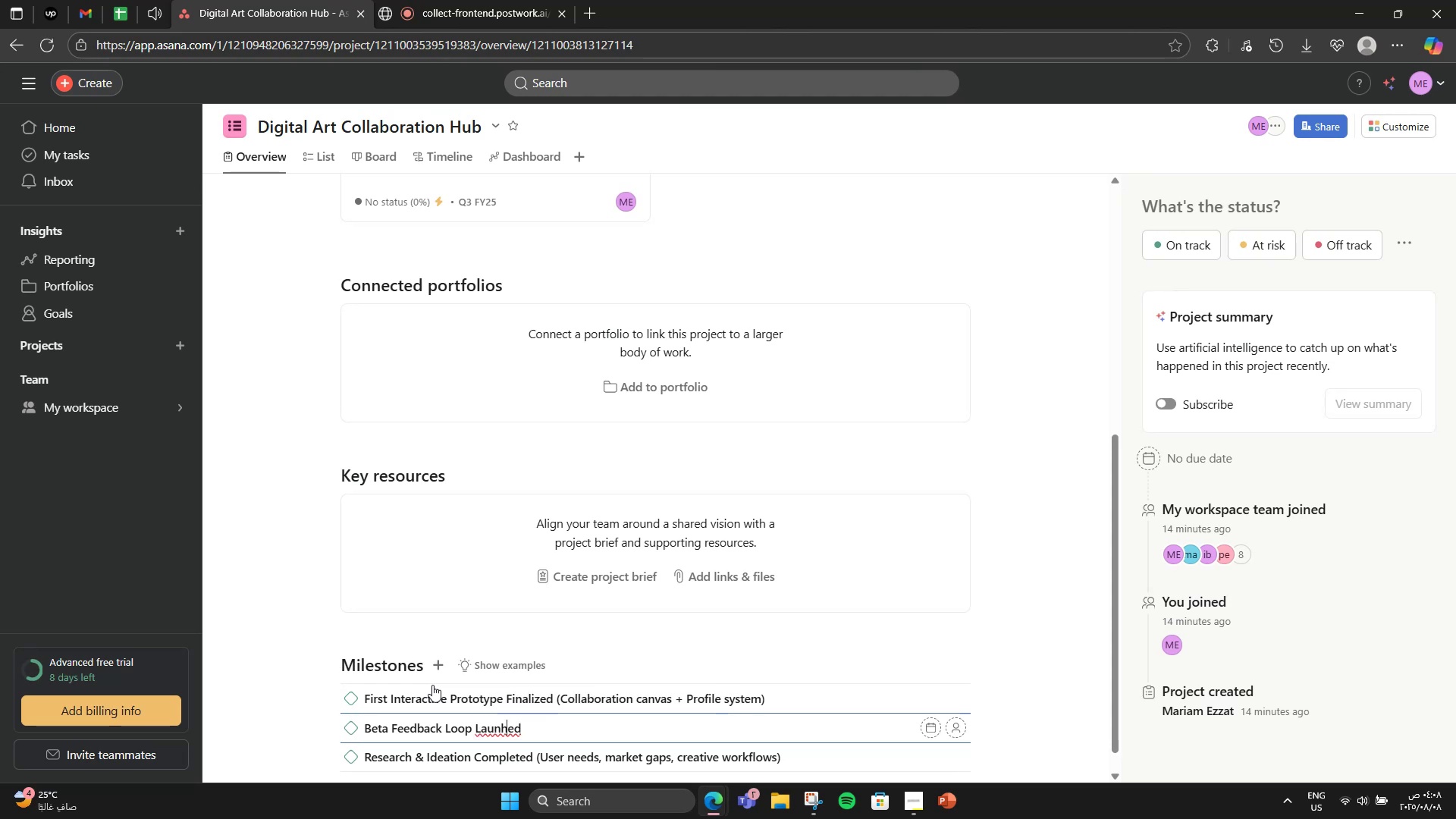 
key(ArrowLeft)
 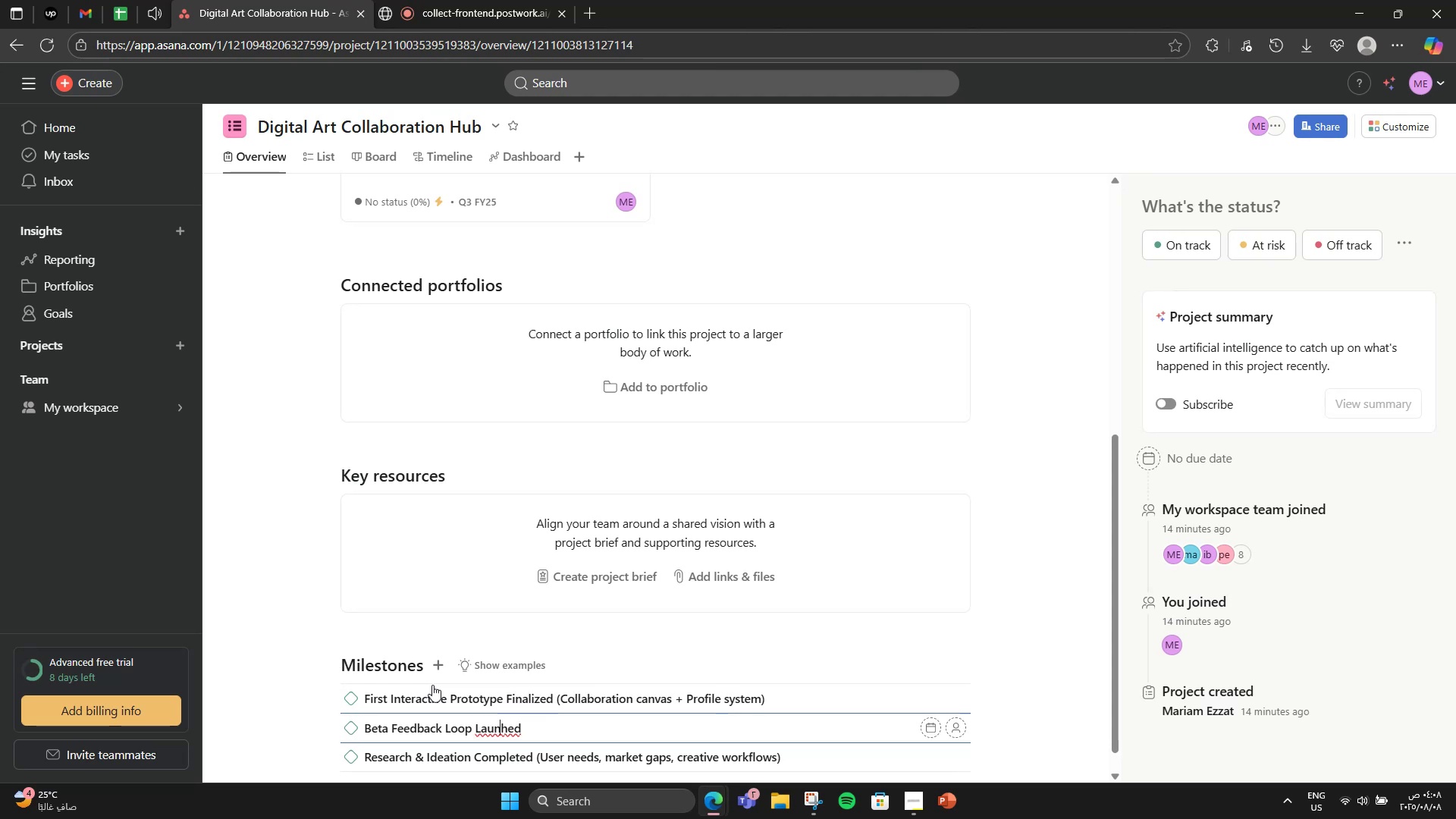 
key(ArrowLeft)
 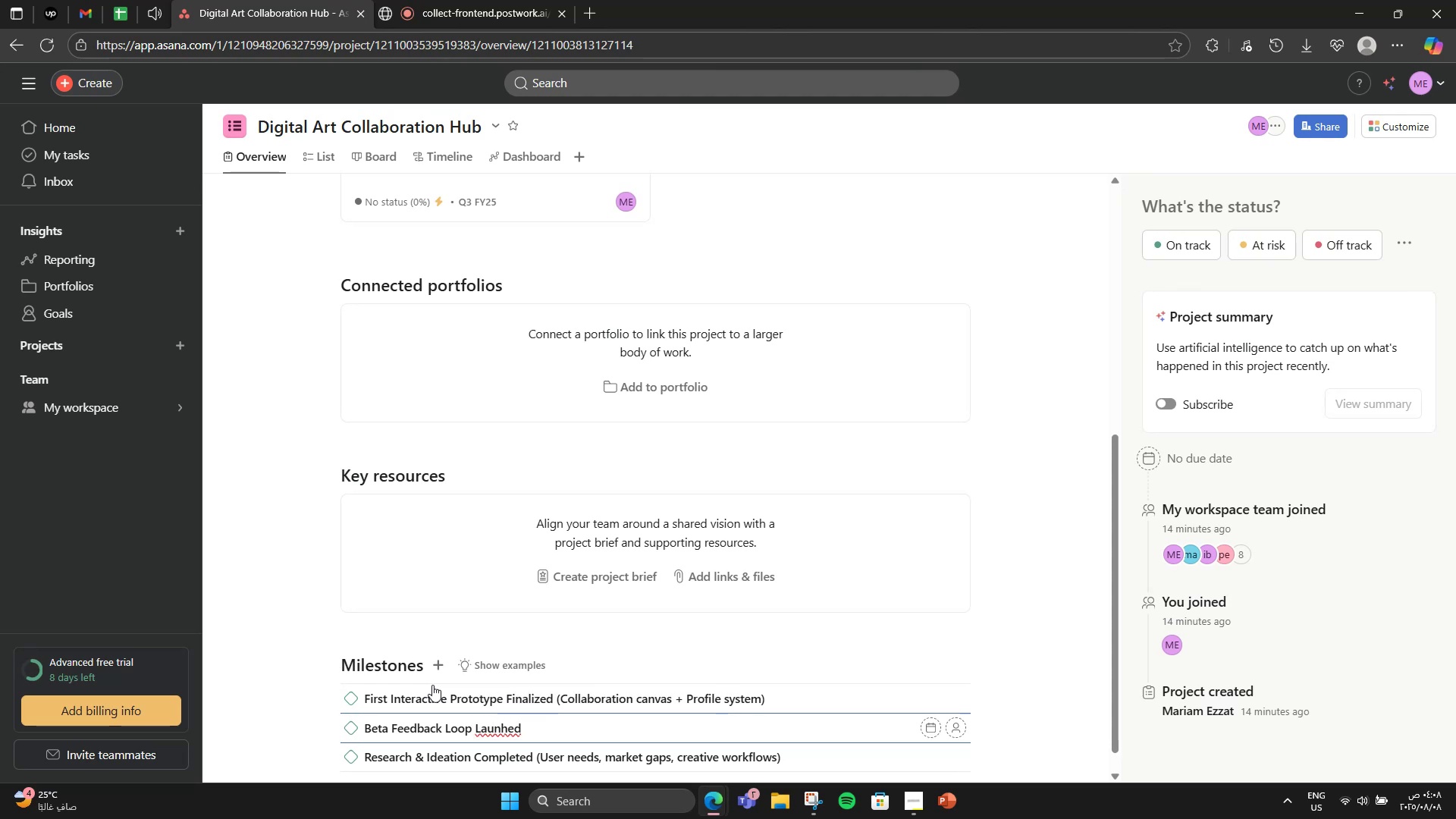 
key(ArrowRight)
 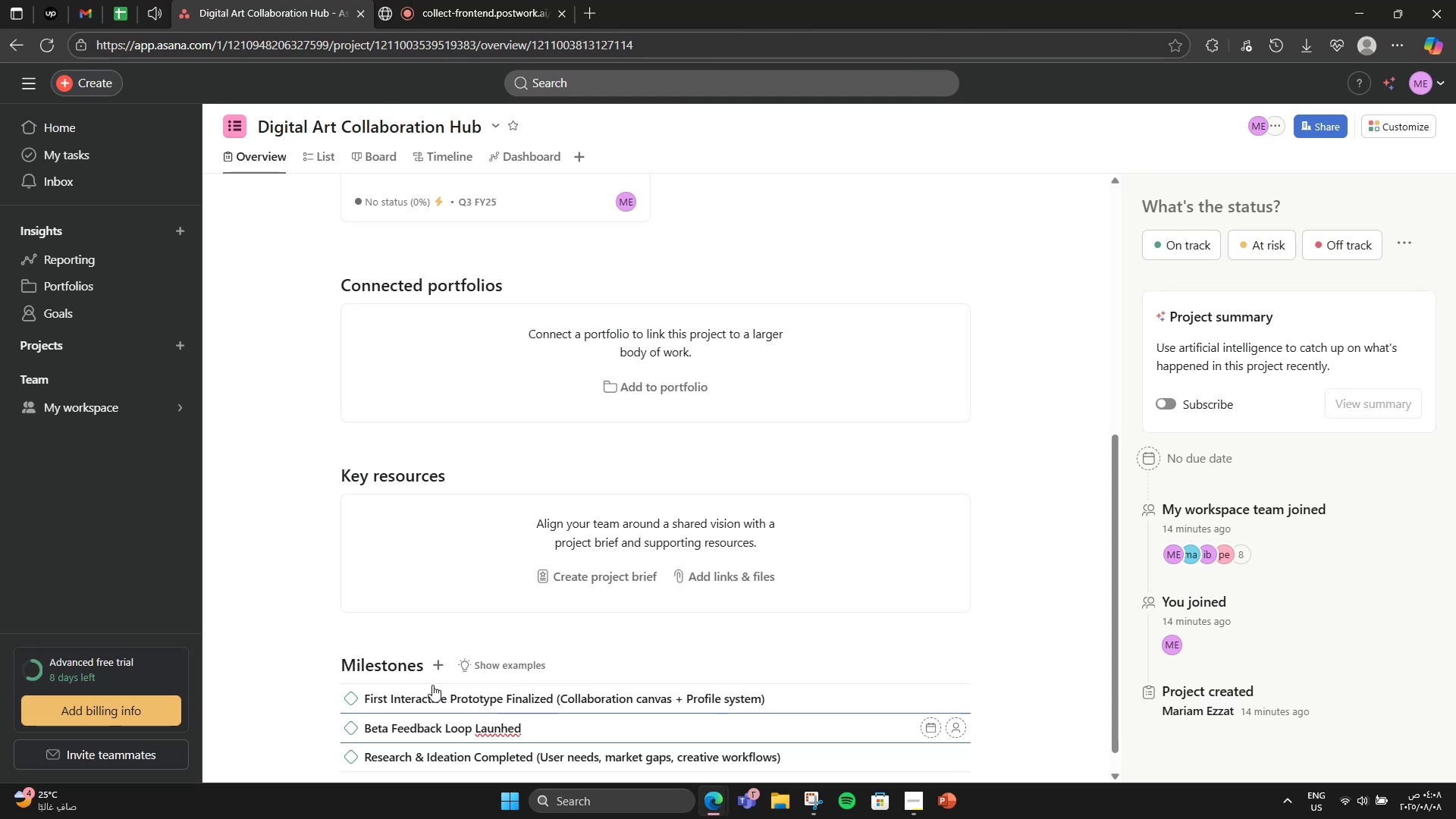 
type(c ())
 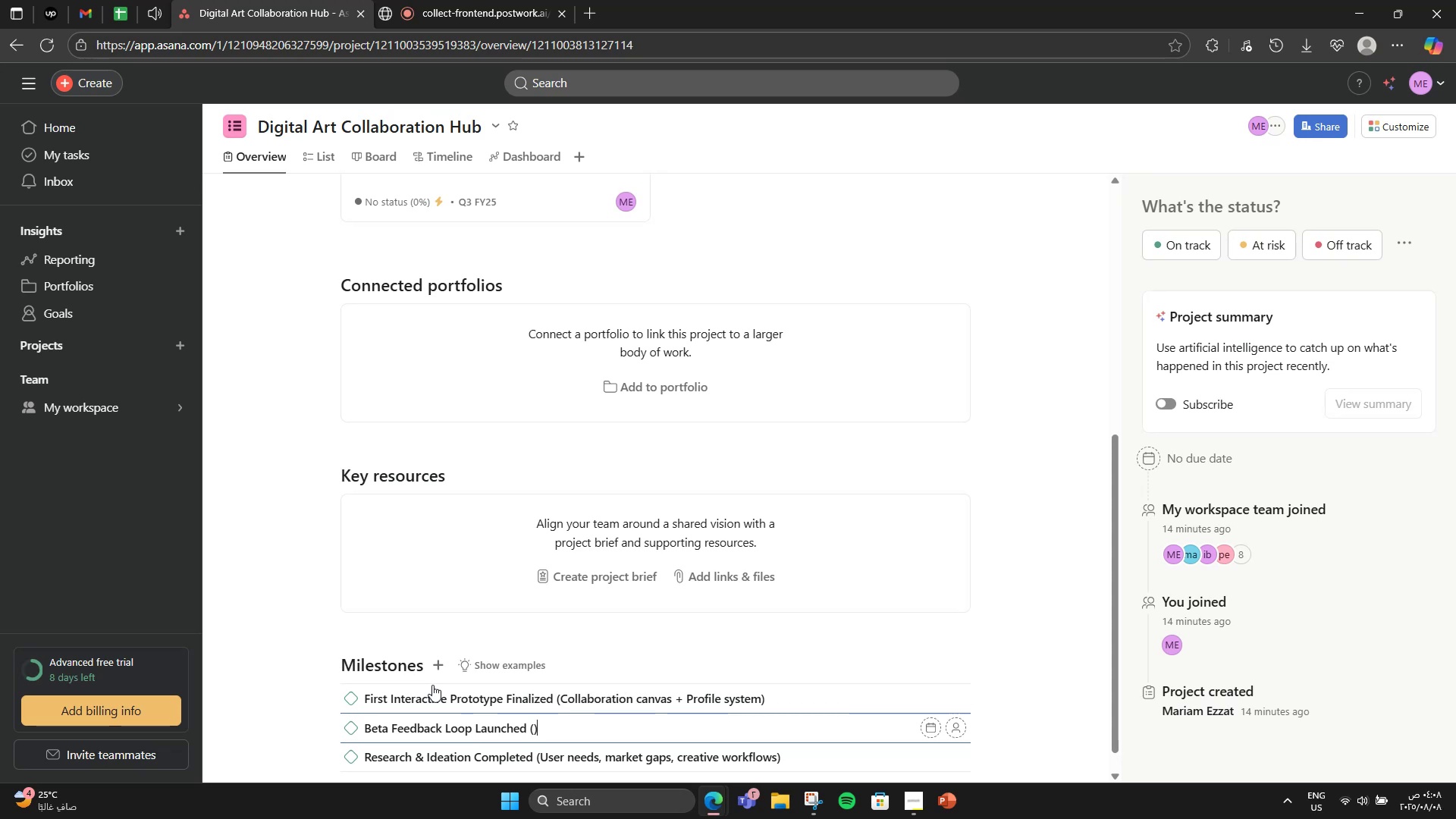 
hold_key(key=ArrowRight, duration=0.65)
 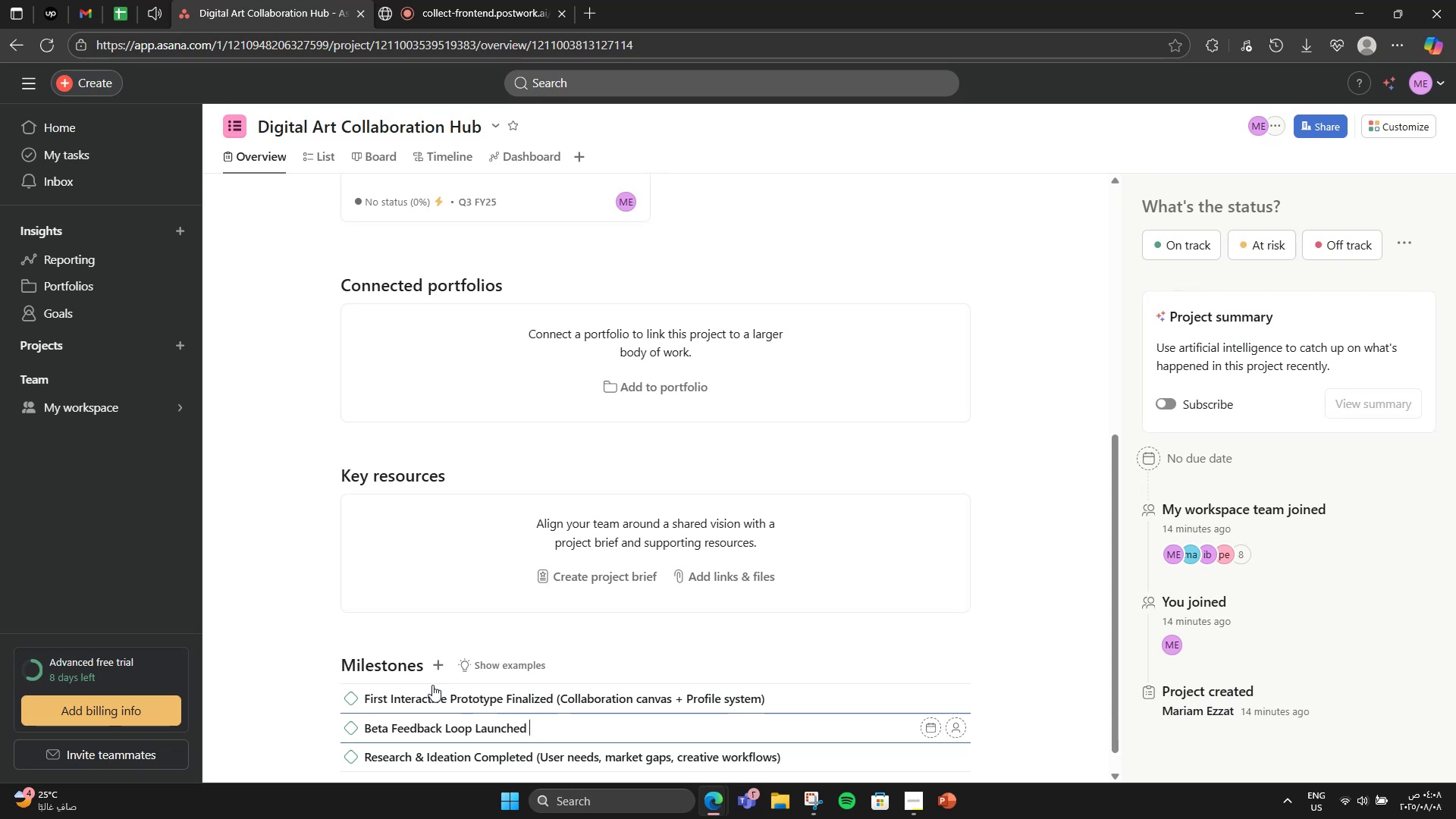 
key(ArrowLeft)
 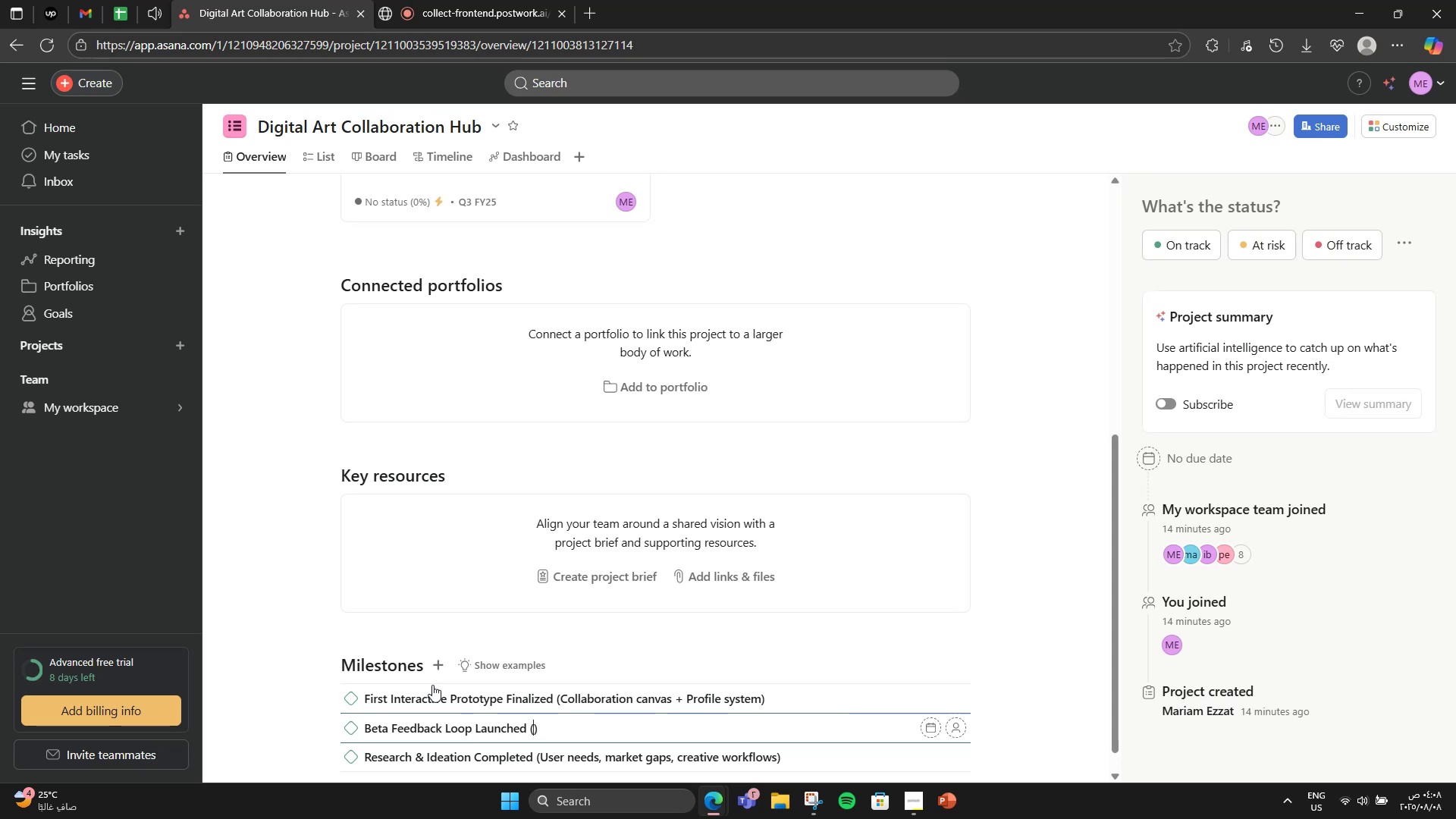 
type(Invited artists onboards)
key(Backspace)
type(ed)
 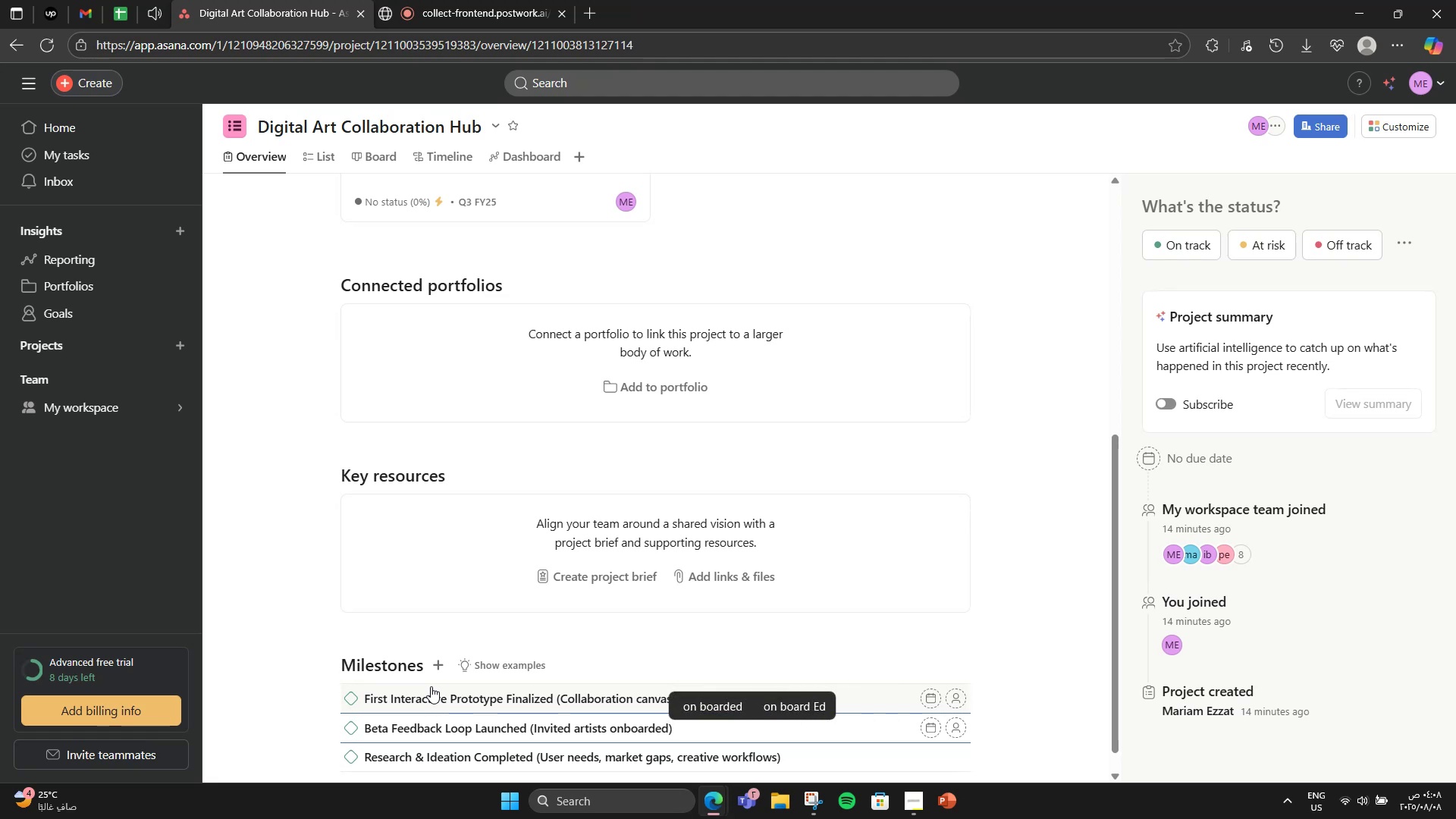 
key(ArrowRight)
 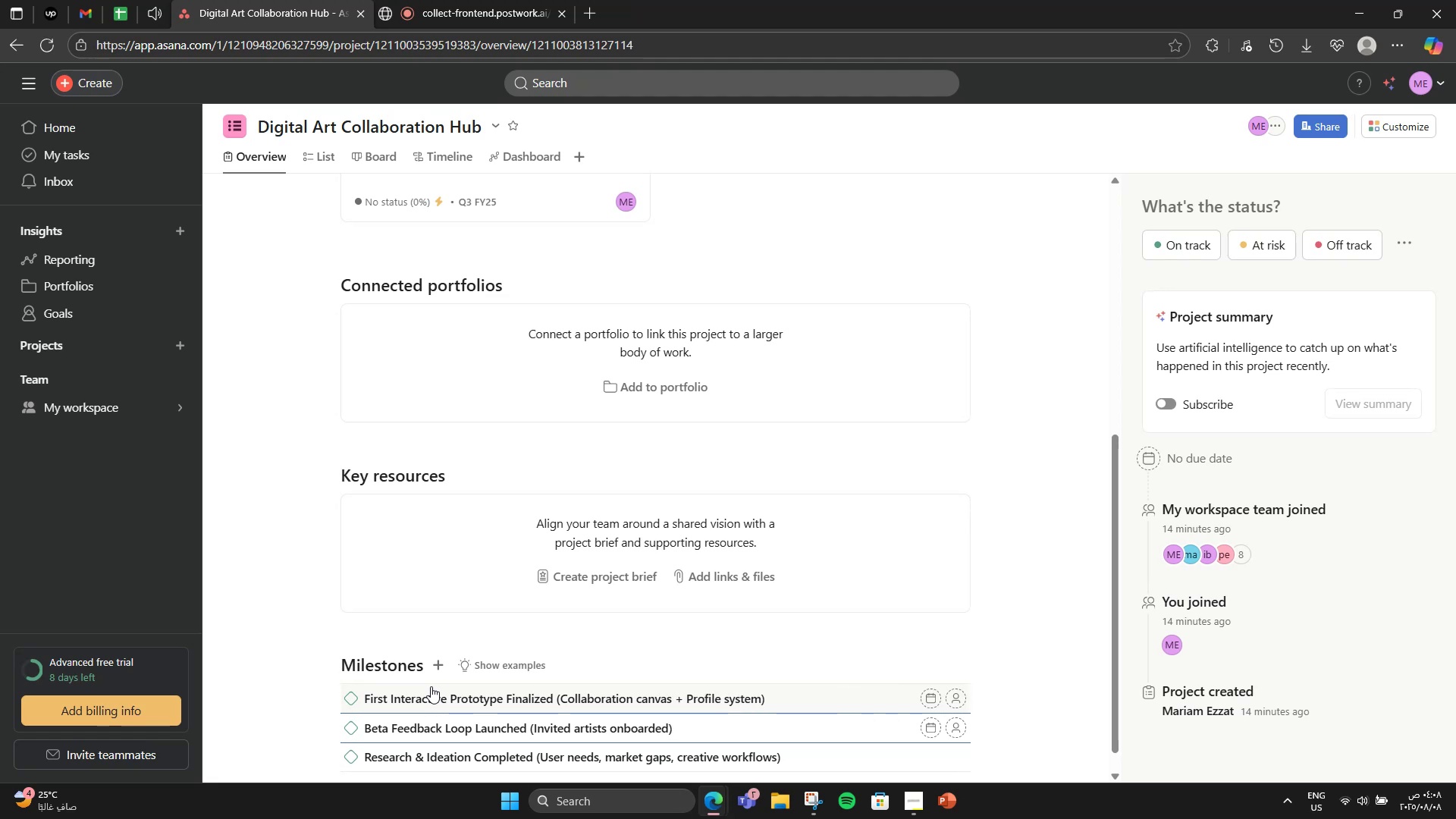 
key(Enter)
 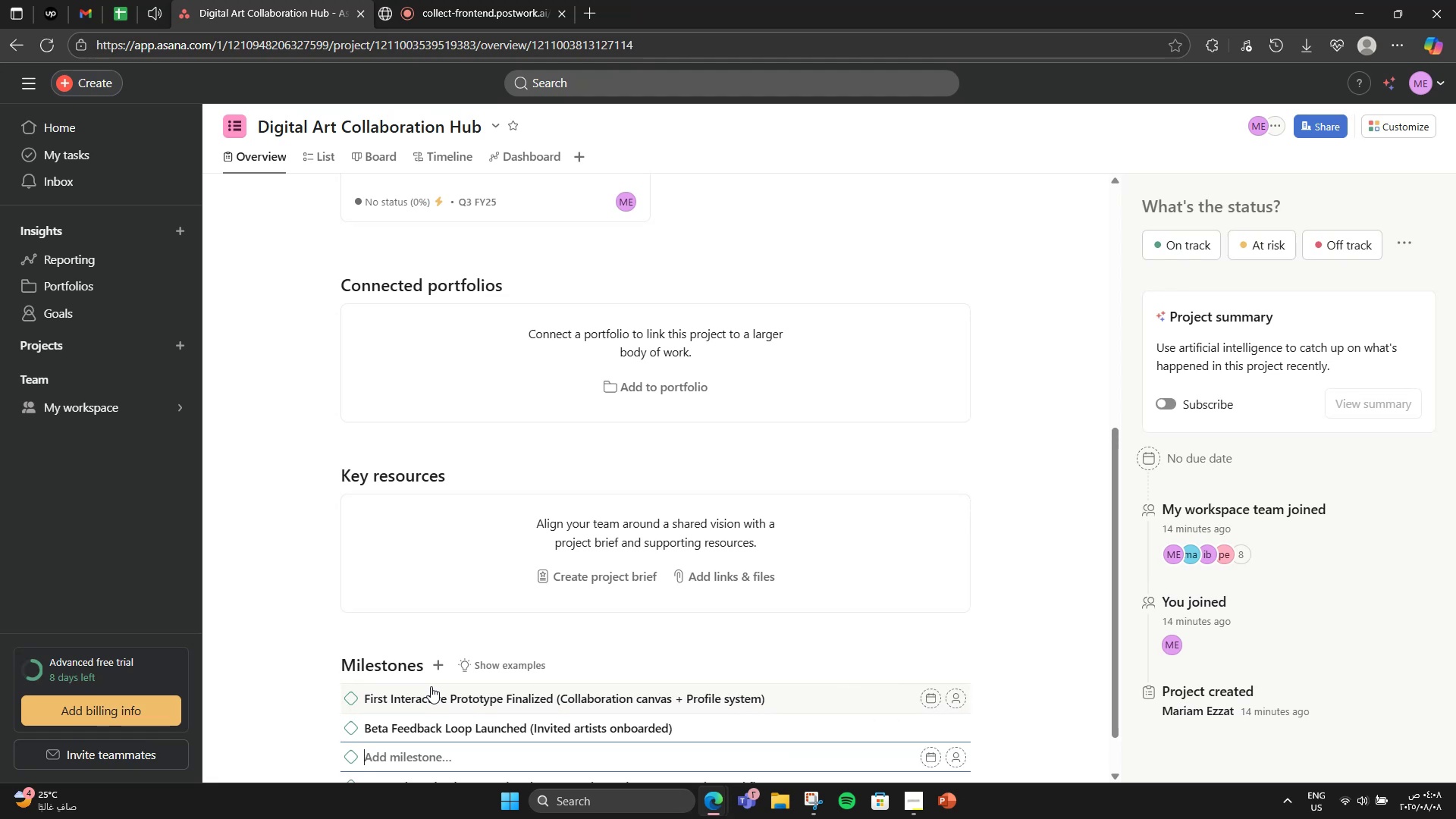 
type(Monetization Module Ready ())
 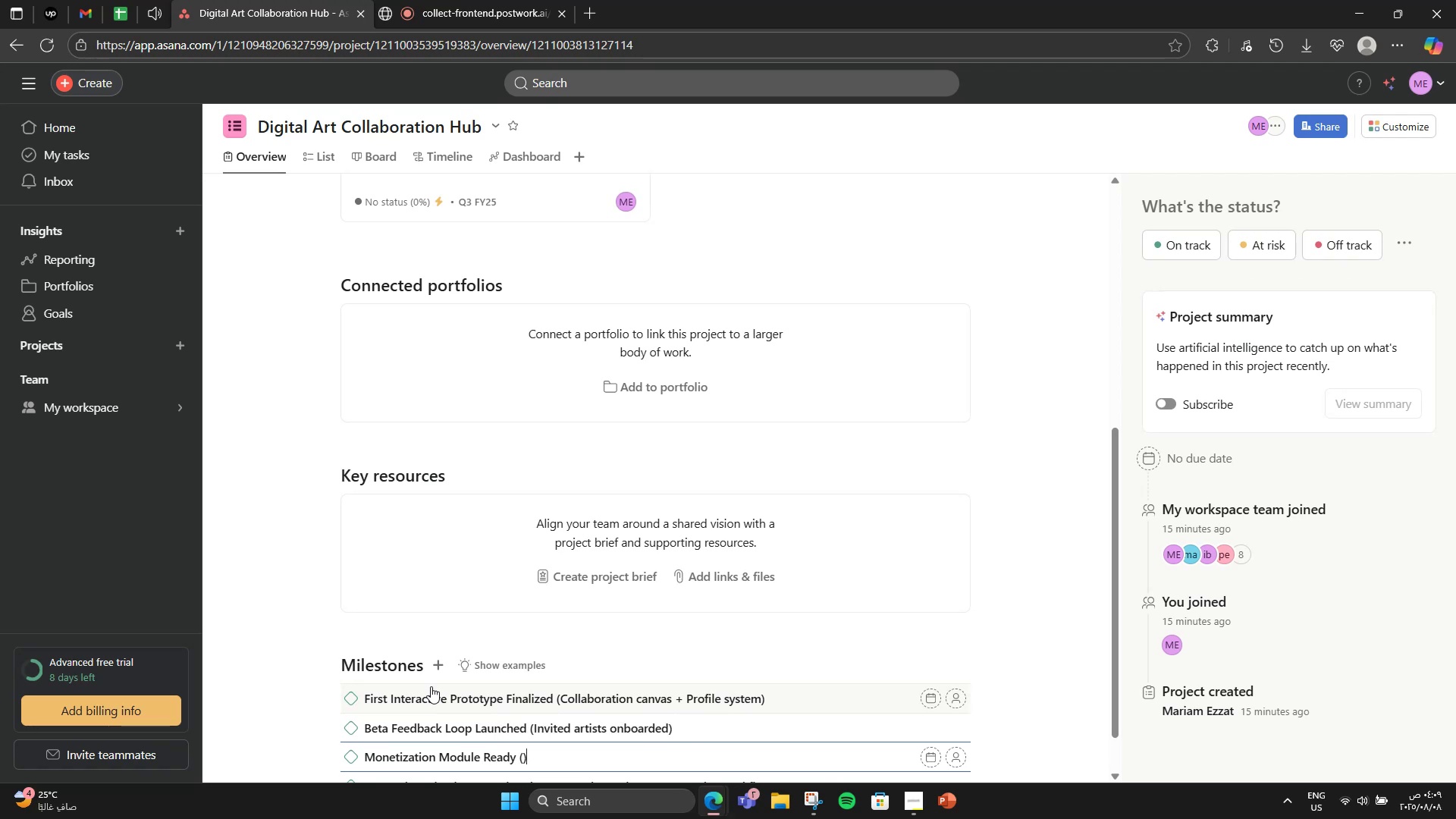 
key(ArrowLeft)
 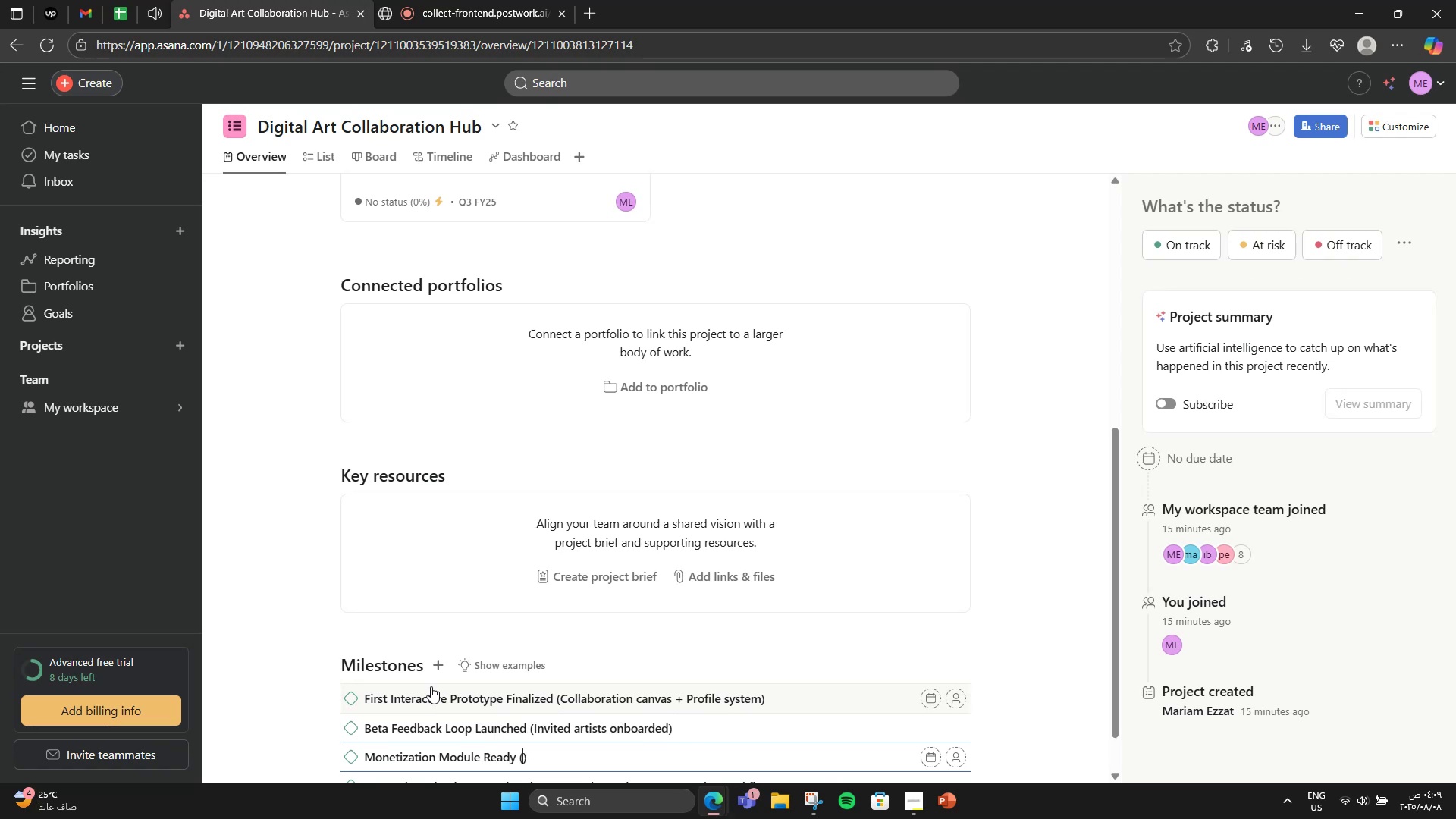 
type(NFT, Commissions, Store)
 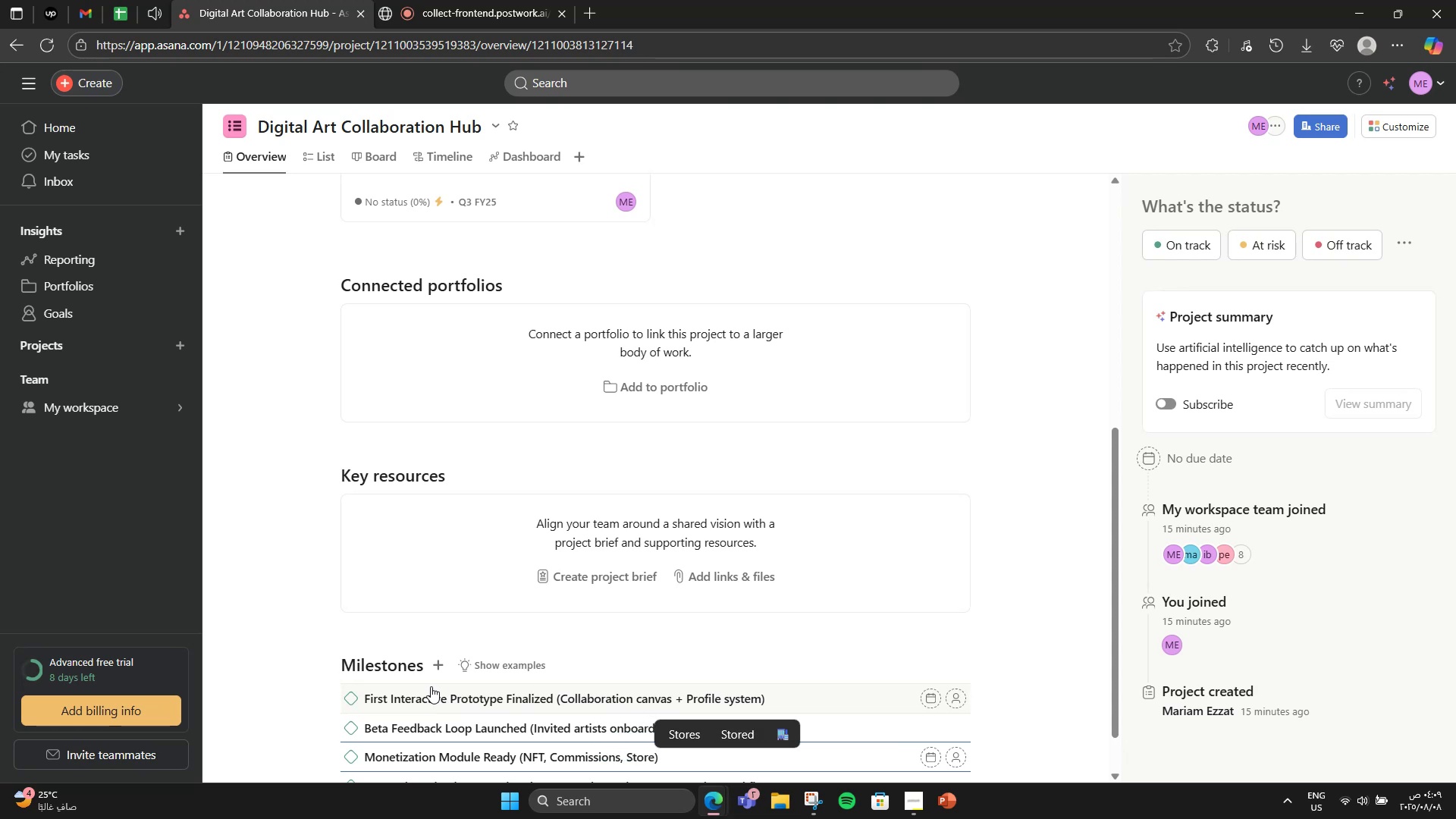 
key(ArrowRight)
 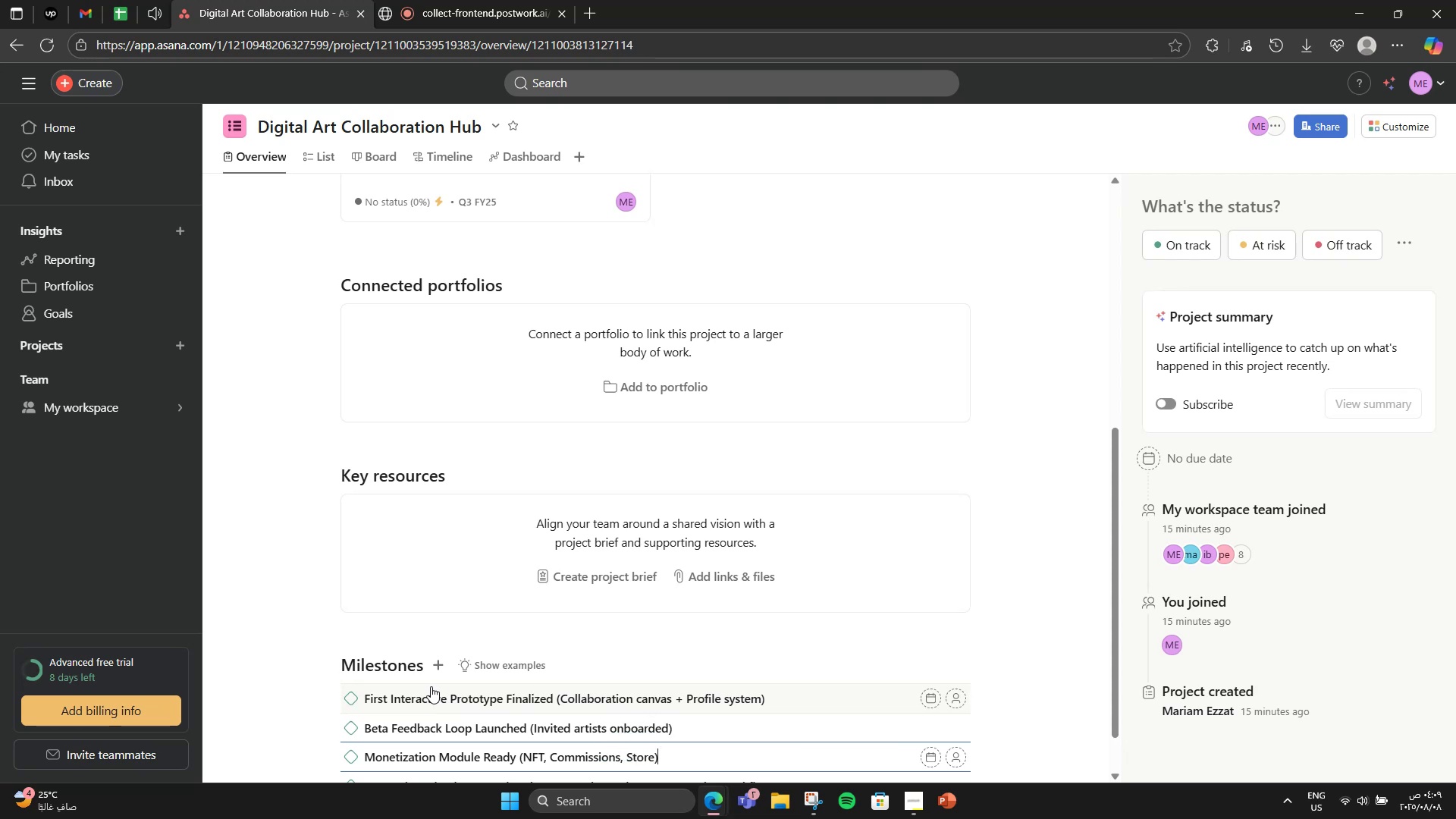 
key(Enter)
 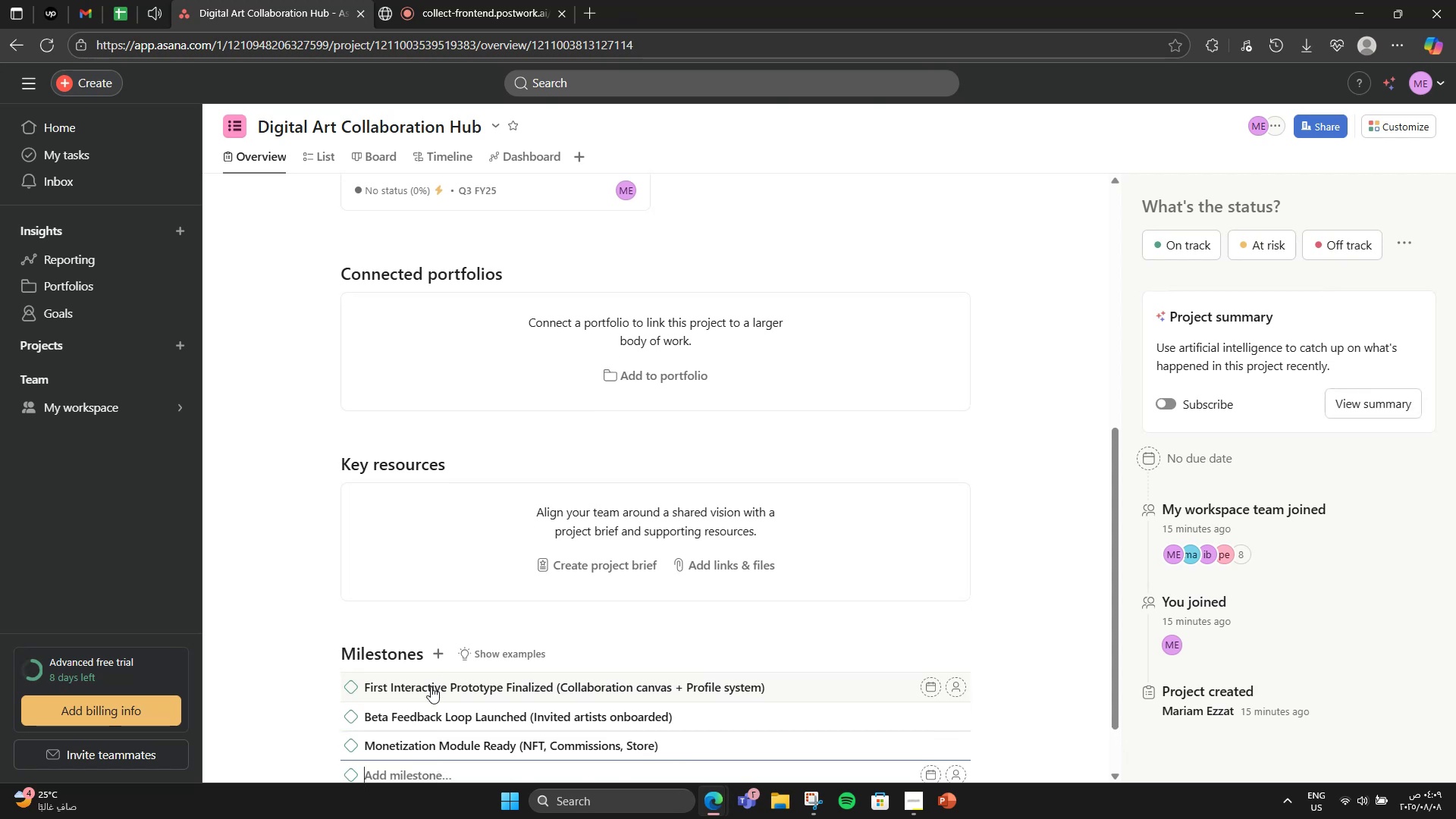 
scroll: coordinate [431, 686], scroll_direction: down, amount: 2.0
 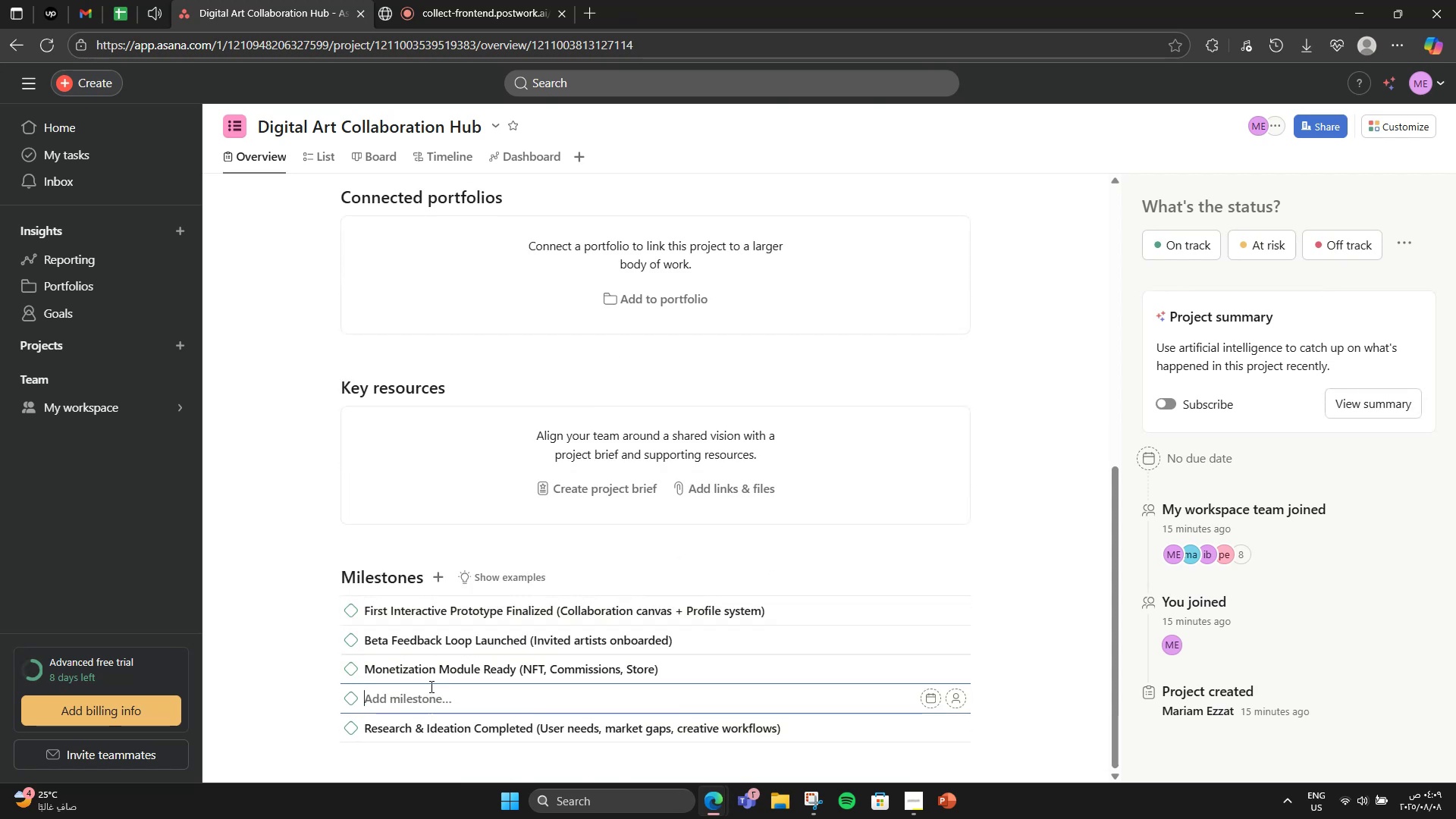 
type(Public Launch of pla)
key(Backspace)
key(Backspace)
key(Backspace)
type(Plaform )
 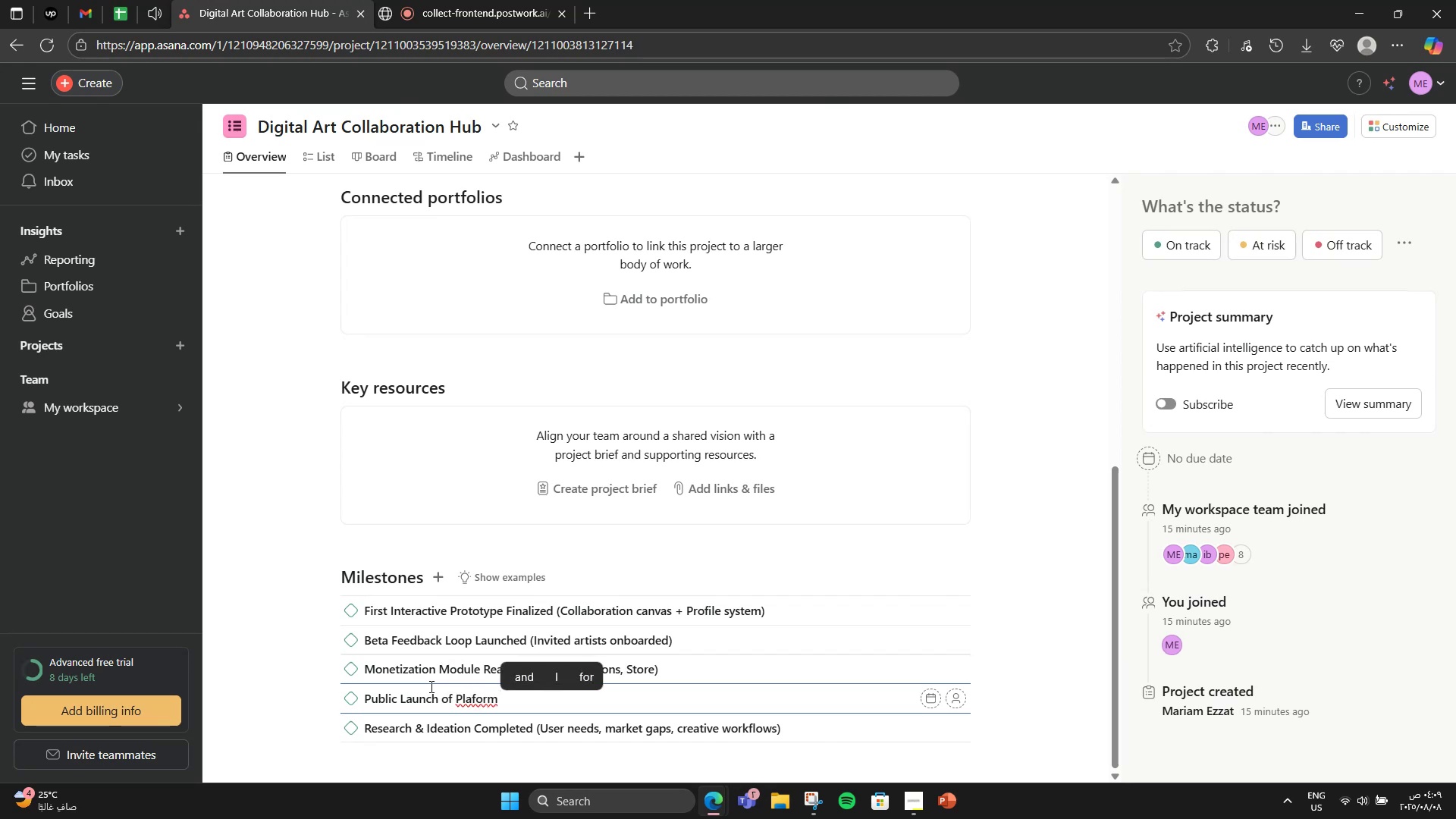 
hold_key(key=ArrowLeft, duration=0.58)
 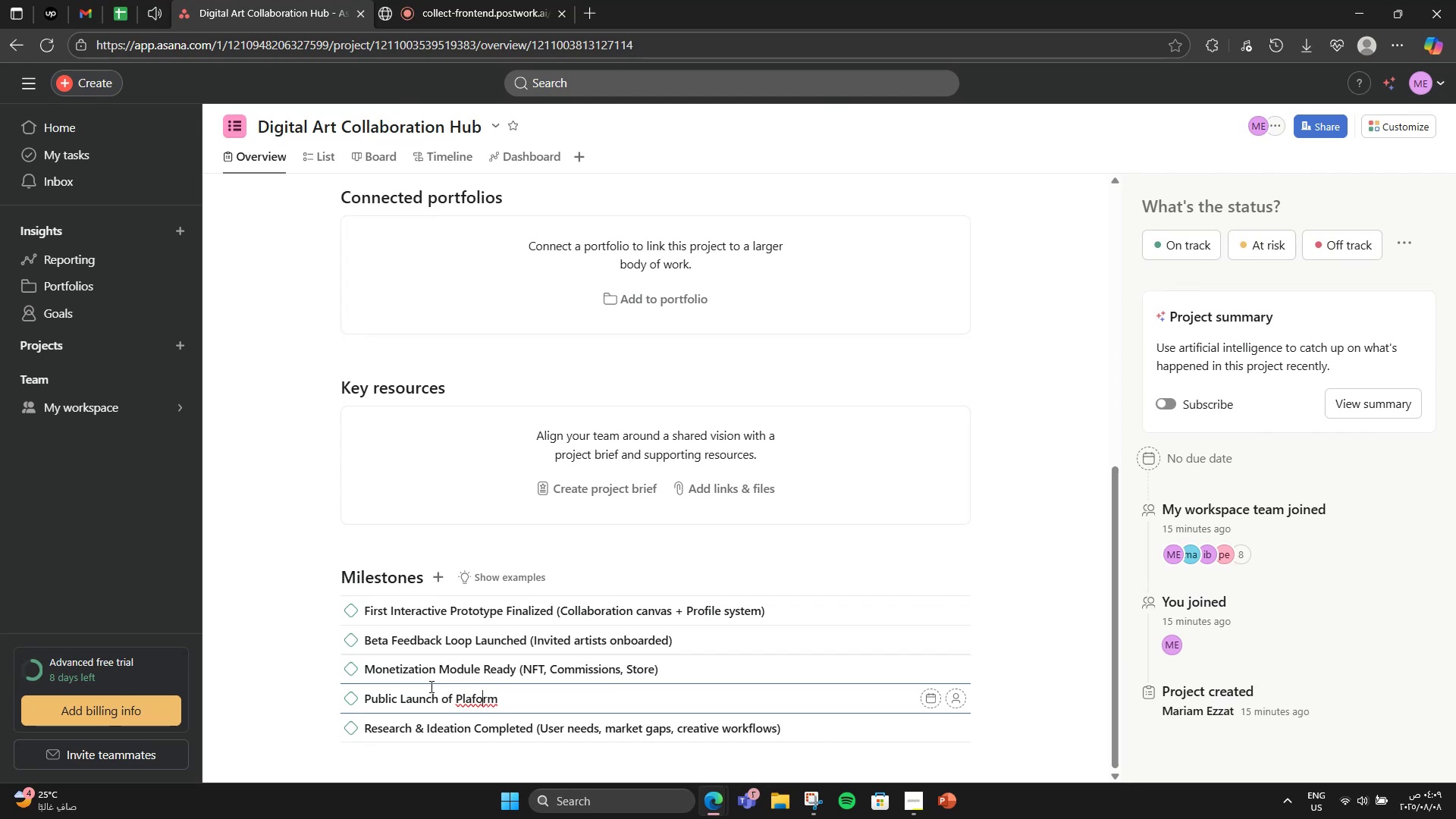 
key(ArrowLeft)
 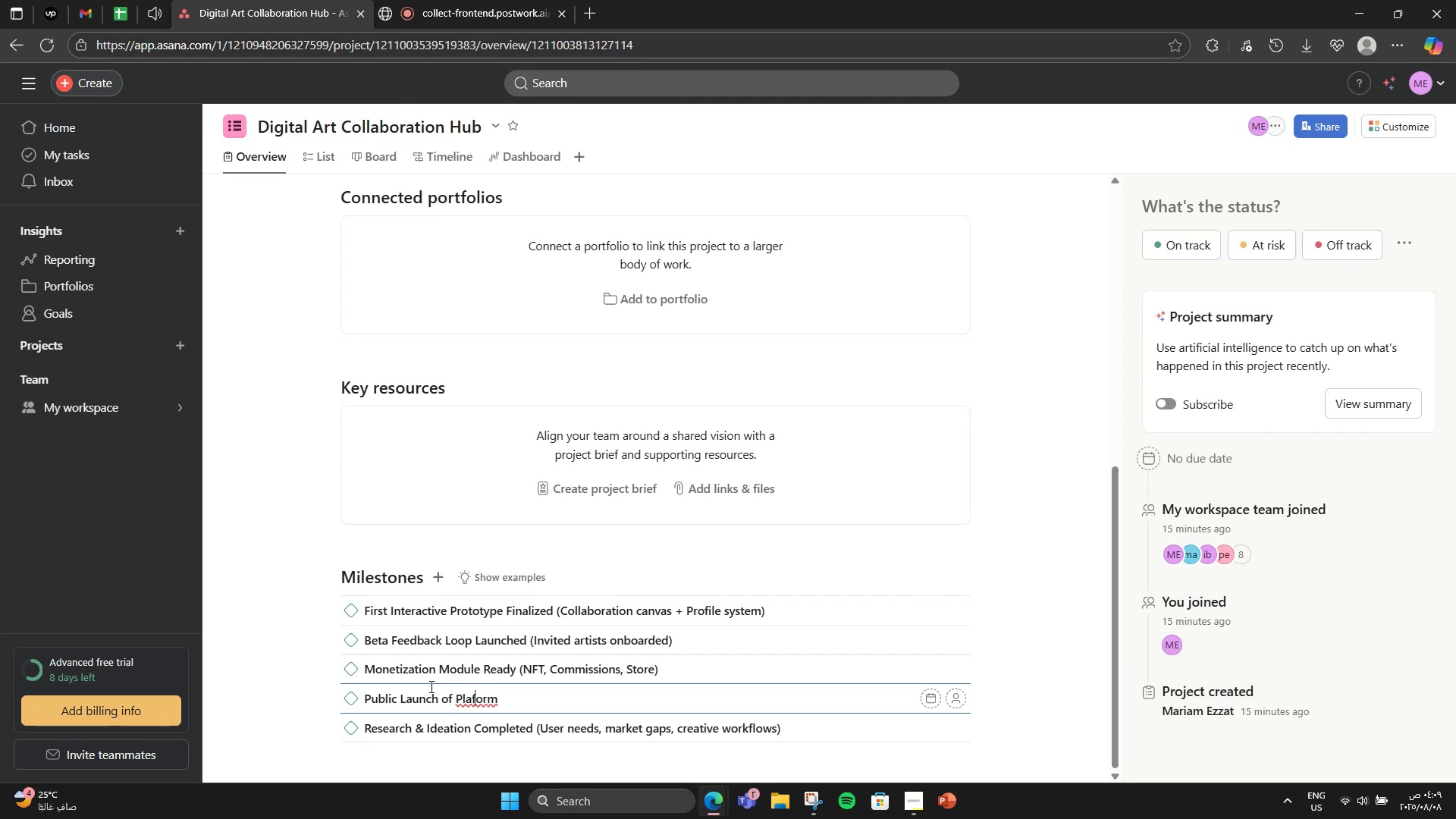 
key(ArrowLeft)
 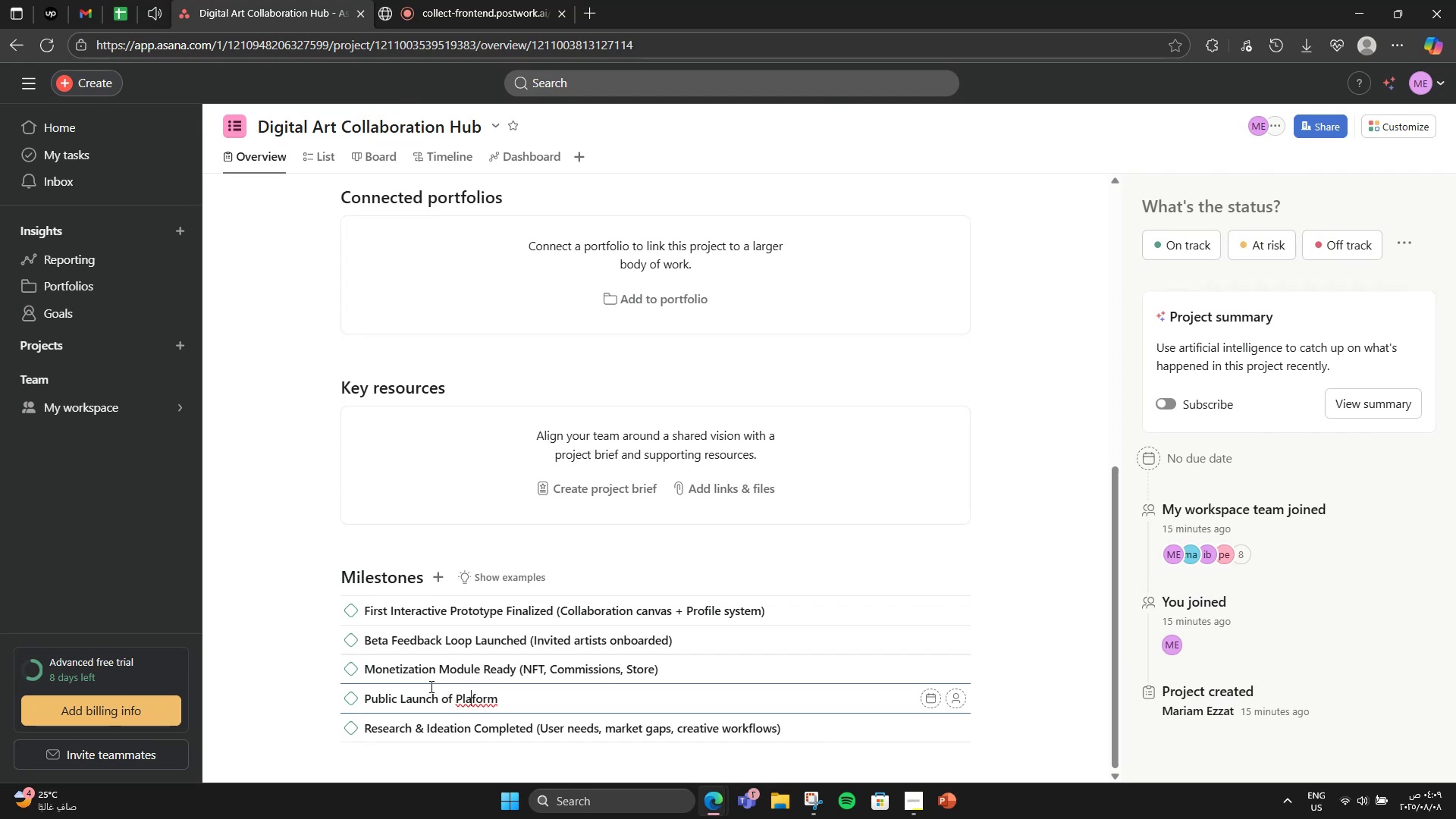 
type(twith Portfolio Sync + Showcase Gallery)
 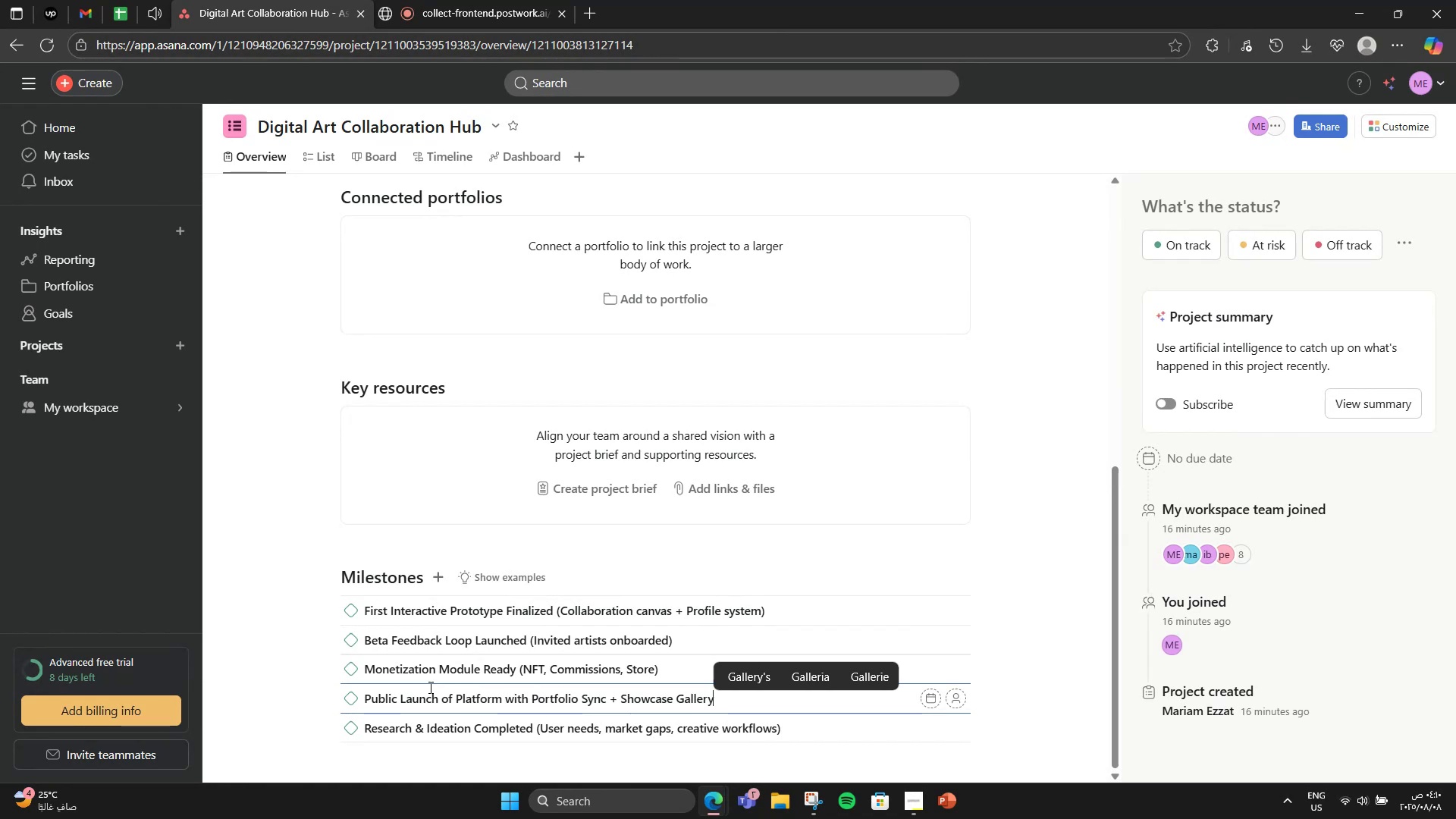 
hold_key(key=ArrowRight, duration=0.77)
 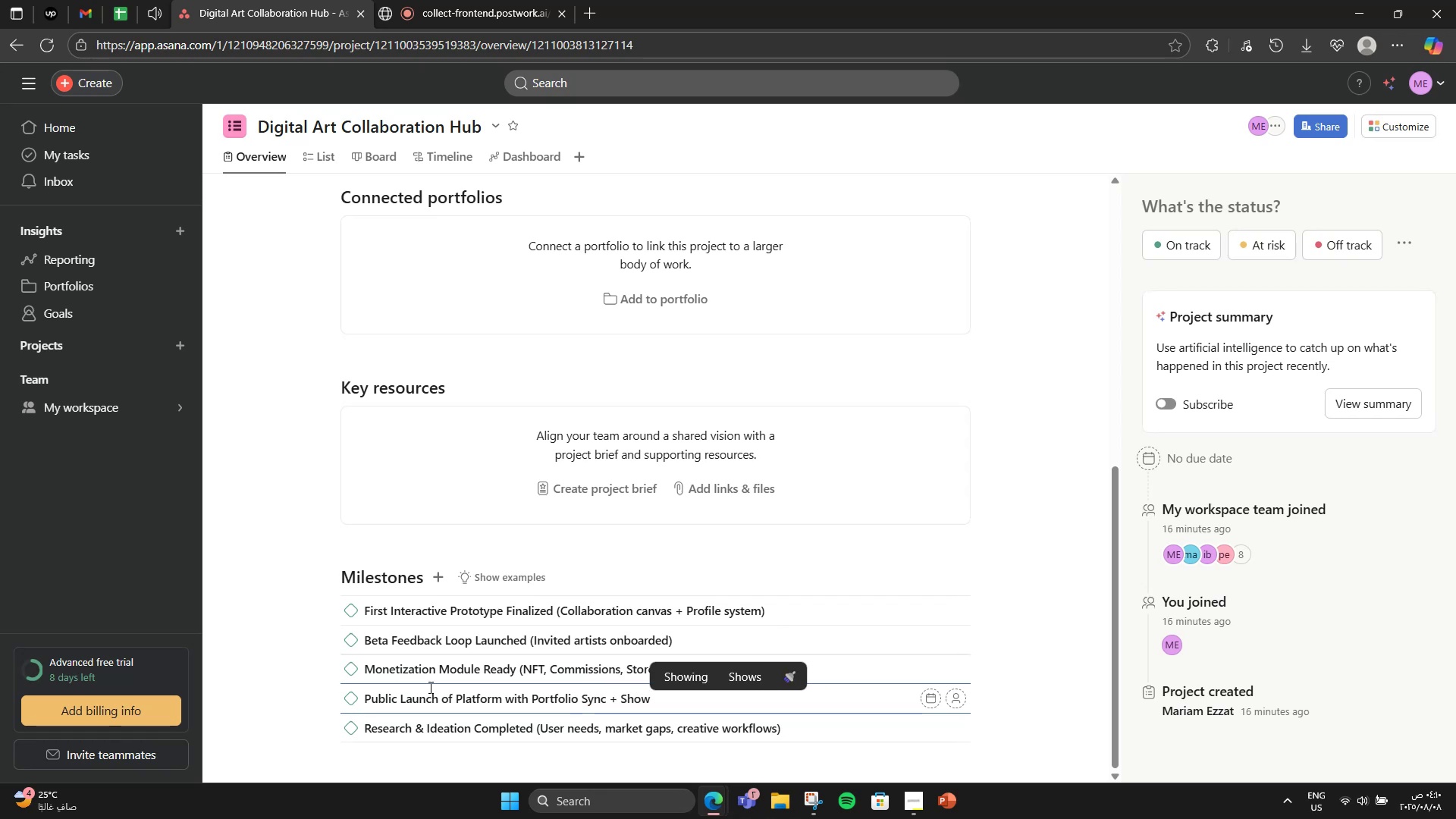 
scroll: coordinate [415, 657], scroll_direction: down, amount: 3.0
 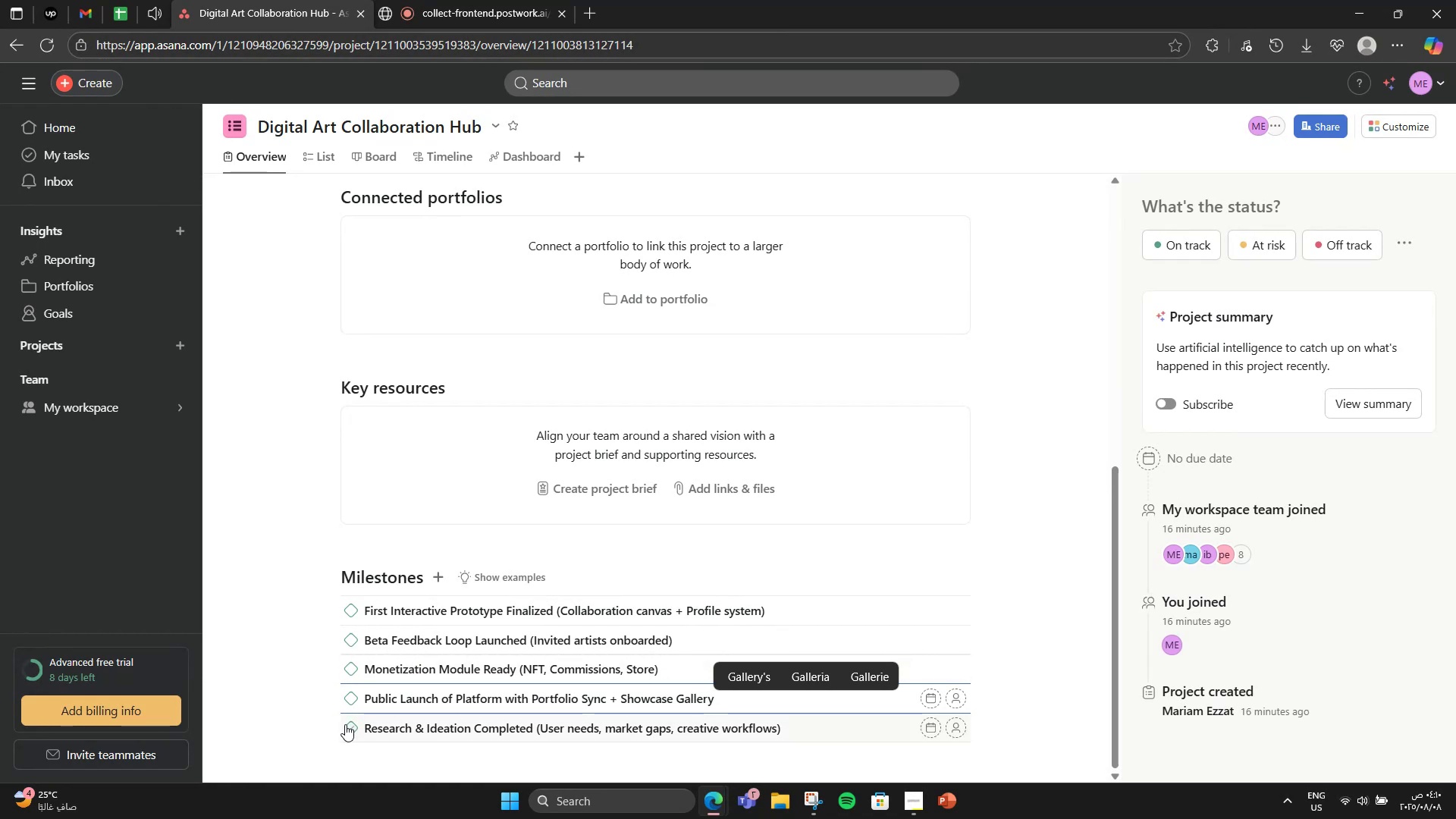 
left_click_drag(start_coordinate=[347, 722], to_coordinate=[355, 590])
 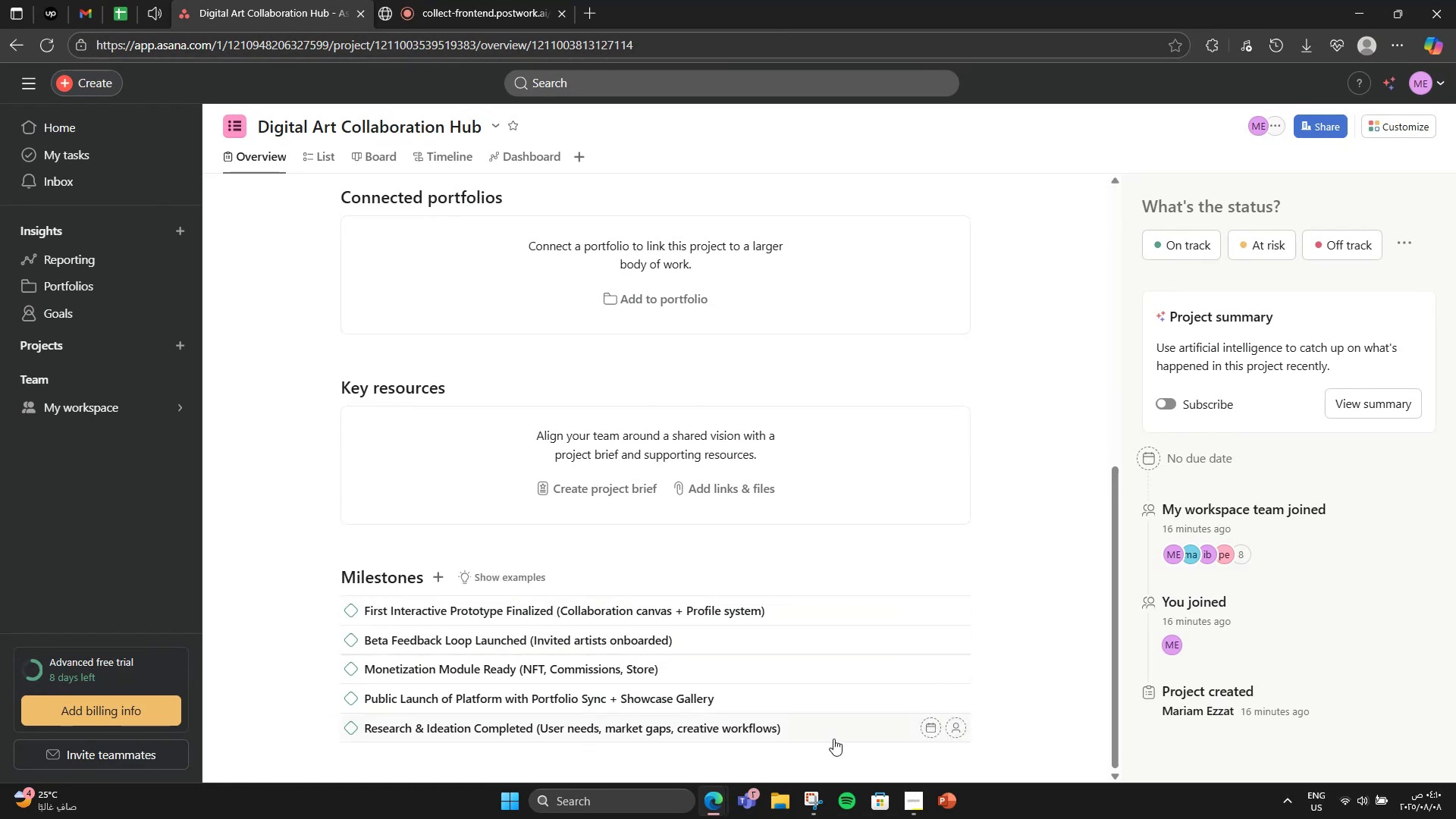 
left_click_drag(start_coordinate=[851, 728], to_coordinate=[845, 589])
 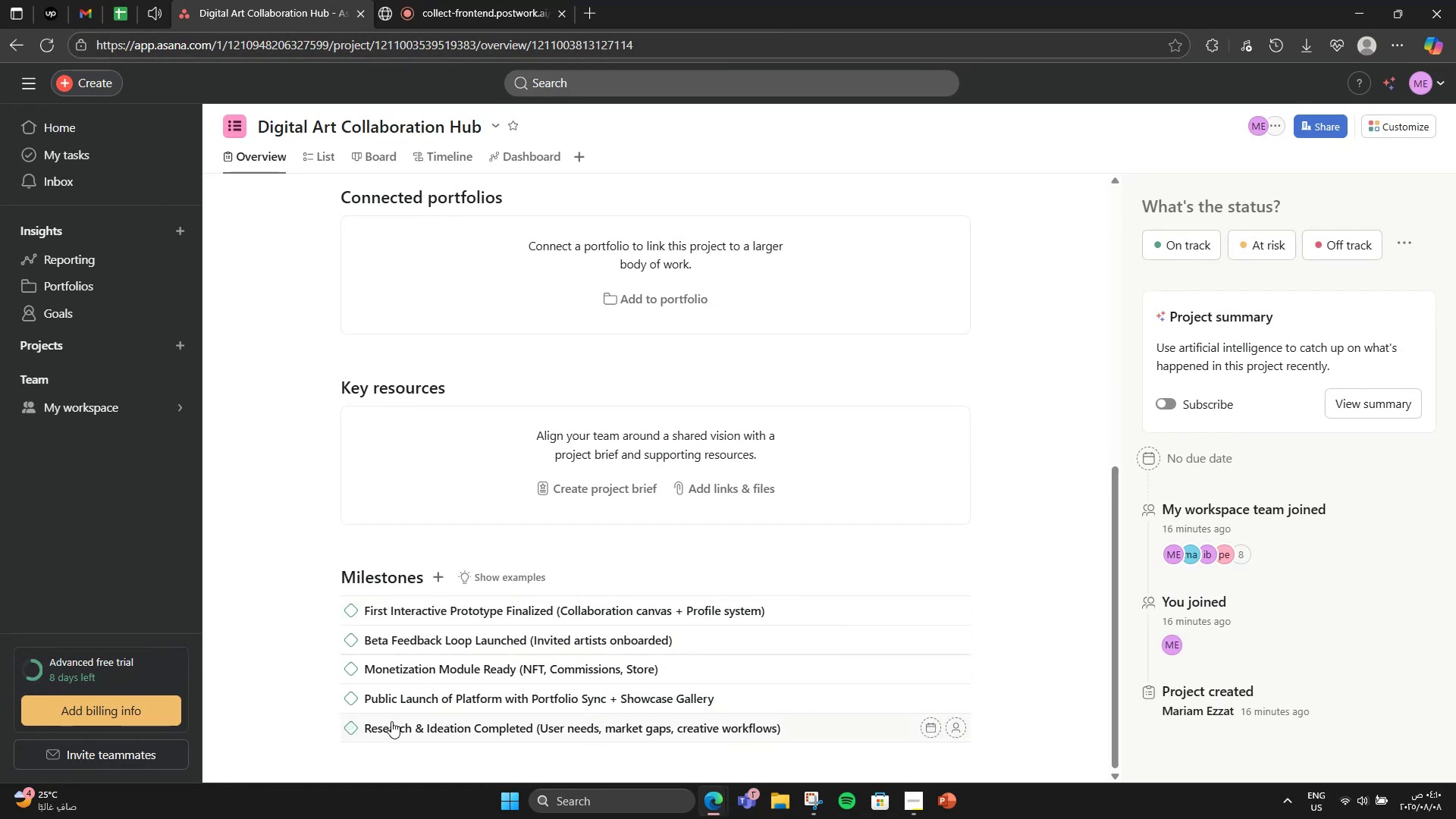 
right_click([391, 729])
 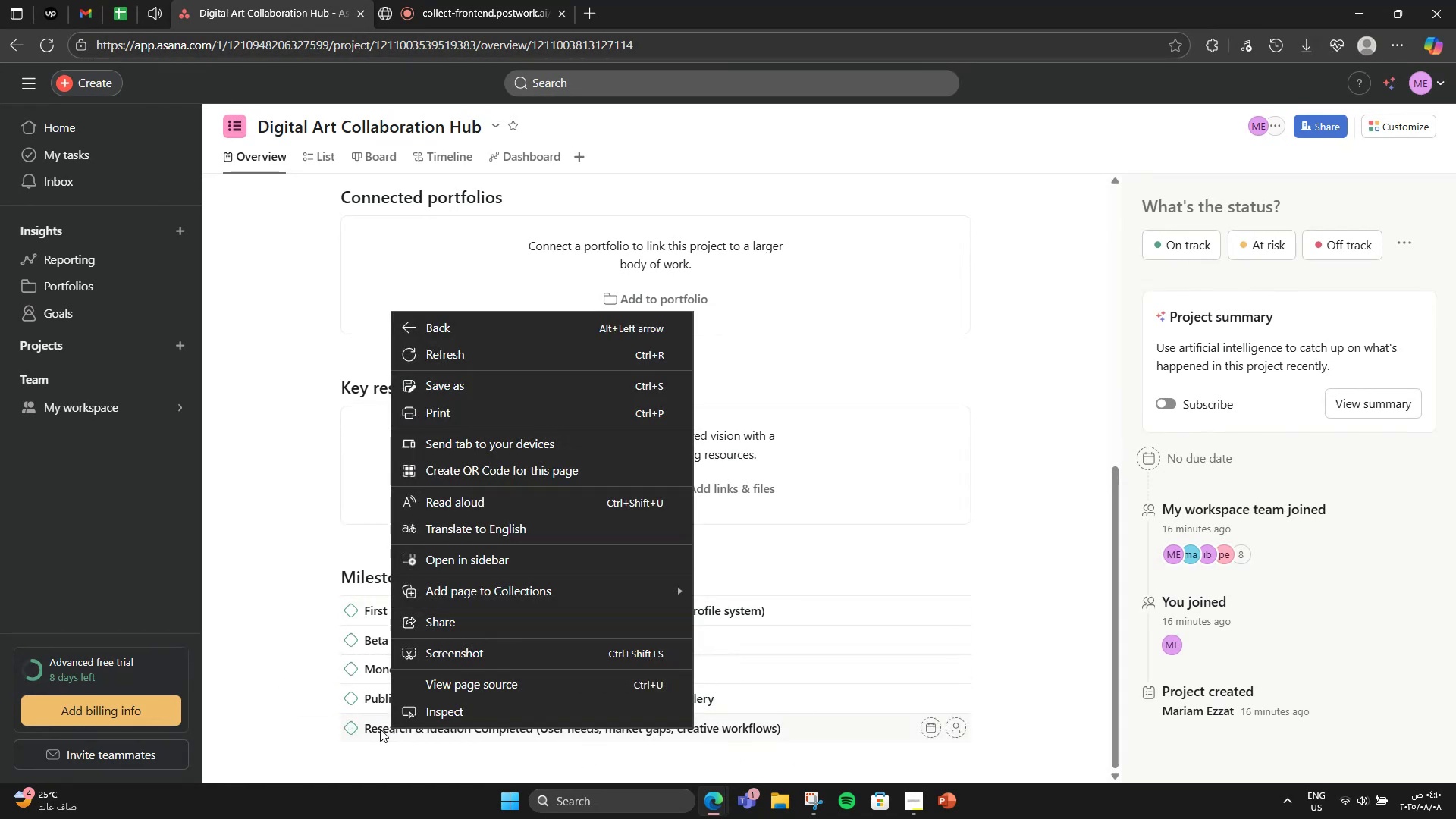 
left_click([268, 692])
 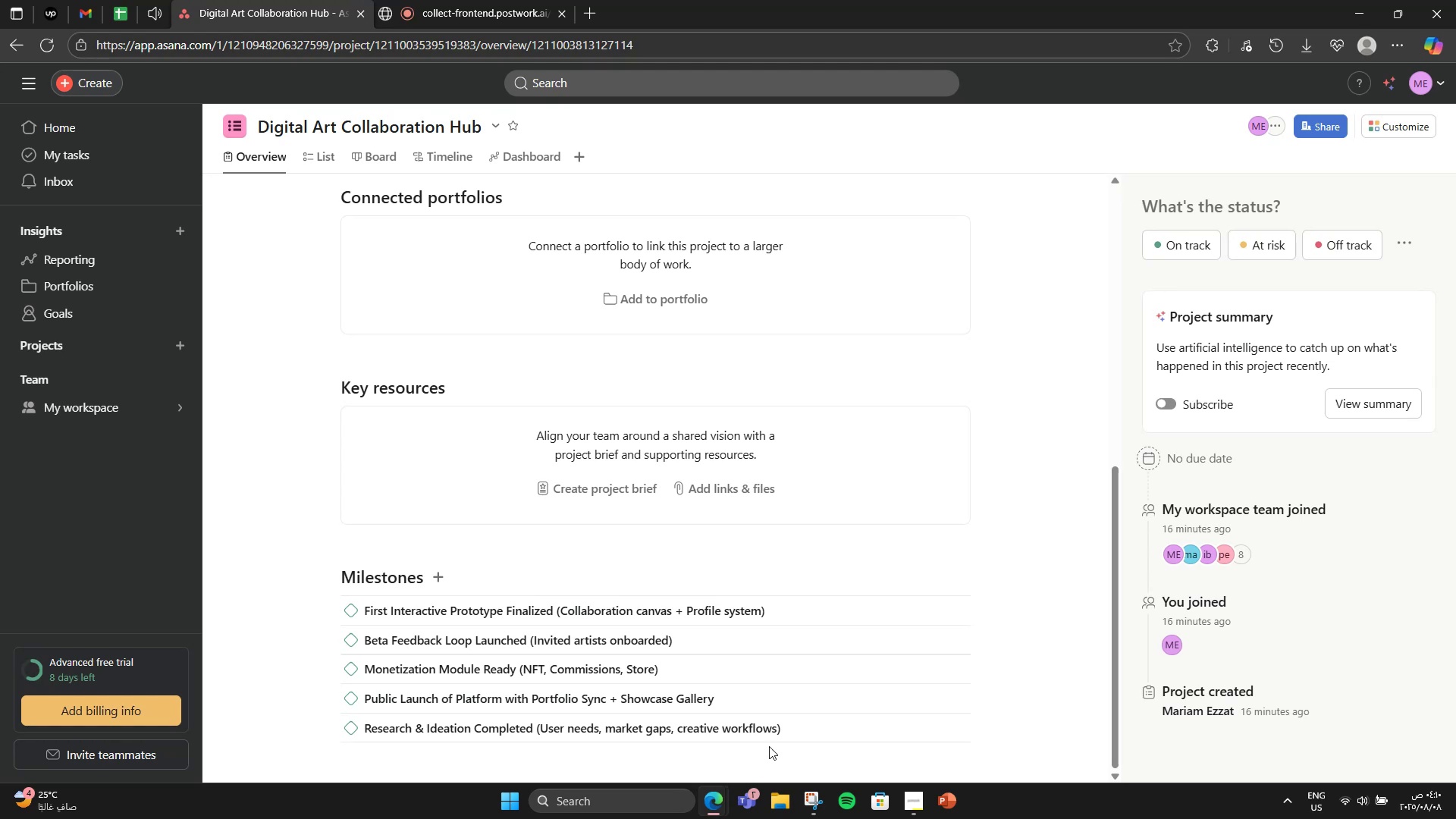 
left_click_drag(start_coordinate=[795, 732], to_coordinate=[799, 650])
 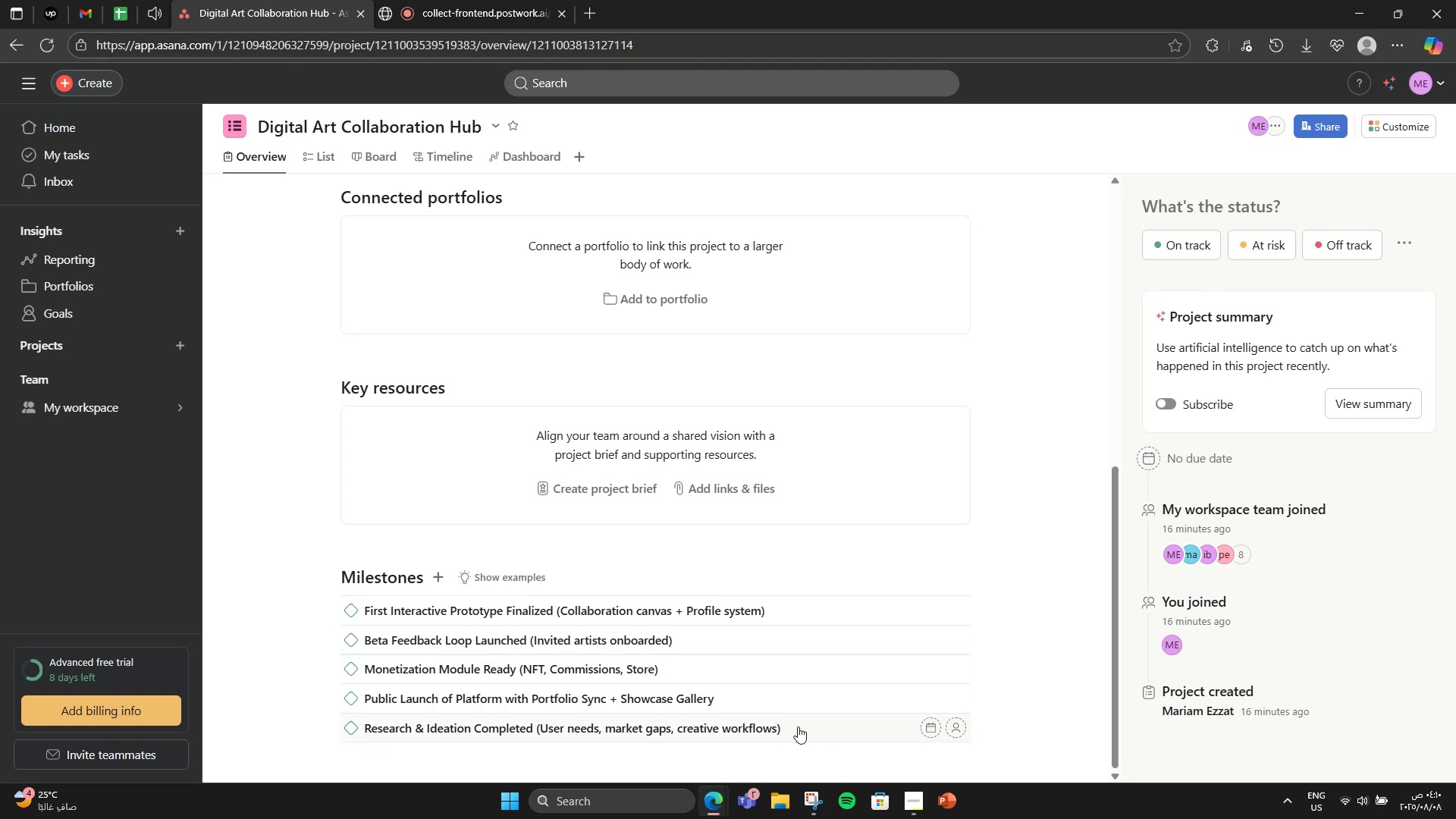 
left_click([799, 725])
 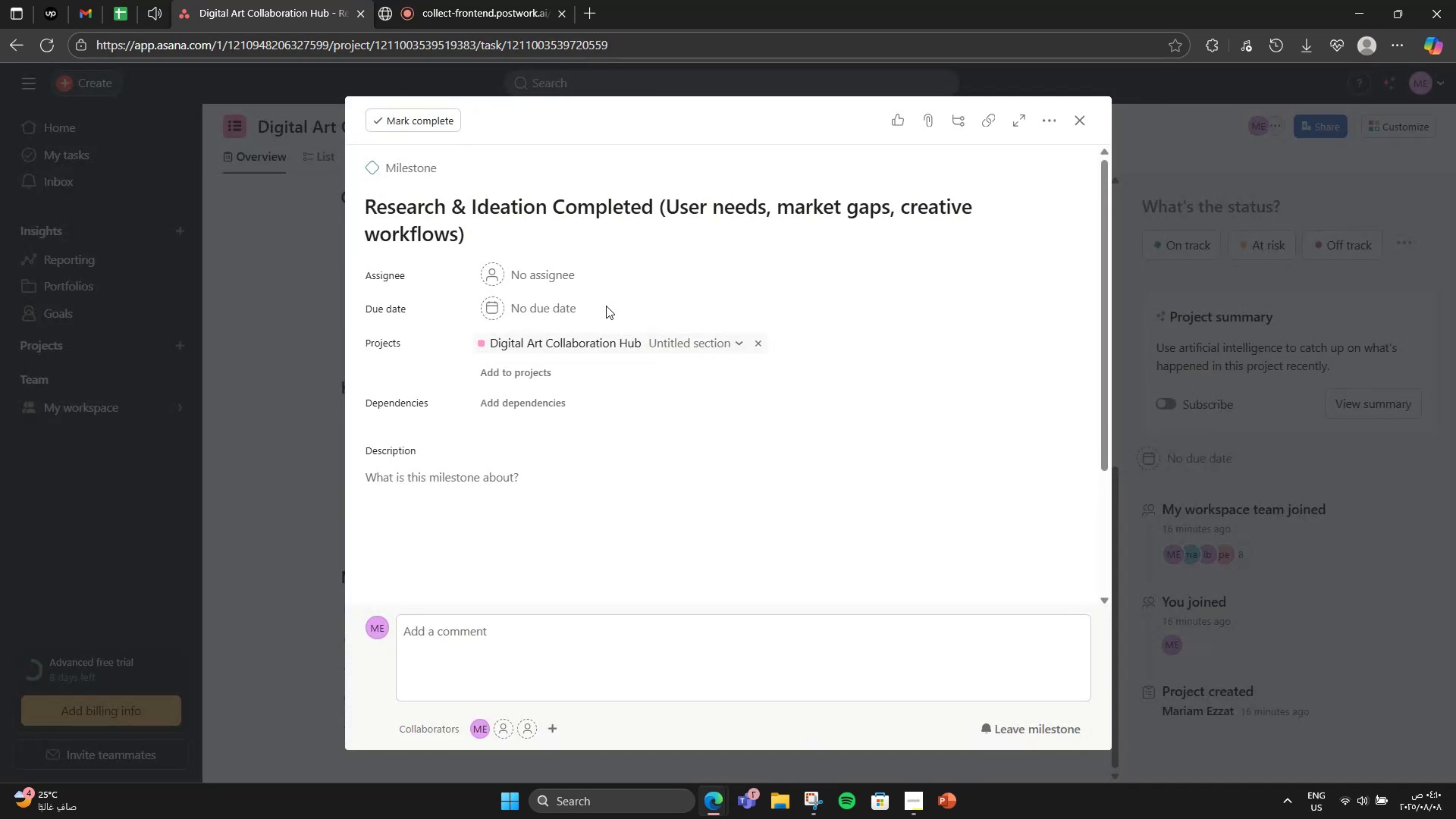 
scroll: coordinate [1133, 386], scroll_direction: down, amount: 3.0
 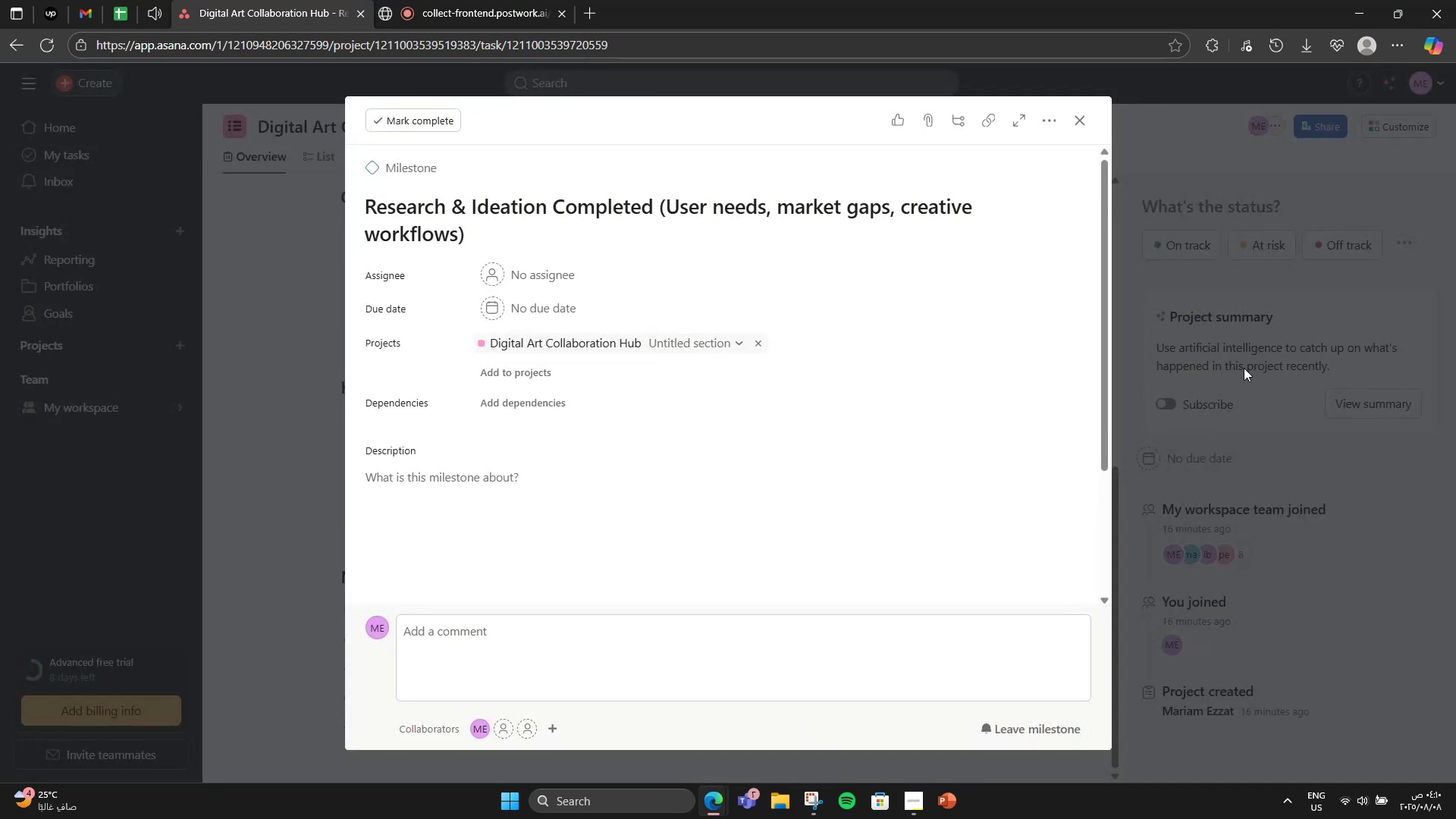 
left_click([1244, 368])
 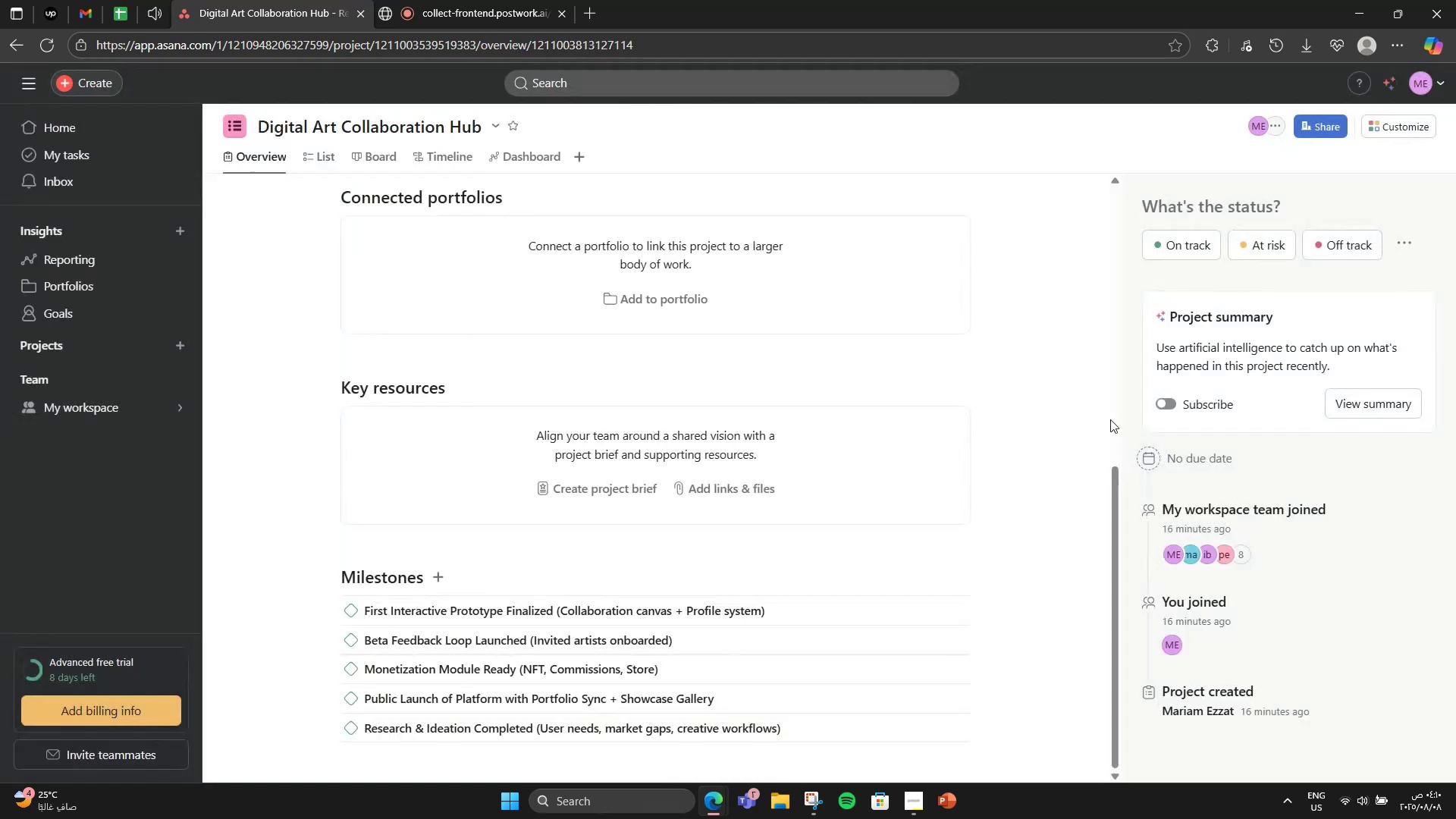 
scroll: coordinate [378, 610], scroll_direction: up, amount: 5.0
 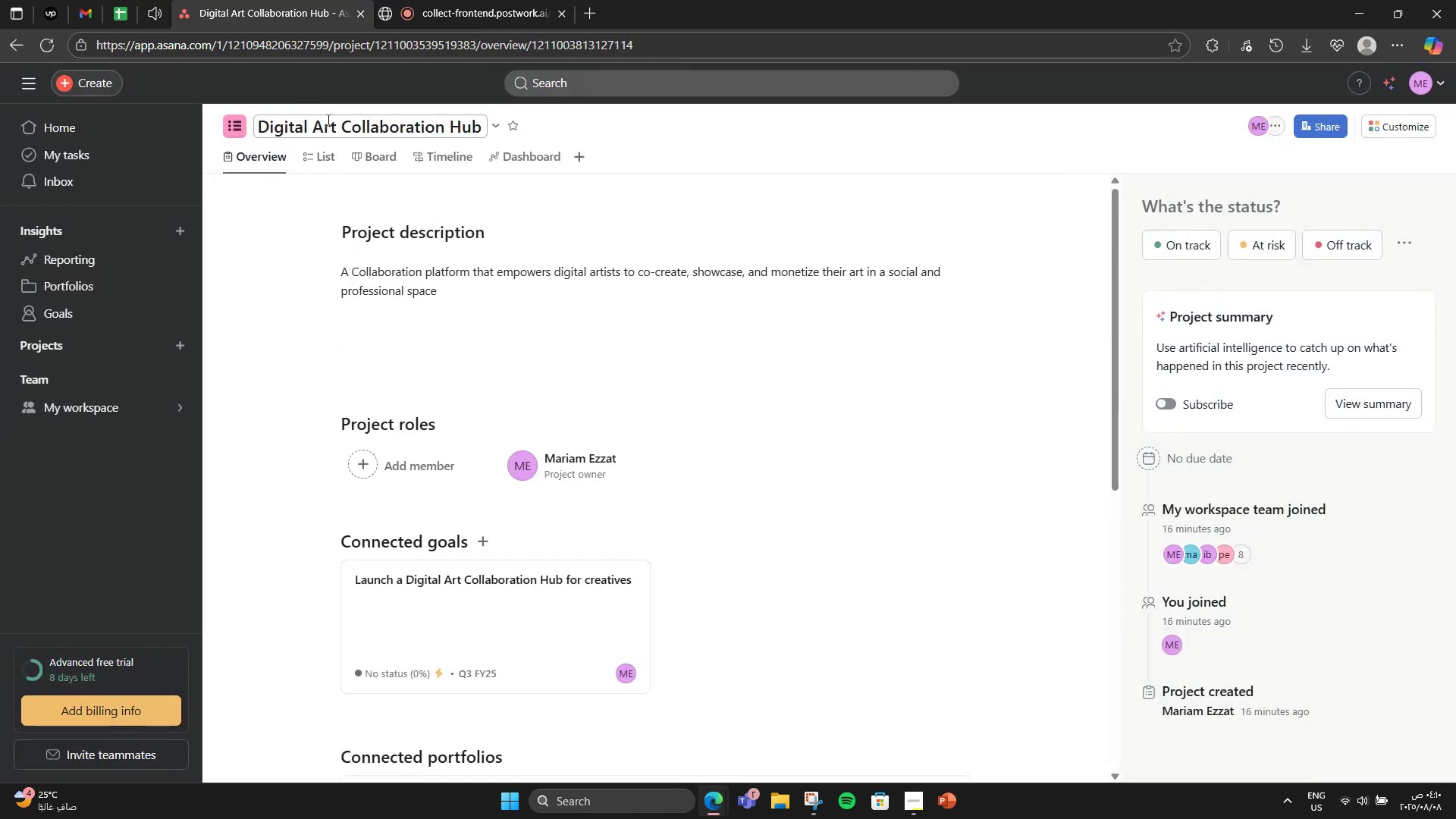 
left_click([325, 165])
 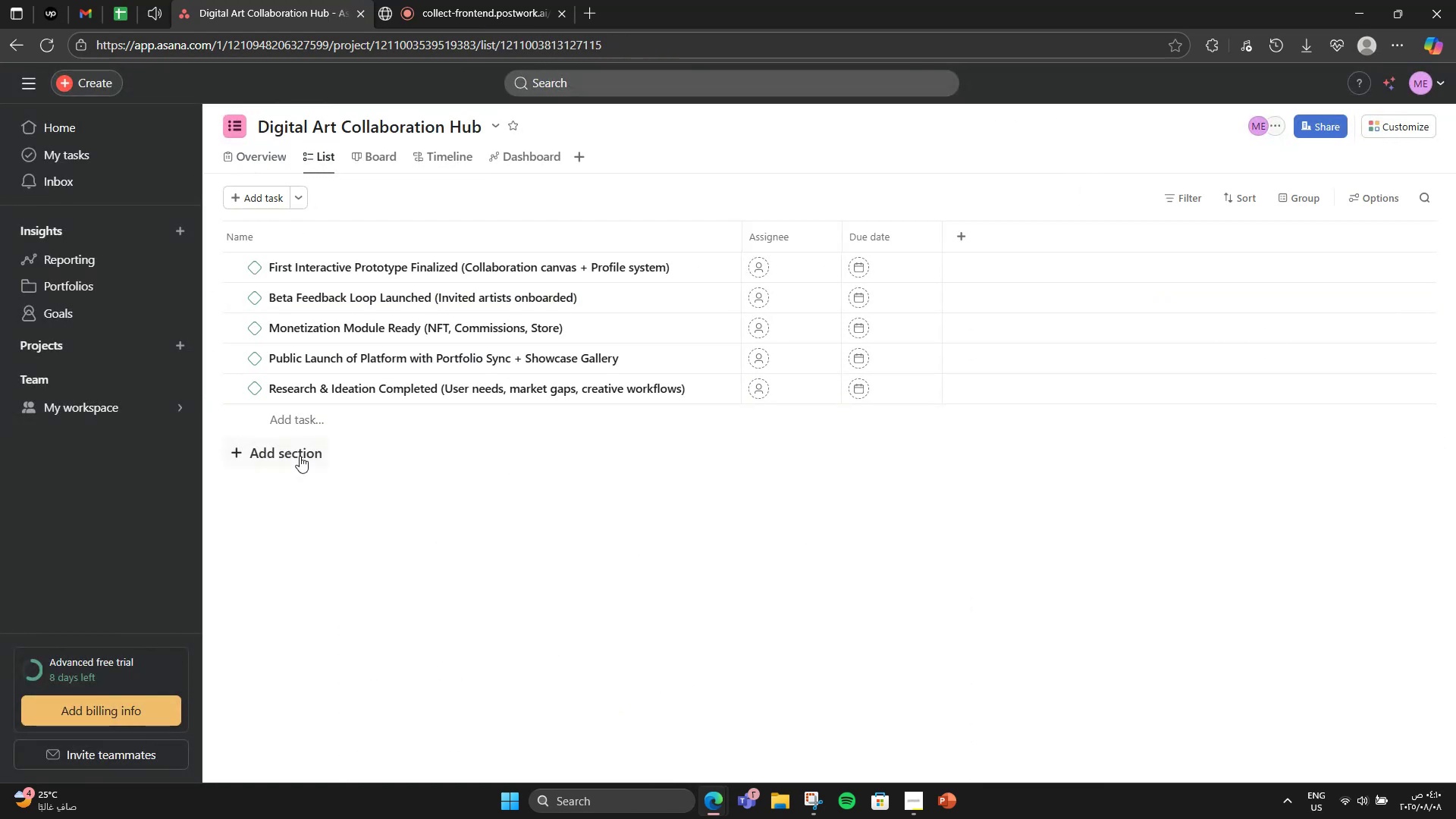 
left_click([300, 456])
 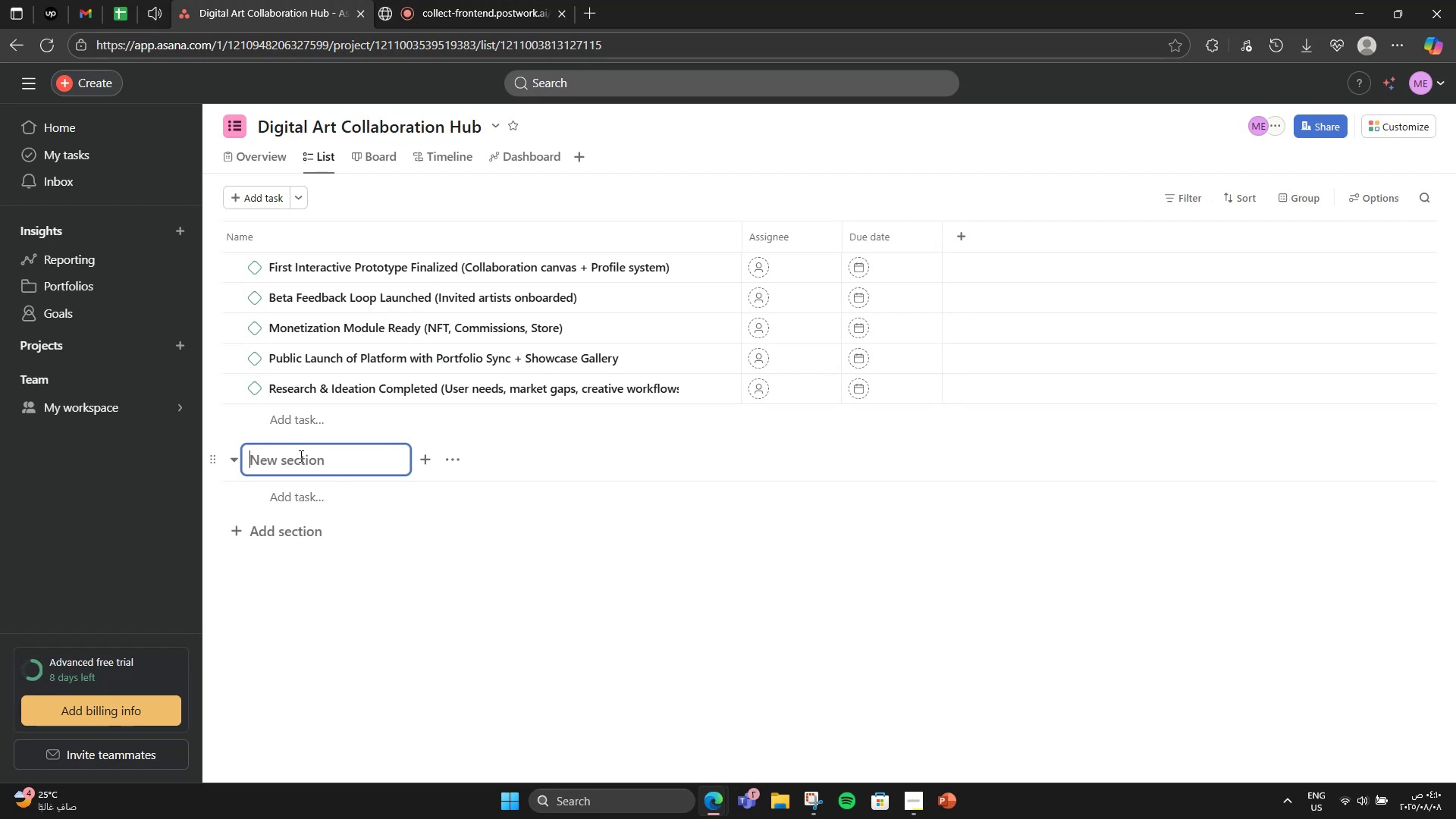 
wait(12.82)
 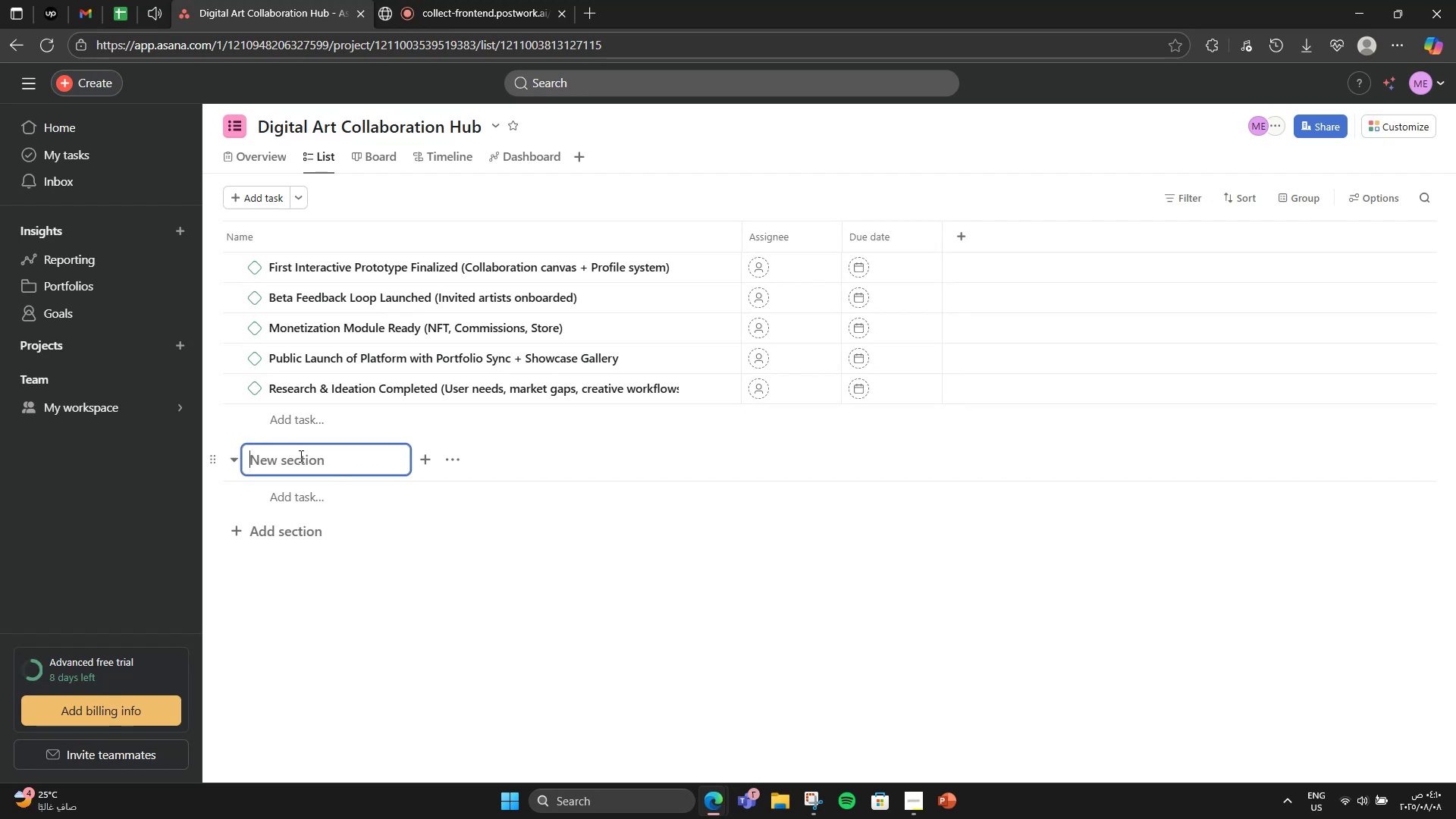 
type([)
key(Backspace)
type(Planning)
 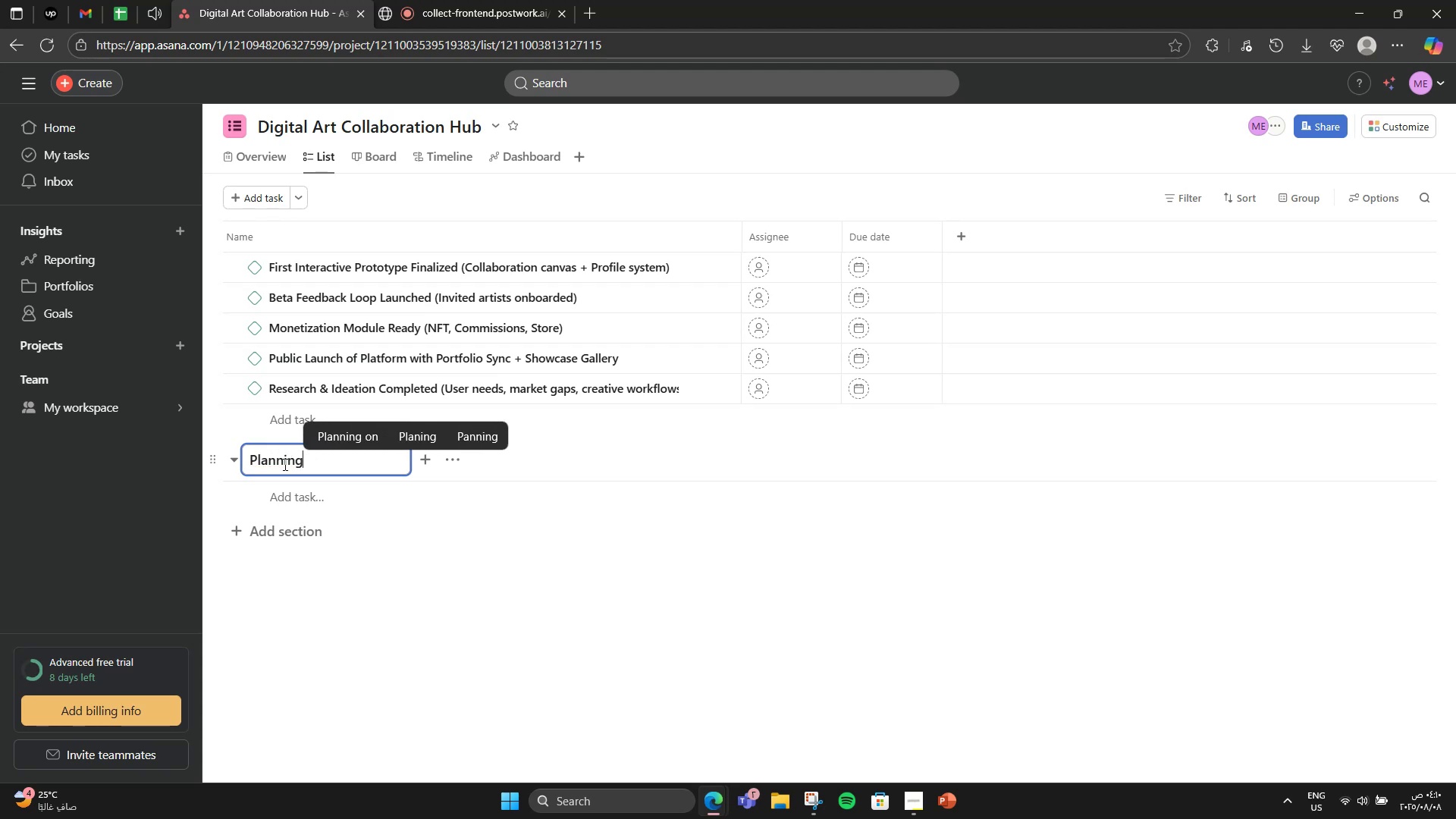 
left_click([281, 484])
 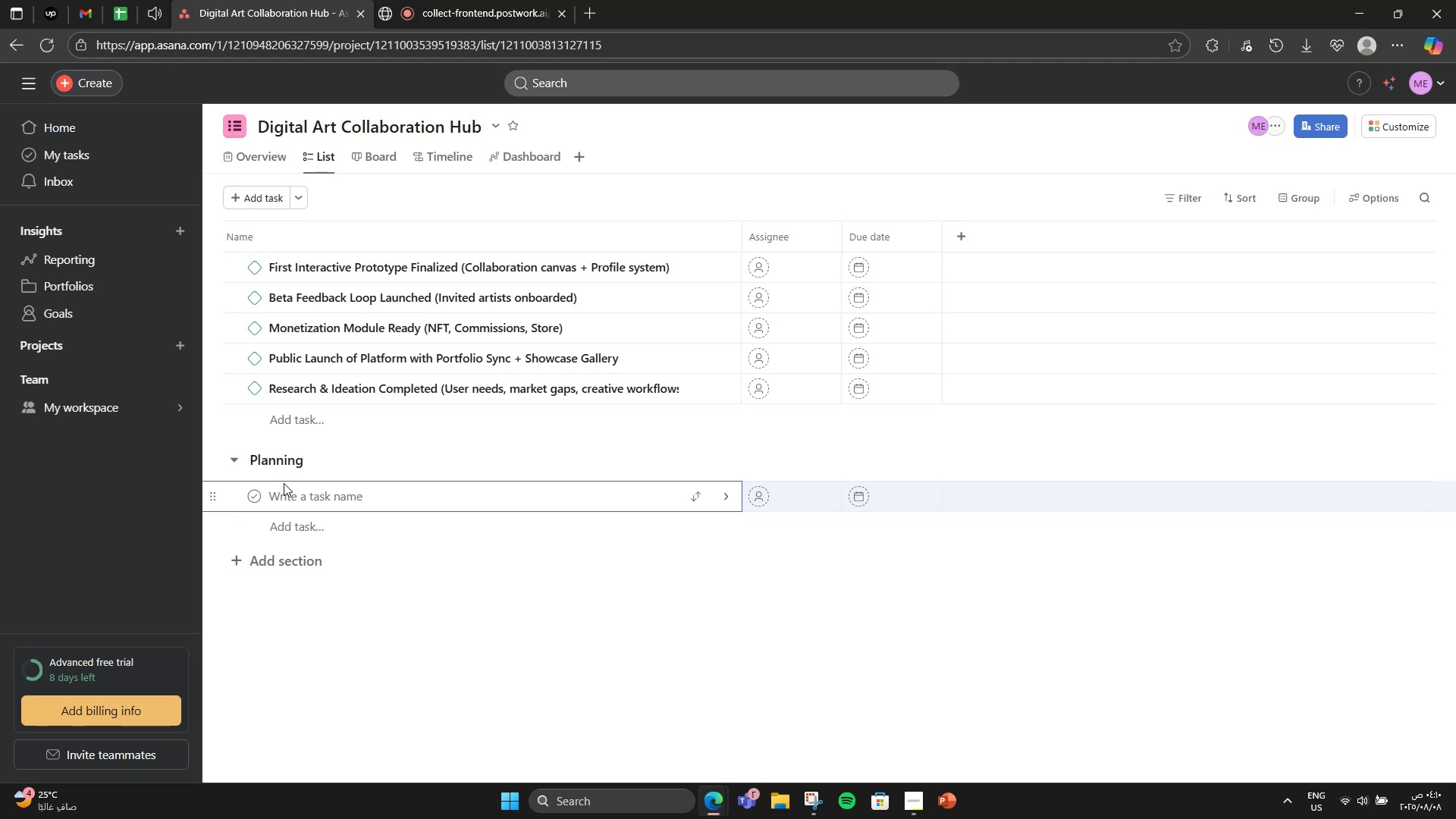 
type(Market Research & User Intr)
key(Backspace)
type(erviews)
 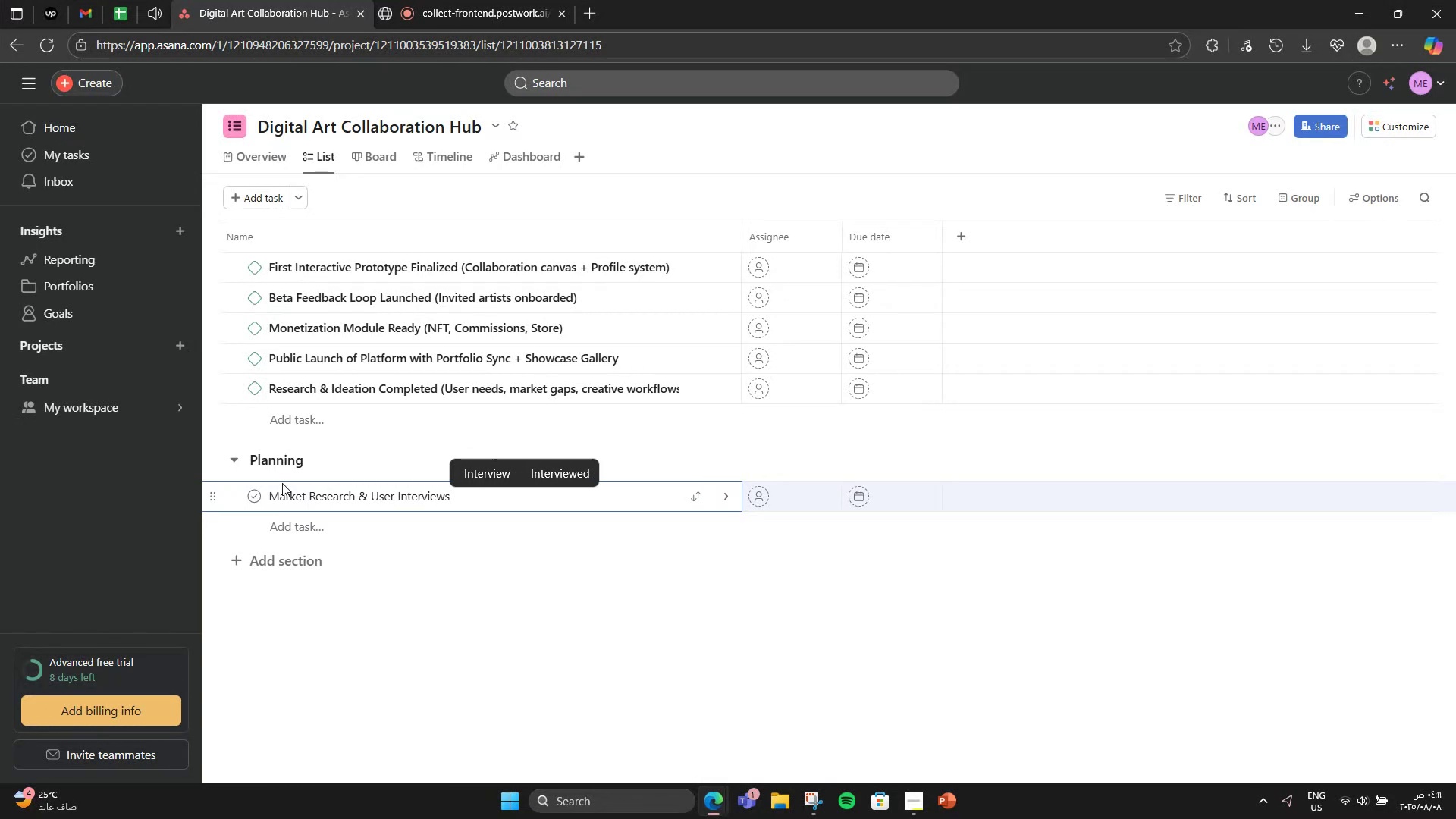 
key(Enter)
 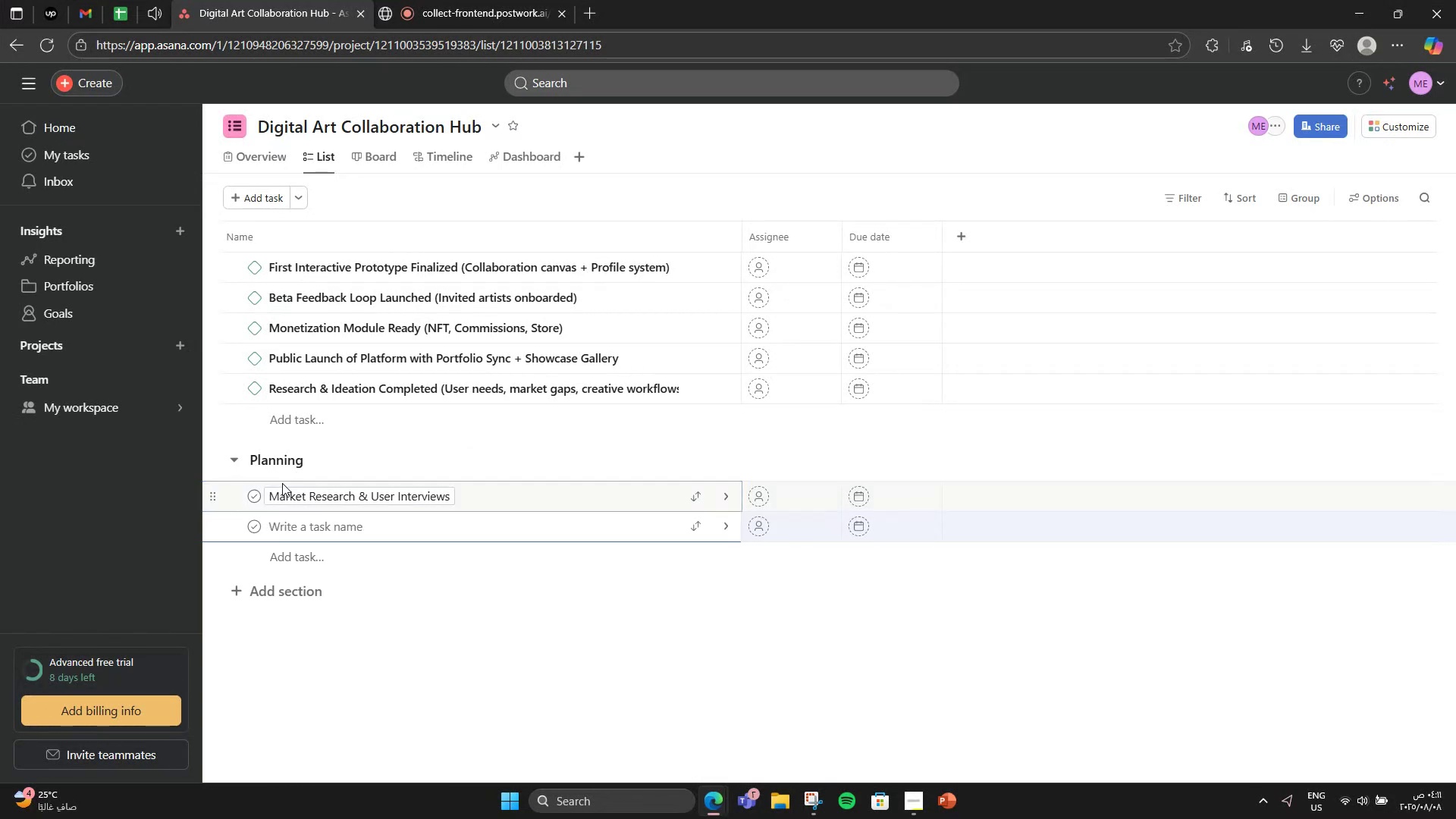 
type(Define Core Personas)
 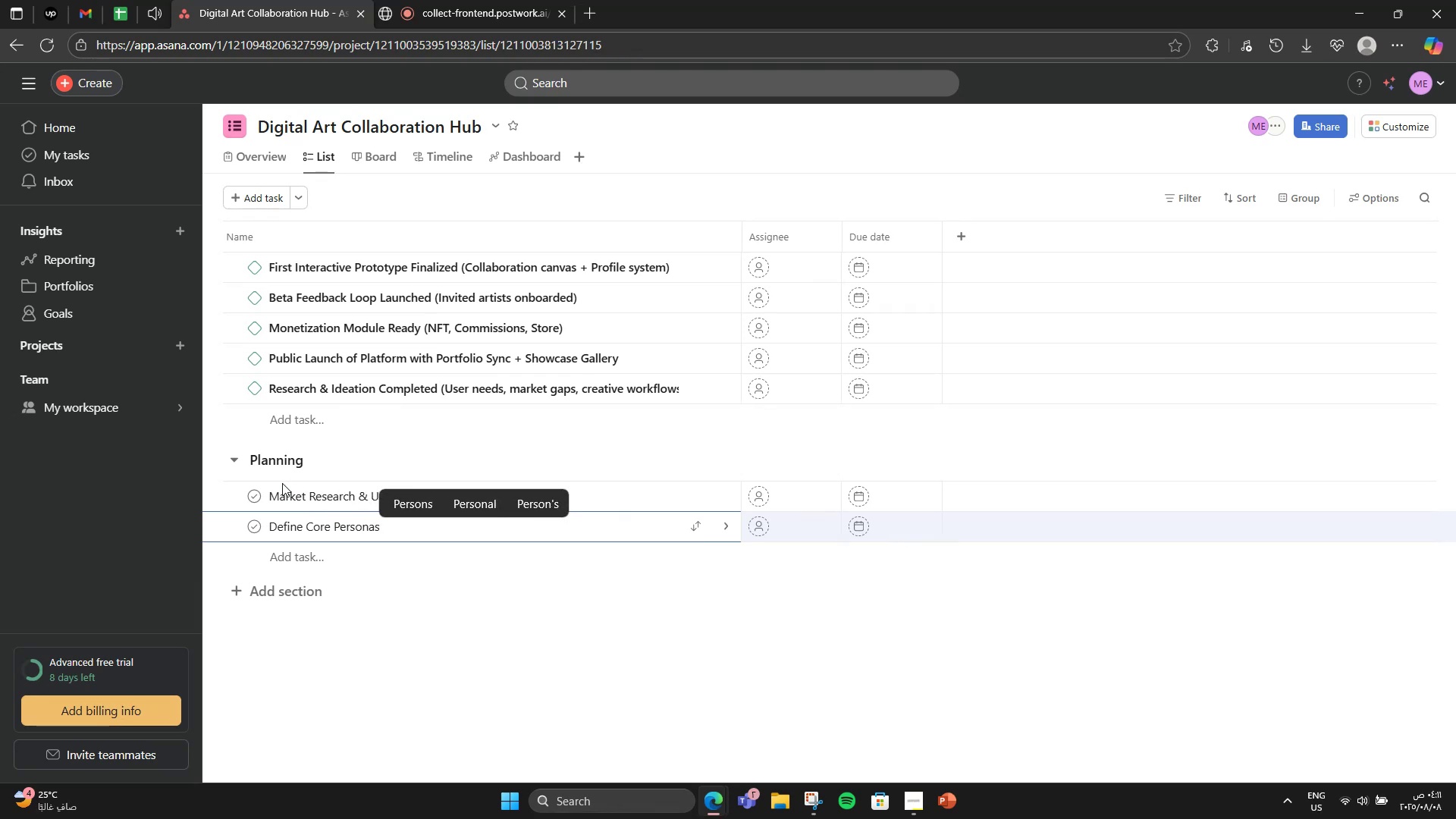 
key(Enter)
 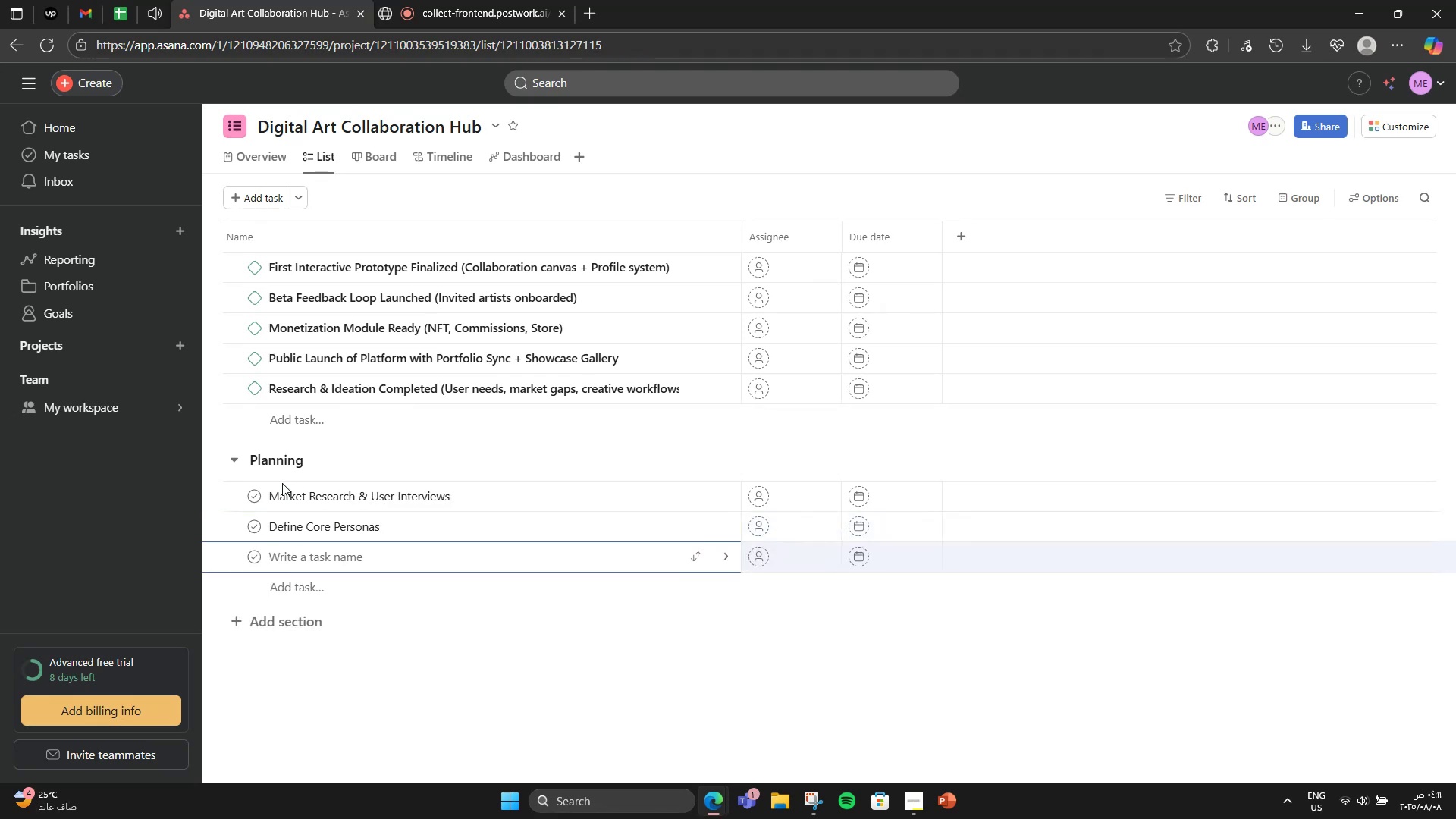 
type(Competitive Audit)
 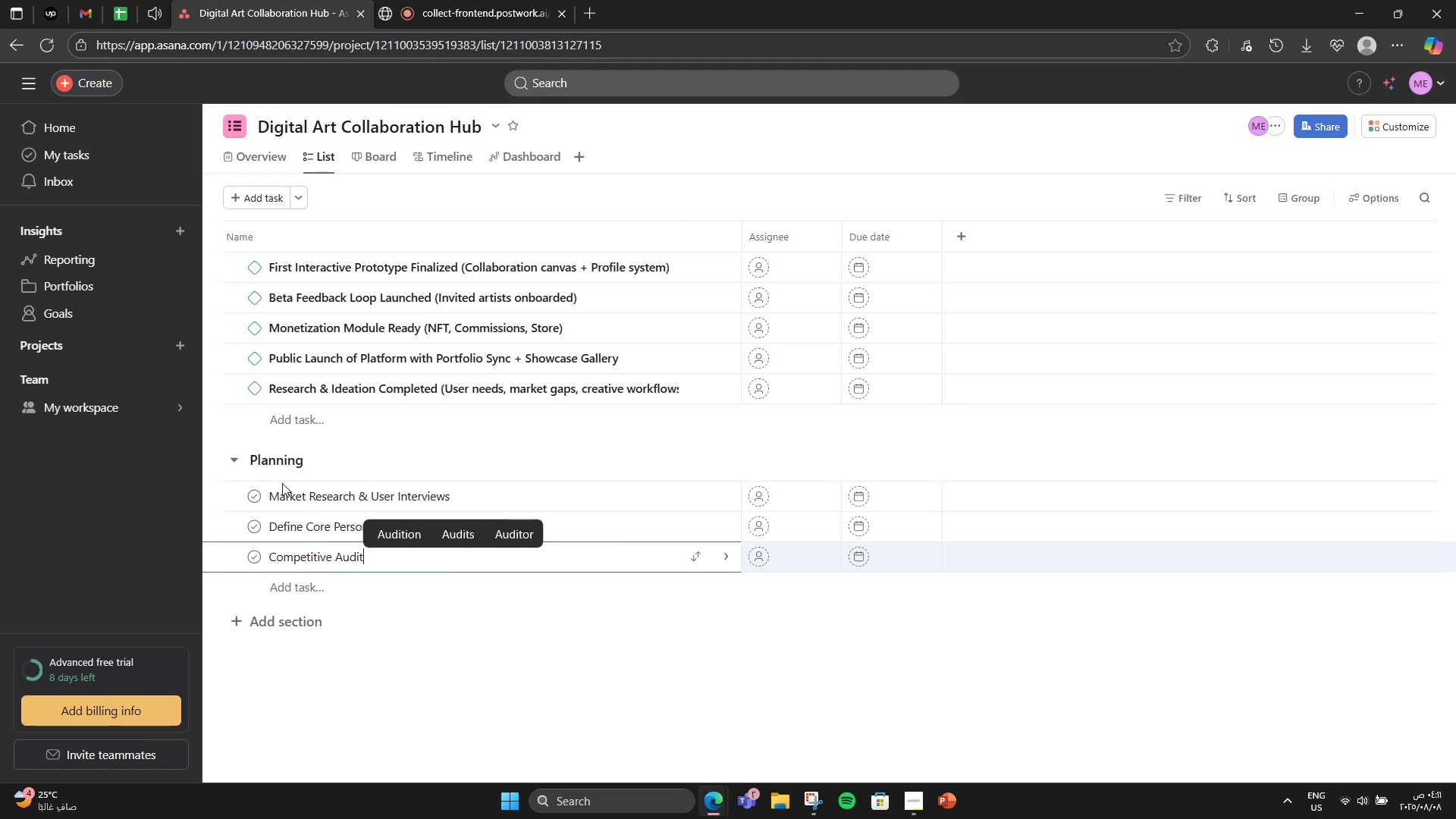 
key(Enter)
 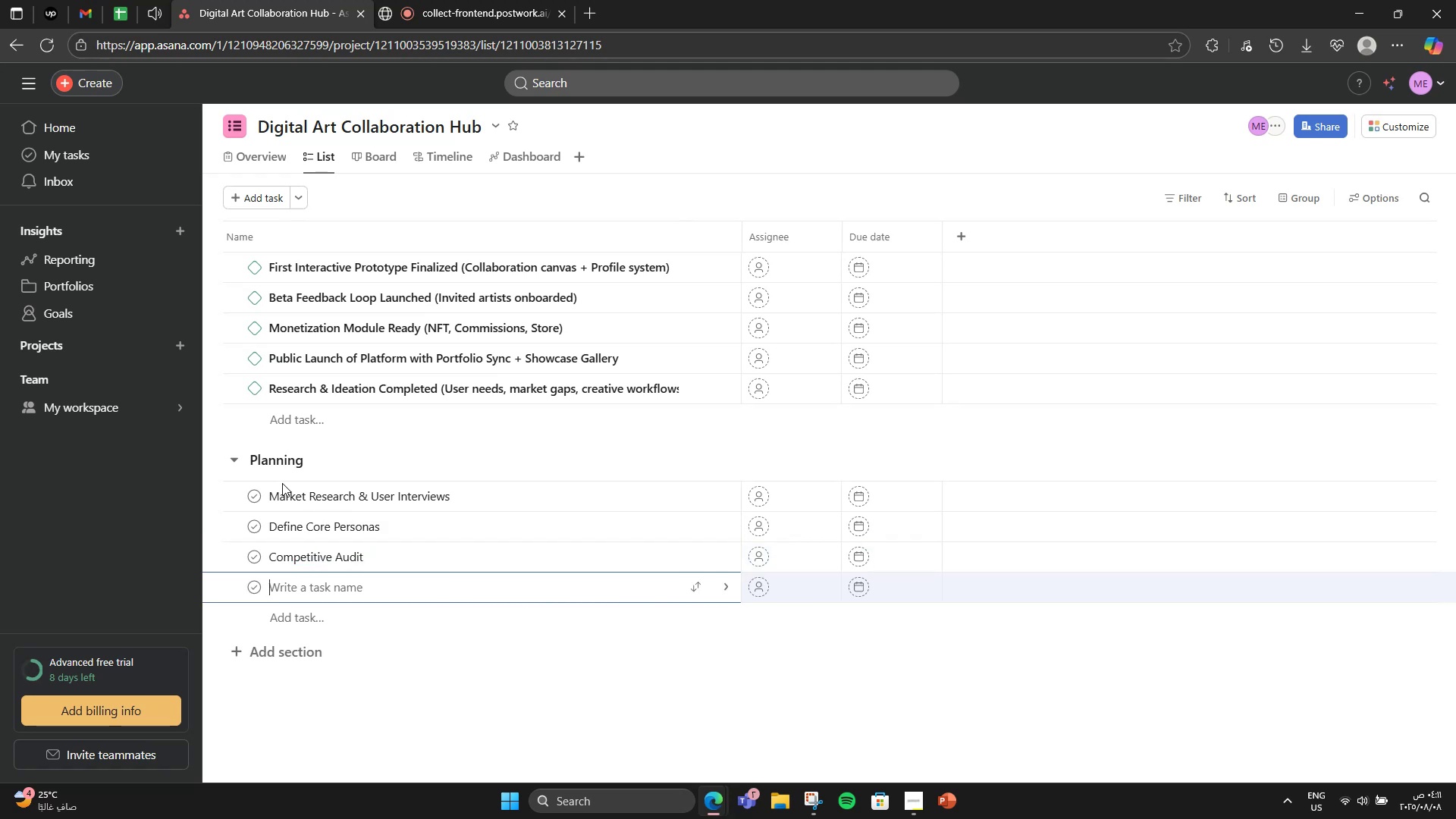 
type(Project Scope & Milestones)
 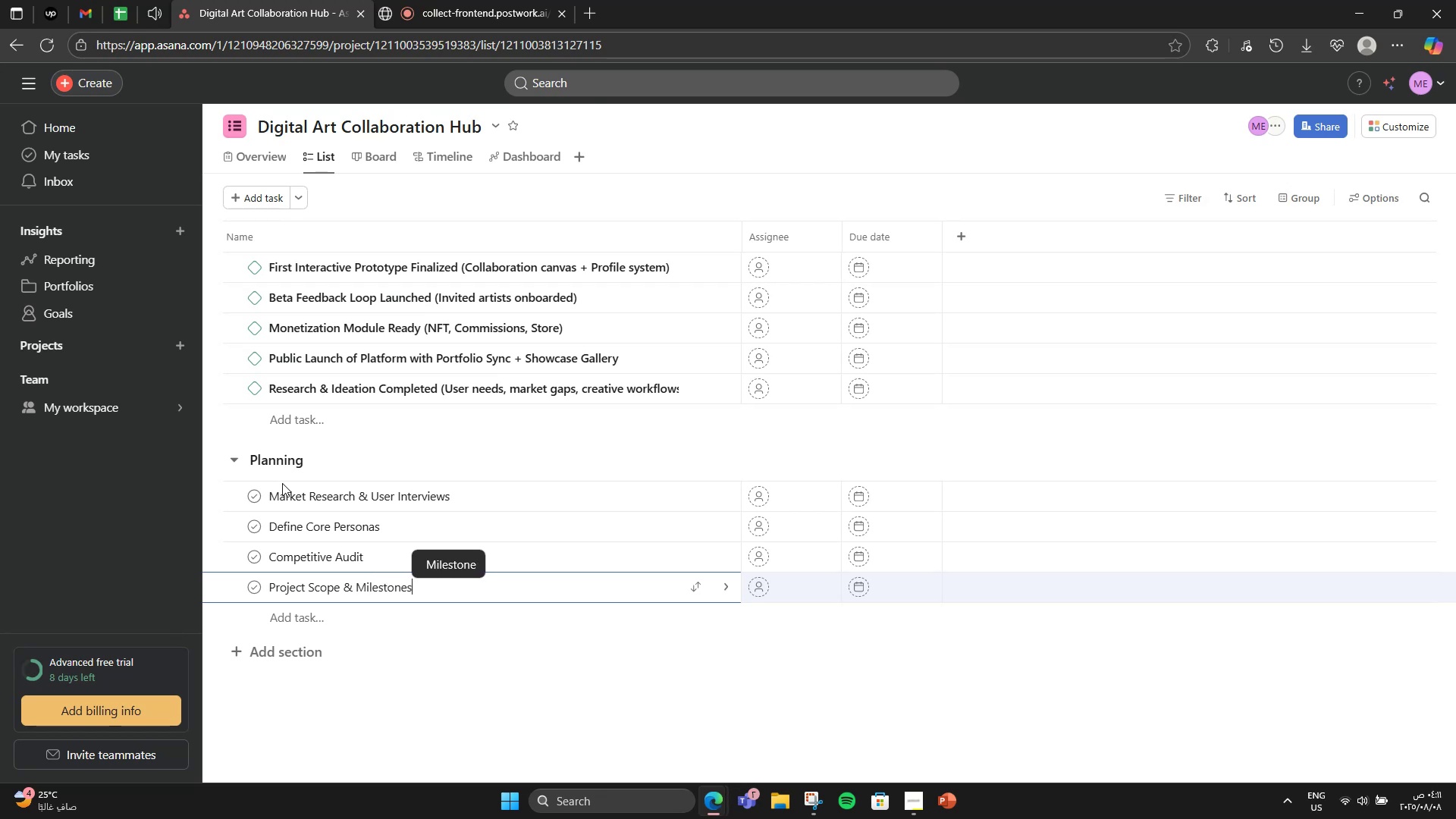 
wait(5.17)
 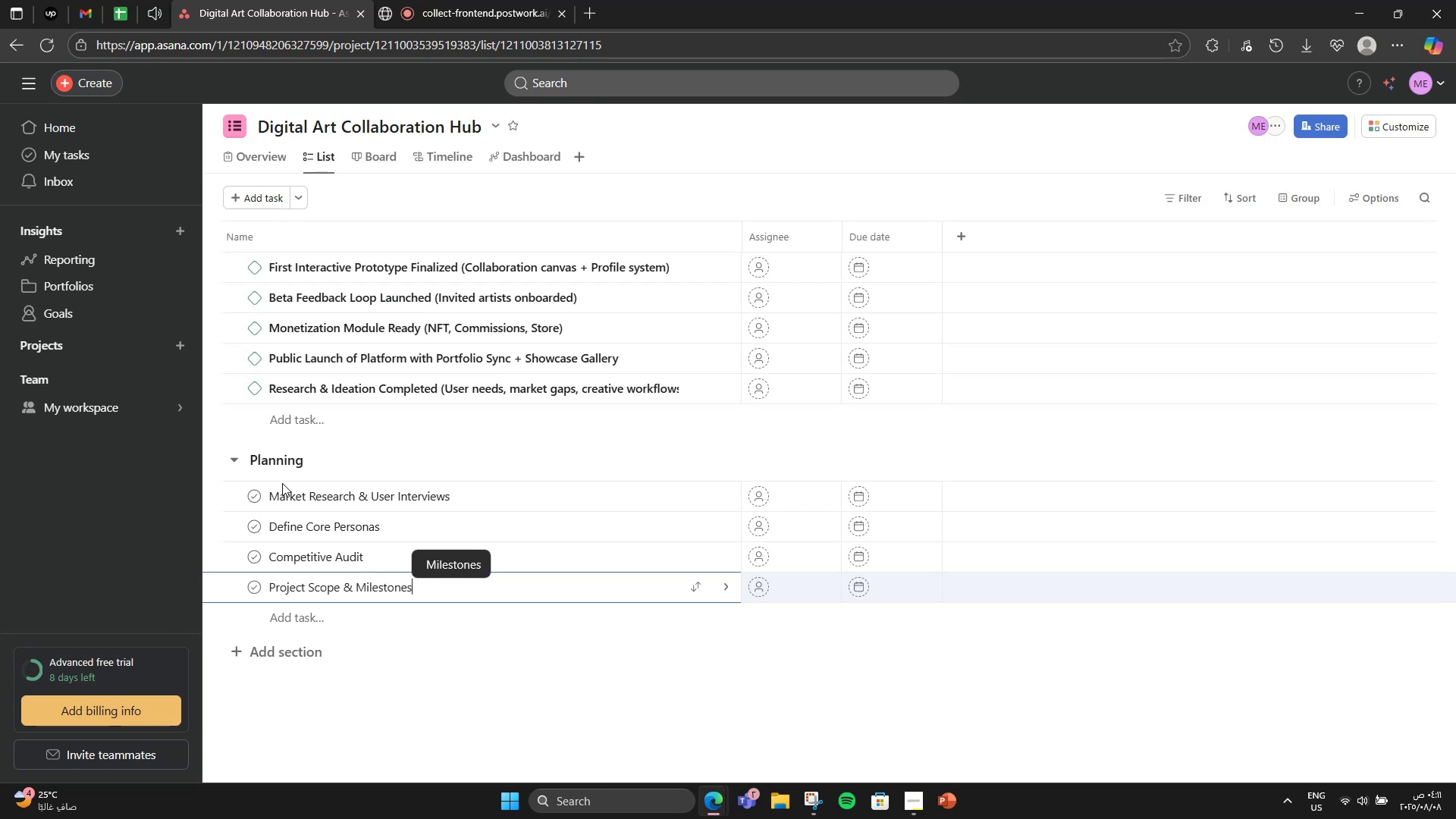 
left_click([507, 497])
 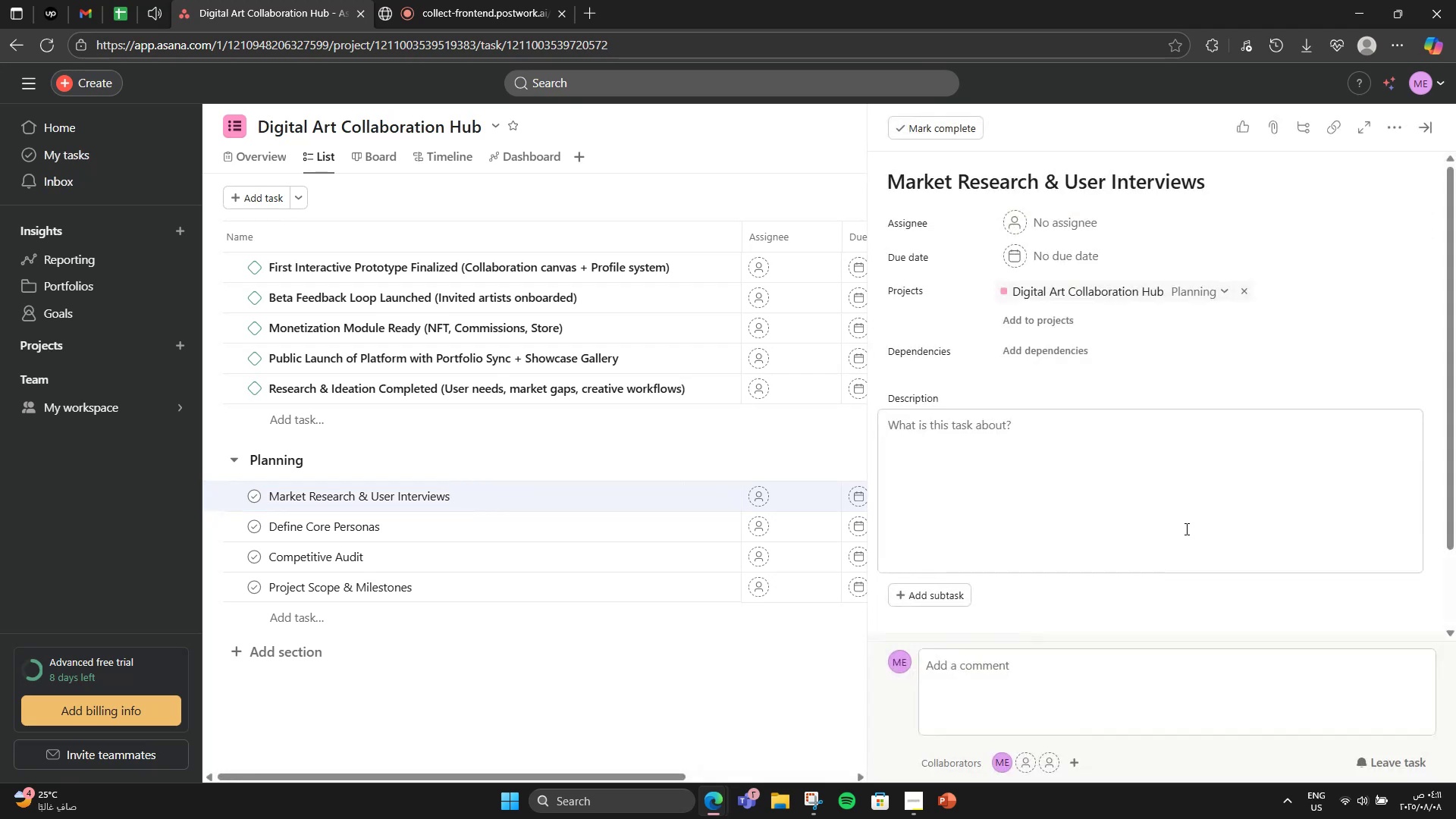 
left_click([1185, 529])
 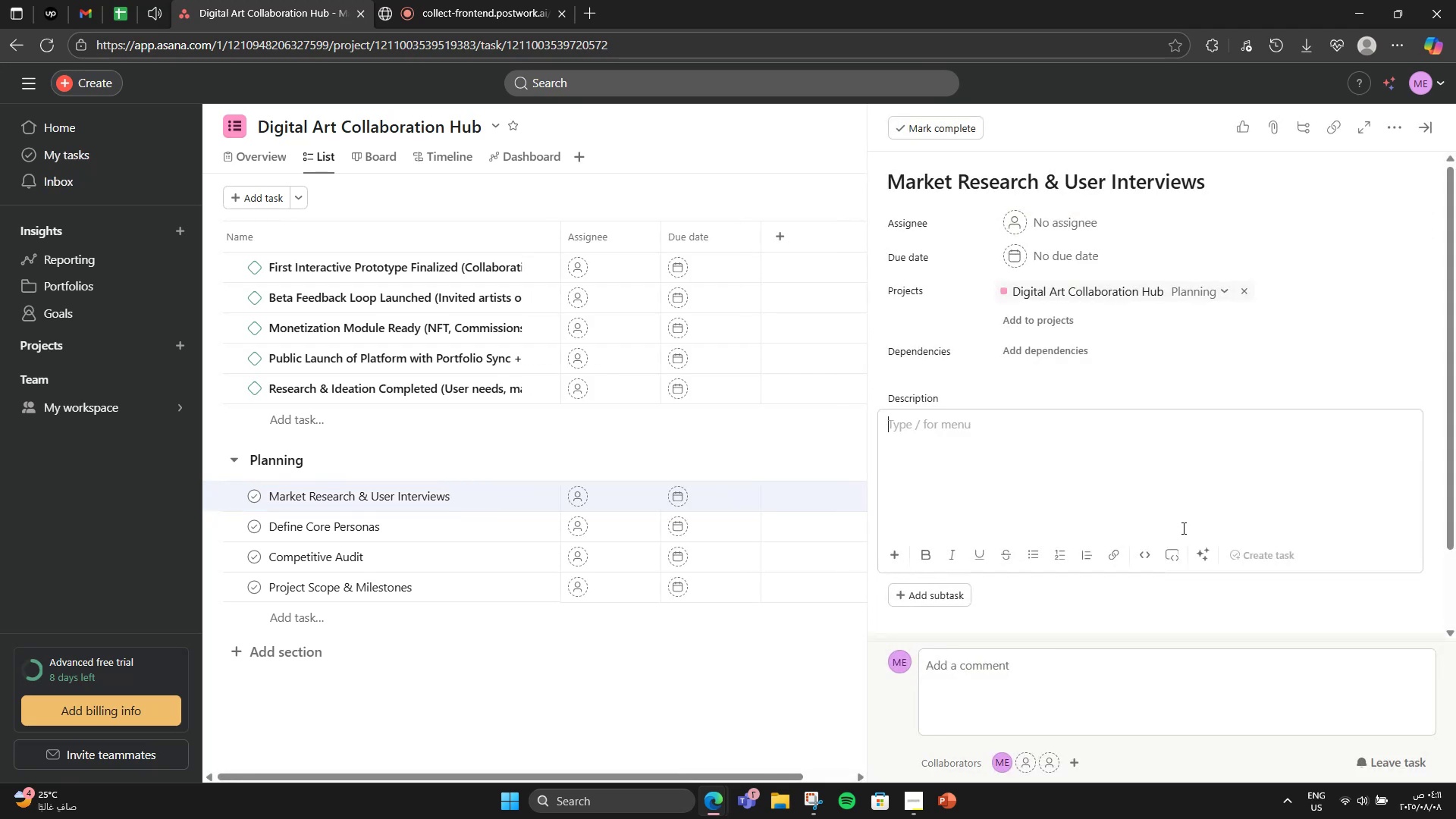 
type(Conduct interviews with digital artists )
key(Backspace)
type(, studios )
key(Backspace)
type(, and freelanc)
 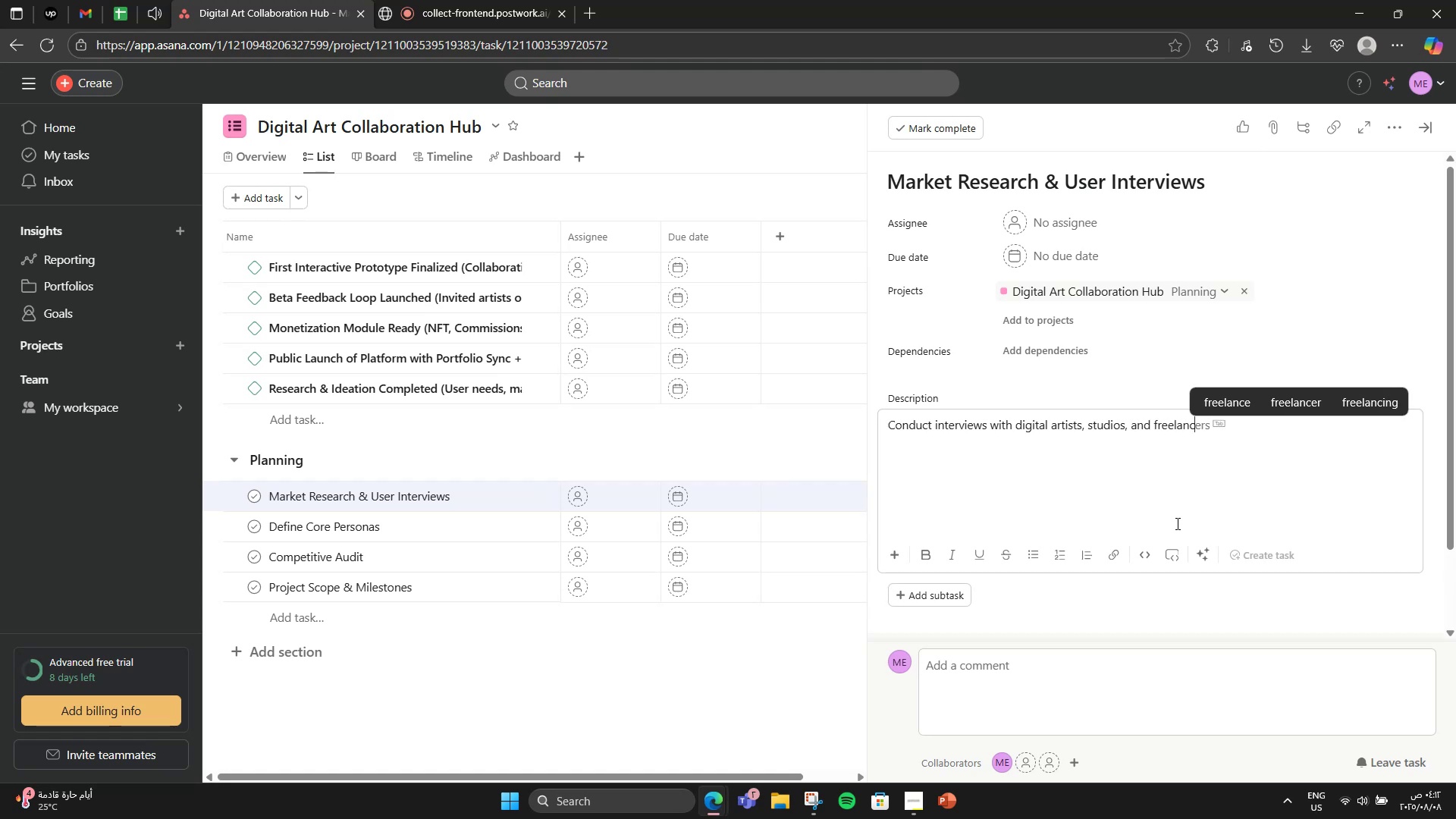 
type(ers to define platform pain points and desired fet)
key(Backspace)
type(a)
 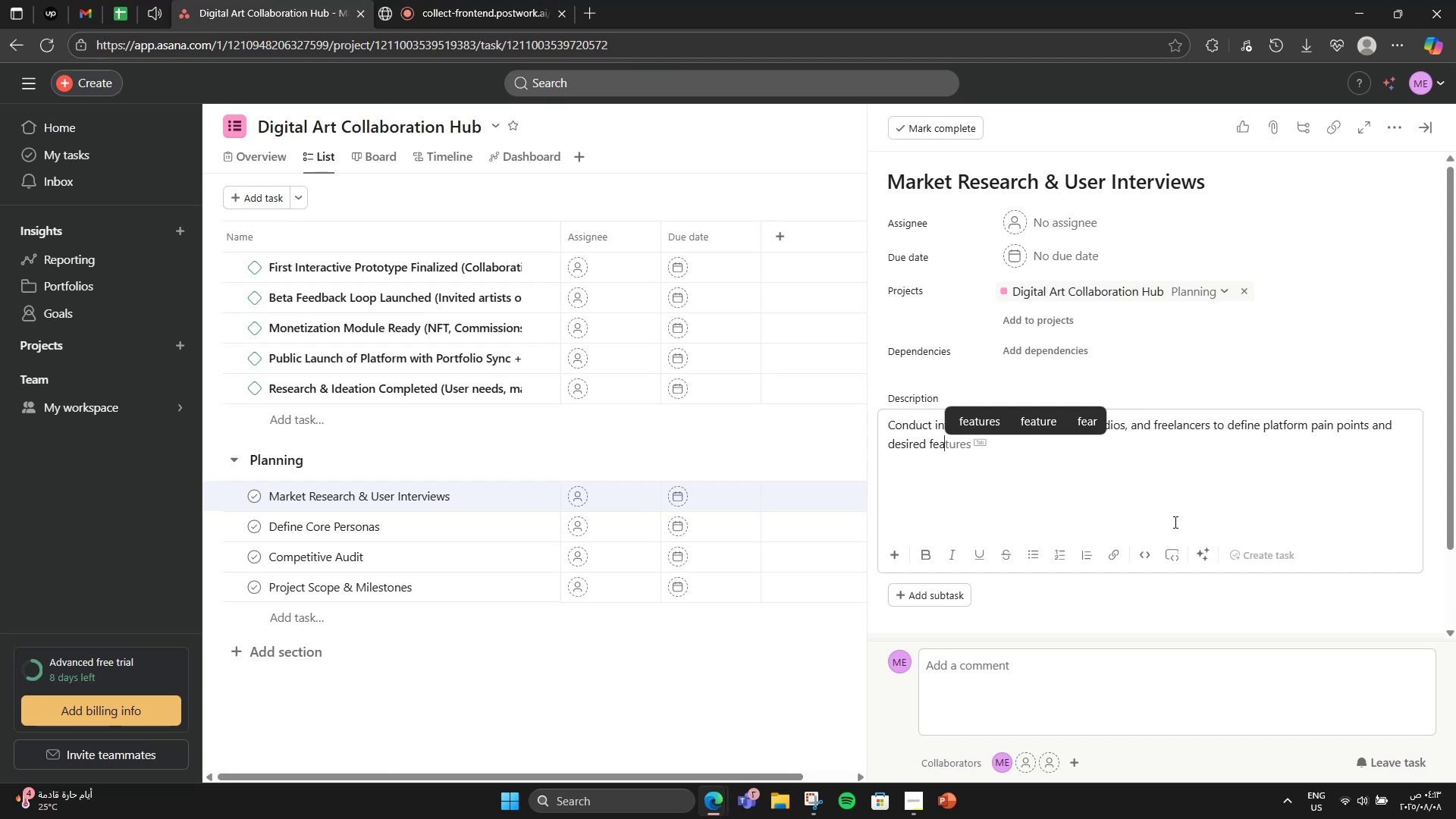 
key(ArrowRight)
 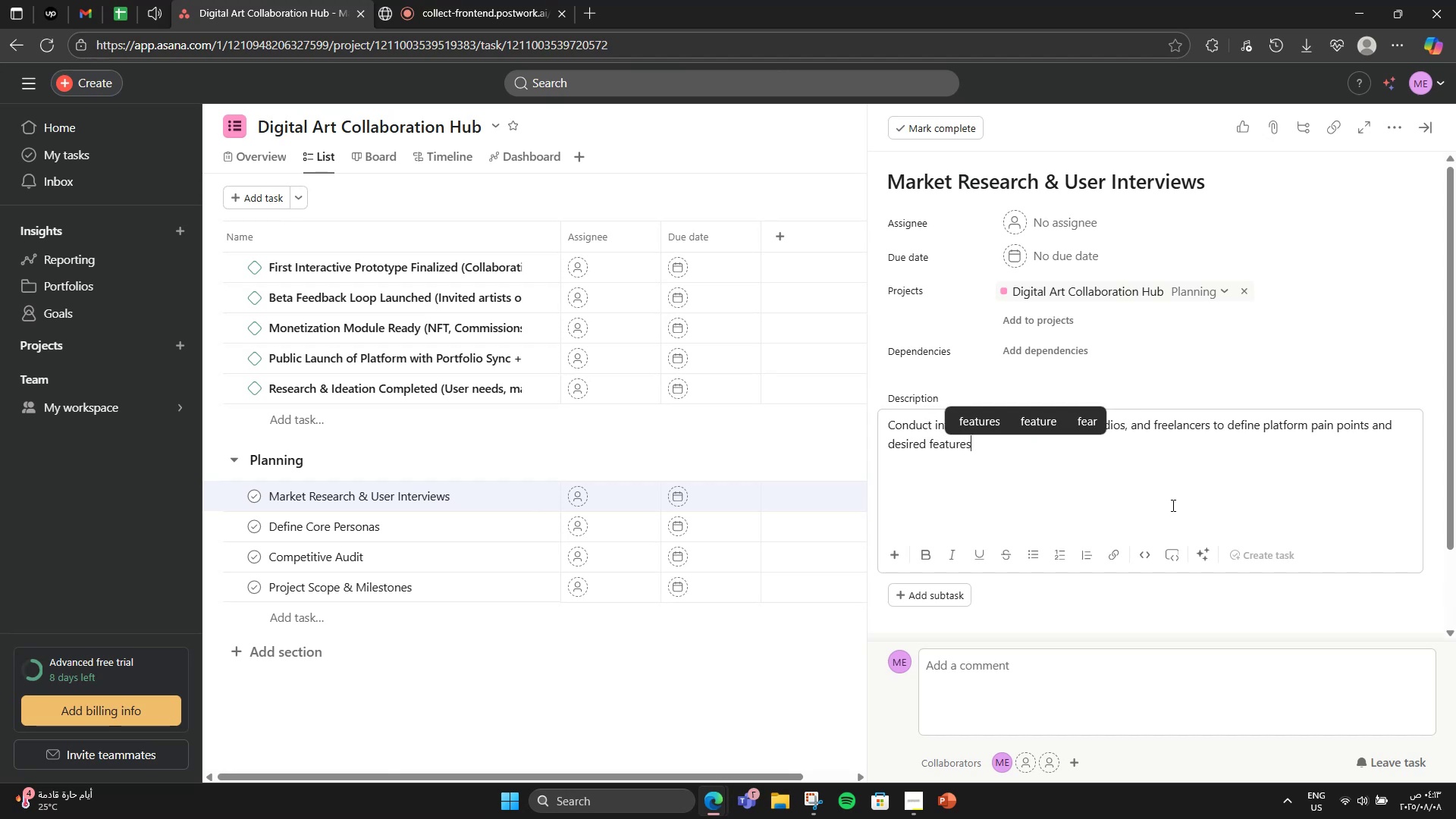 
scroll: coordinate [1134, 480], scroll_direction: down, amount: 2.0
 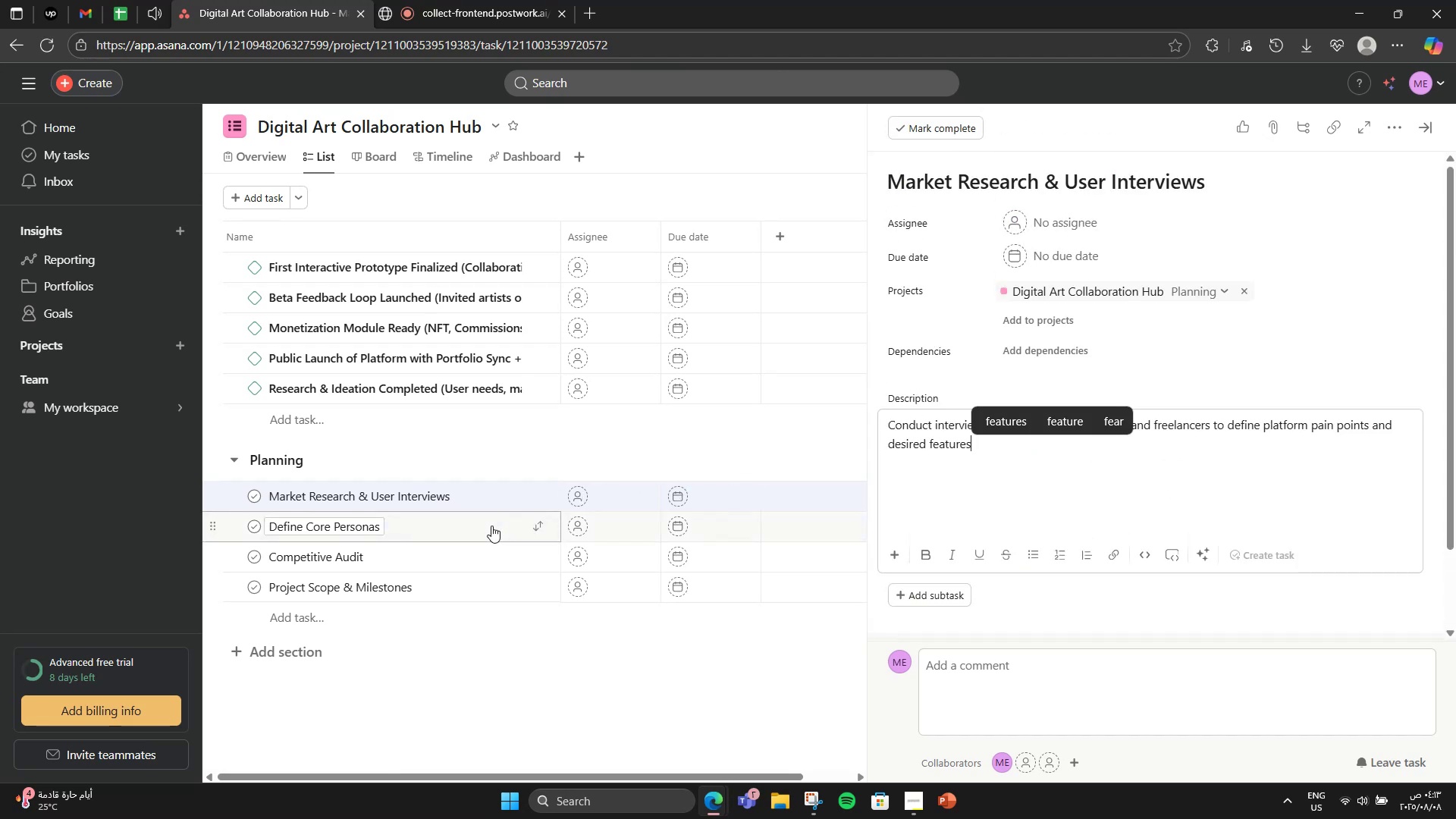 
left_click([475, 527])
 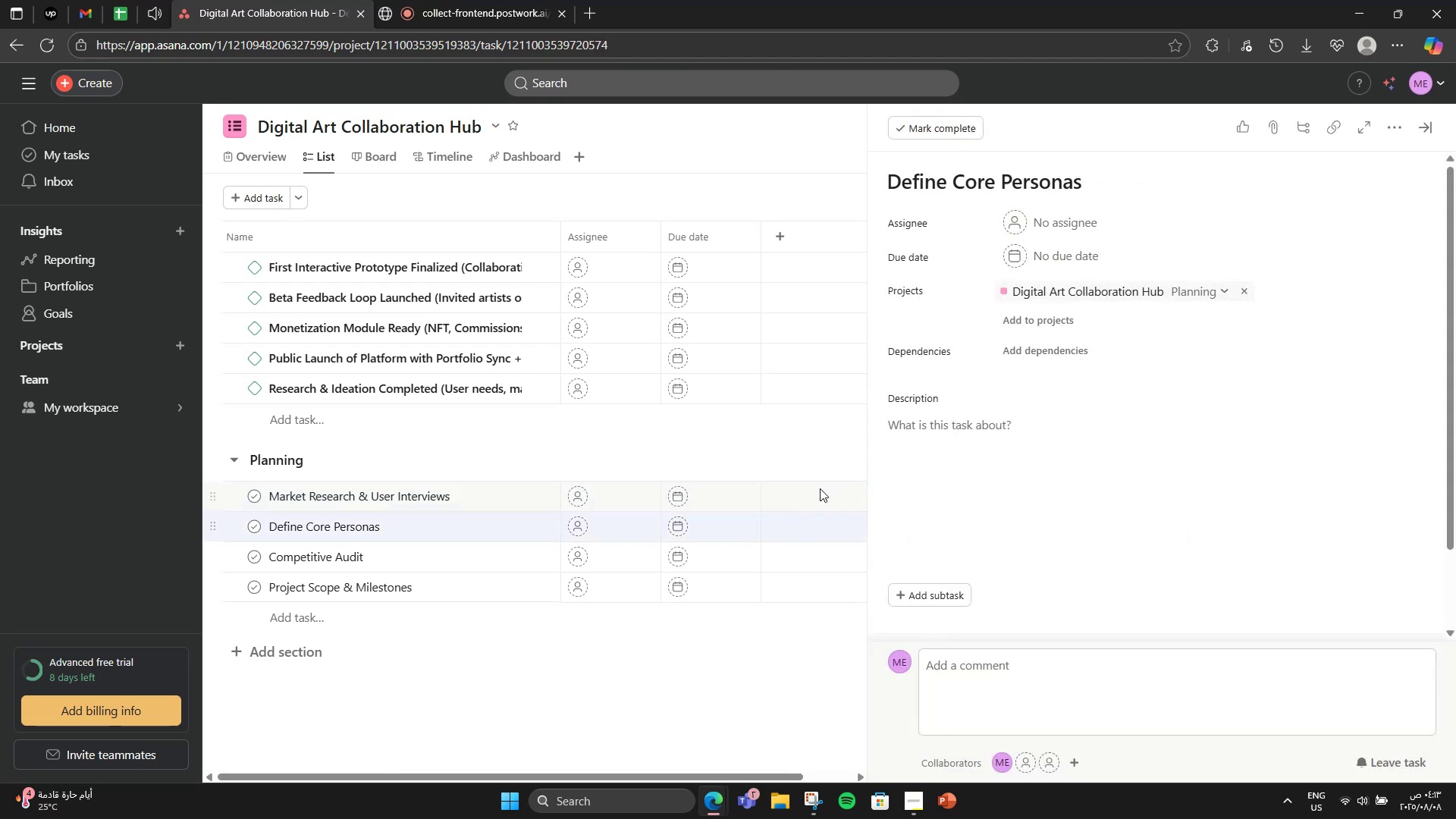 
left_click([906, 450])
 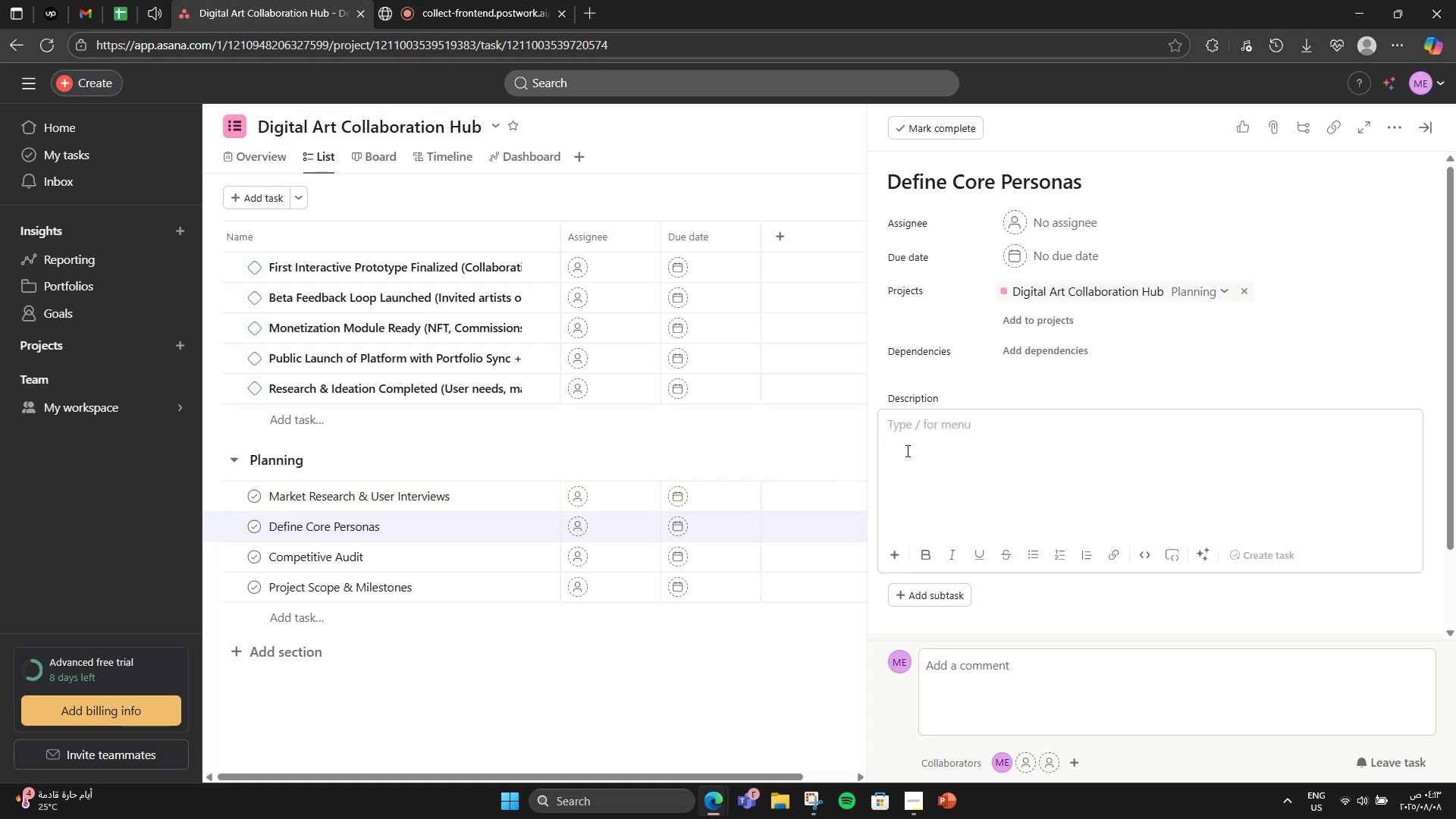 
type(Identify 3 main user types )
key(Backspace)
type(: solo artist, studio lead, and art buyer)
 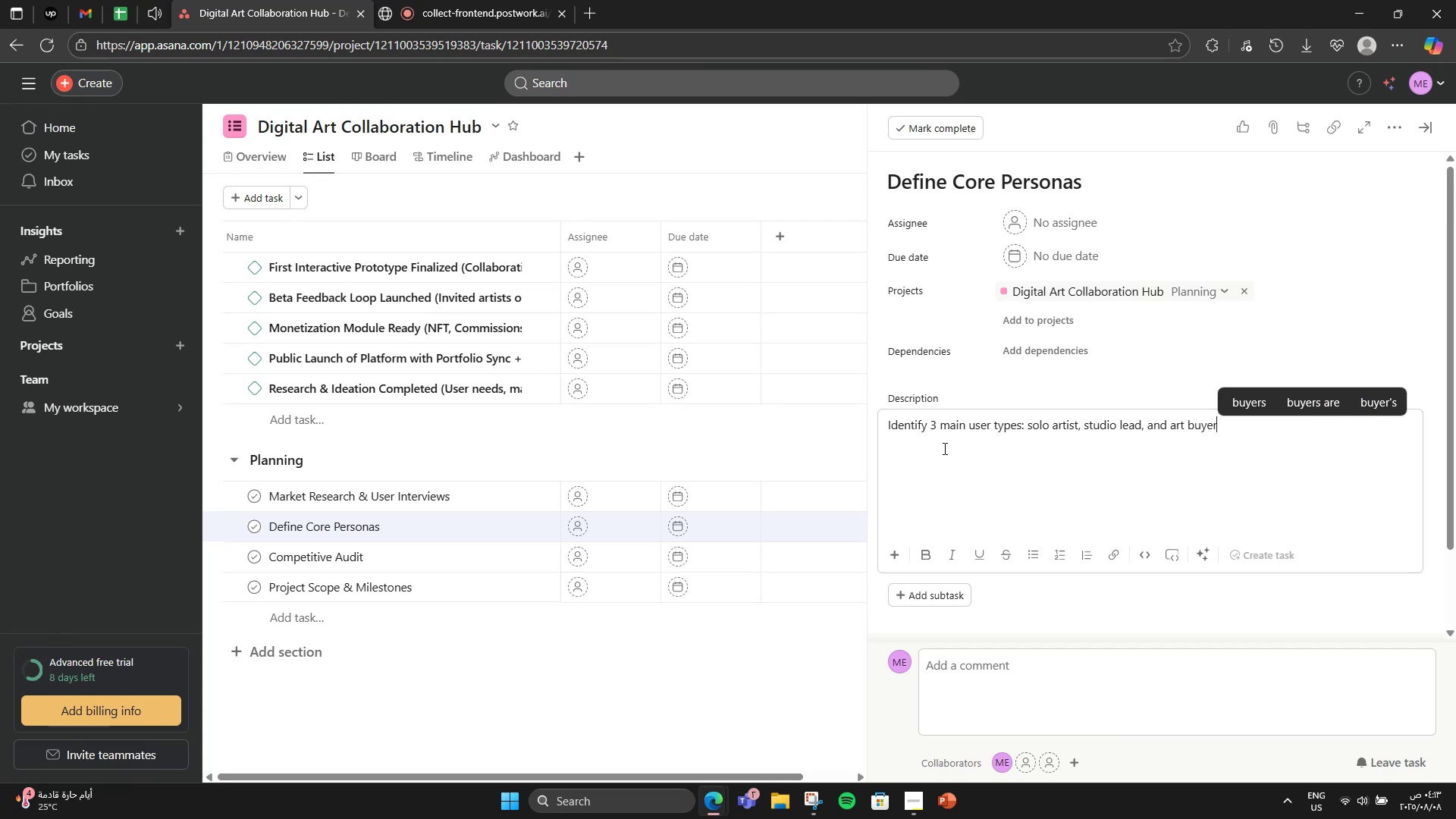 
scroll: coordinate [941, 446], scroll_direction: down, amount: 1.0
 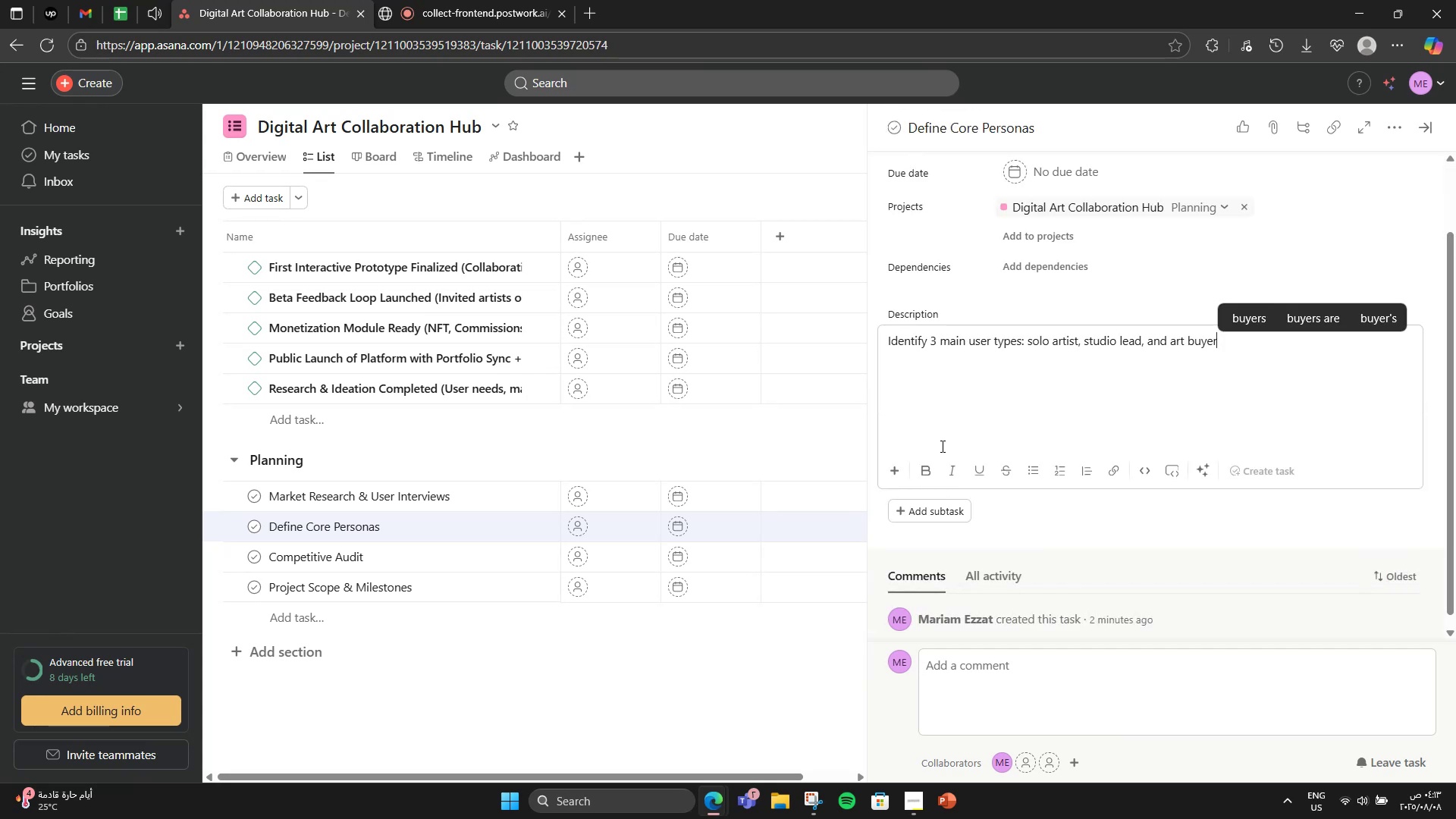 
mouse_move([927, 503])
 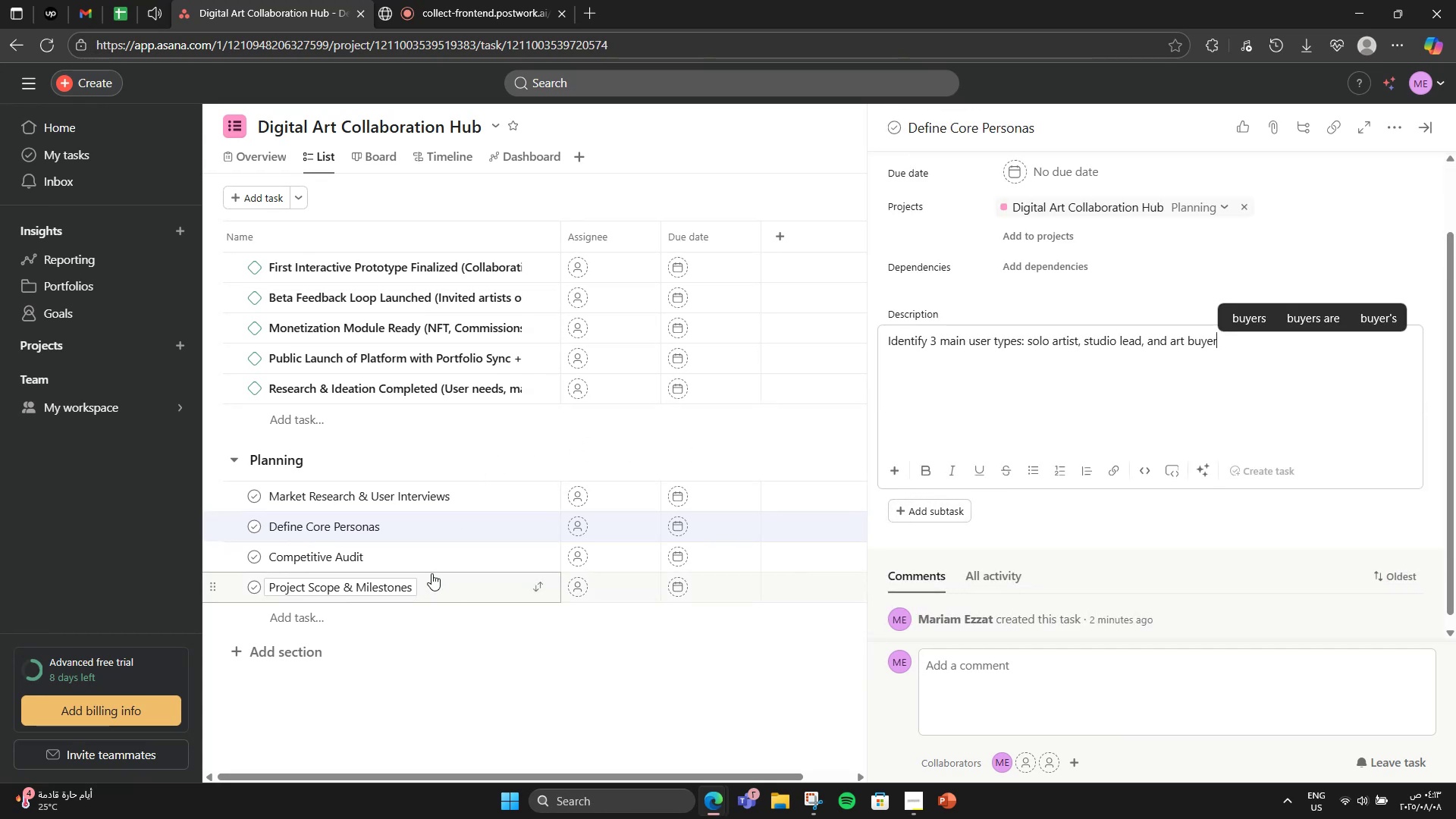 
left_click([440, 560])
 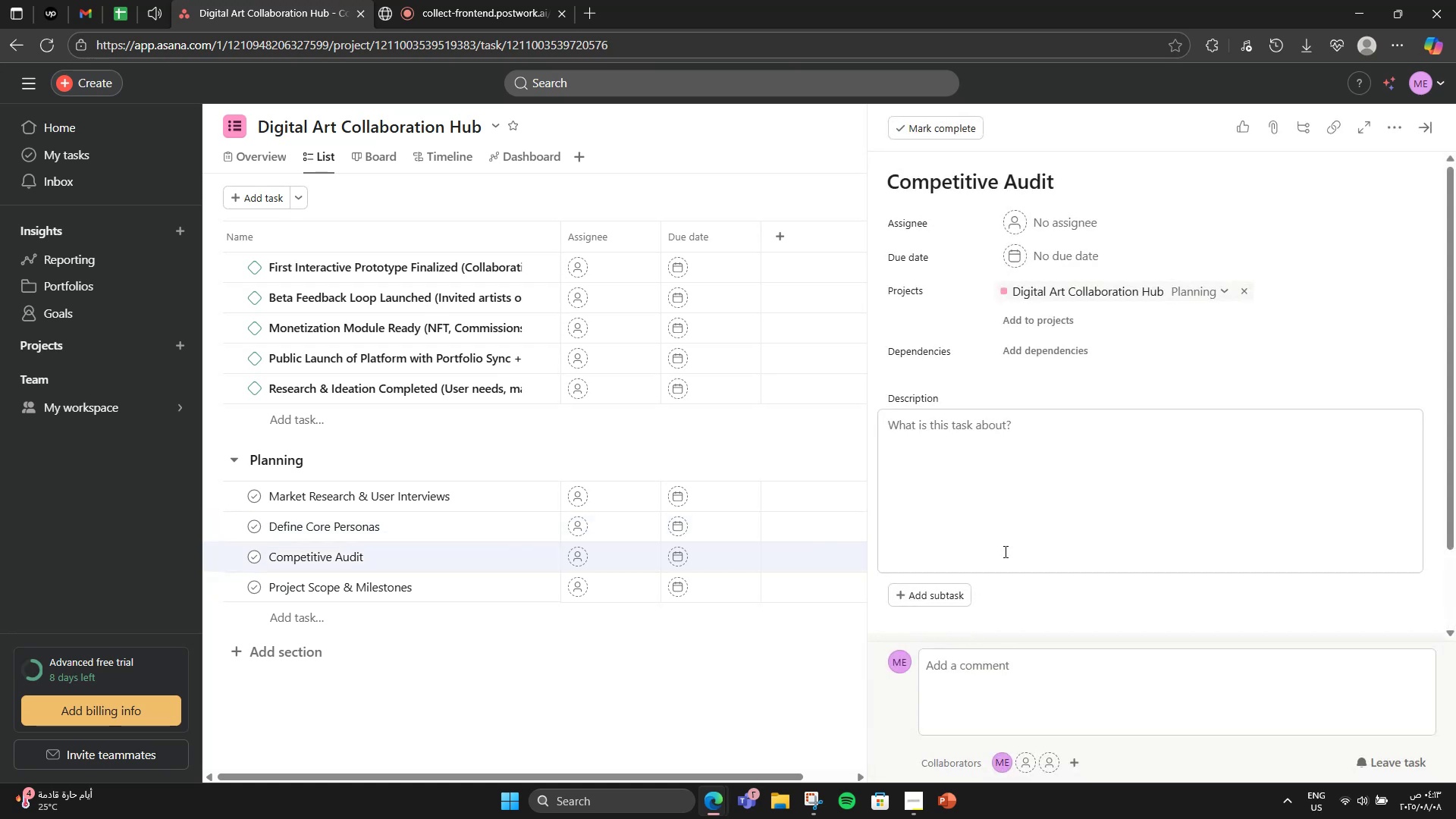 
left_click([933, 441])
 